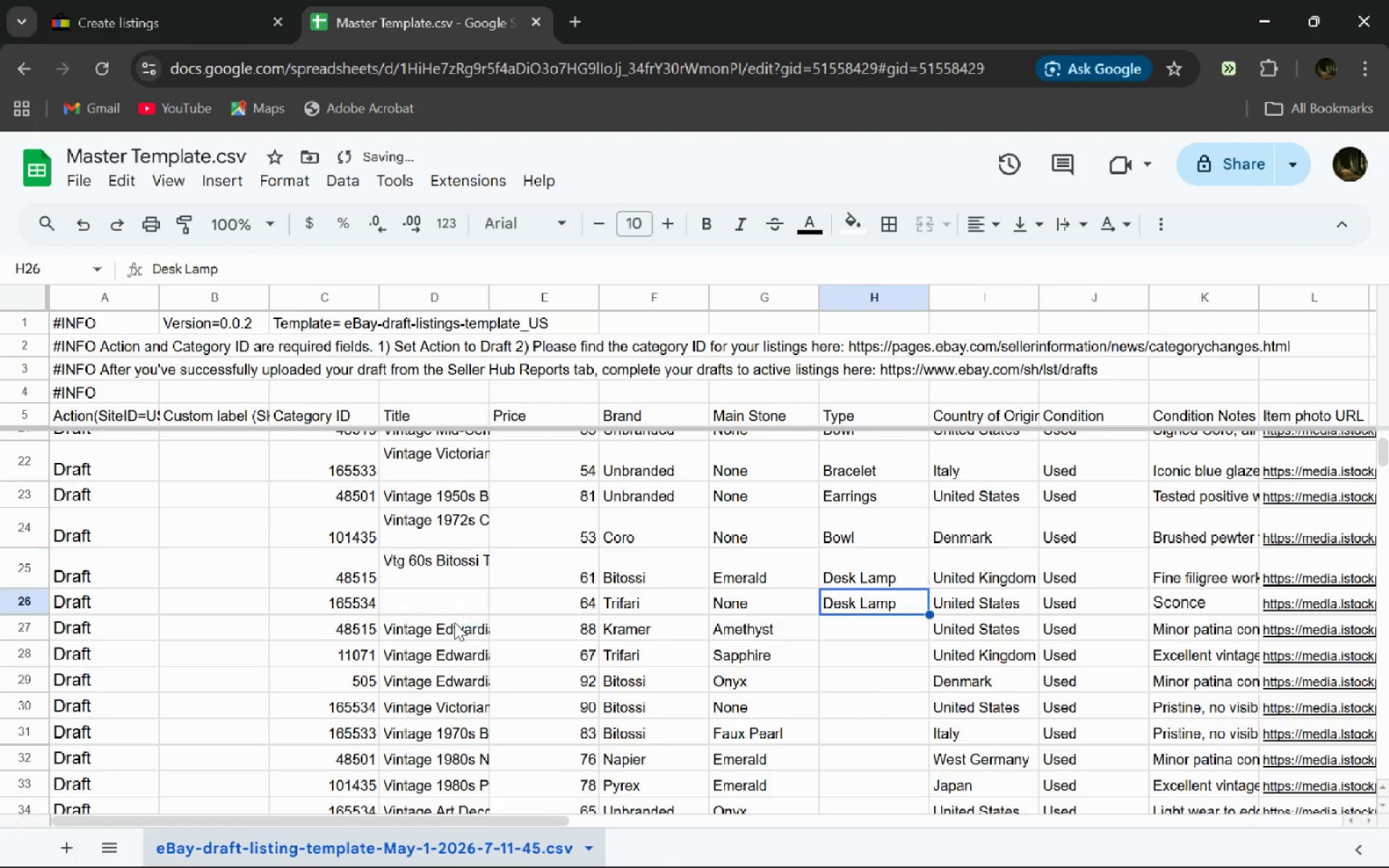 
key(Control+Y)
 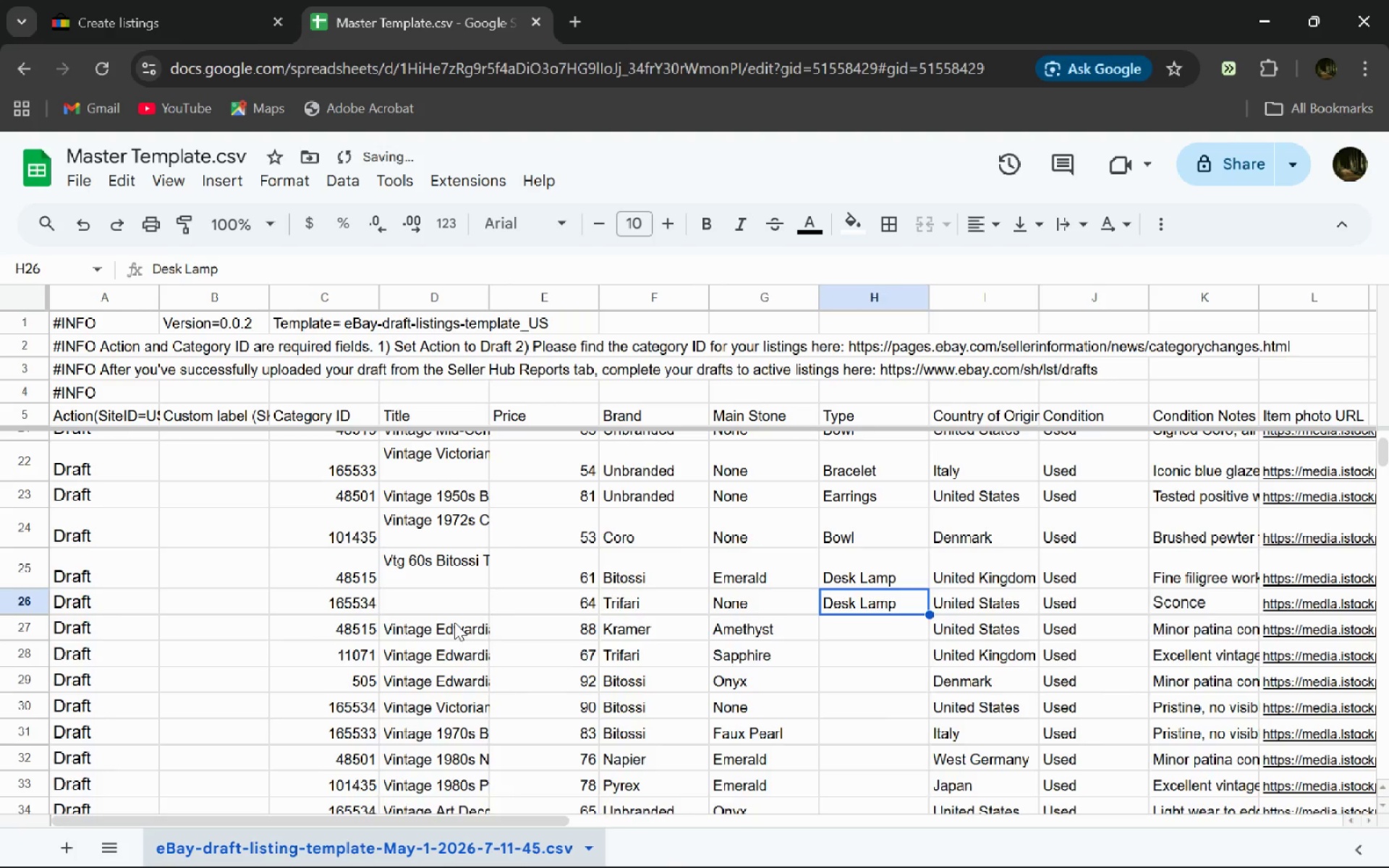 
key(Control+Y)
 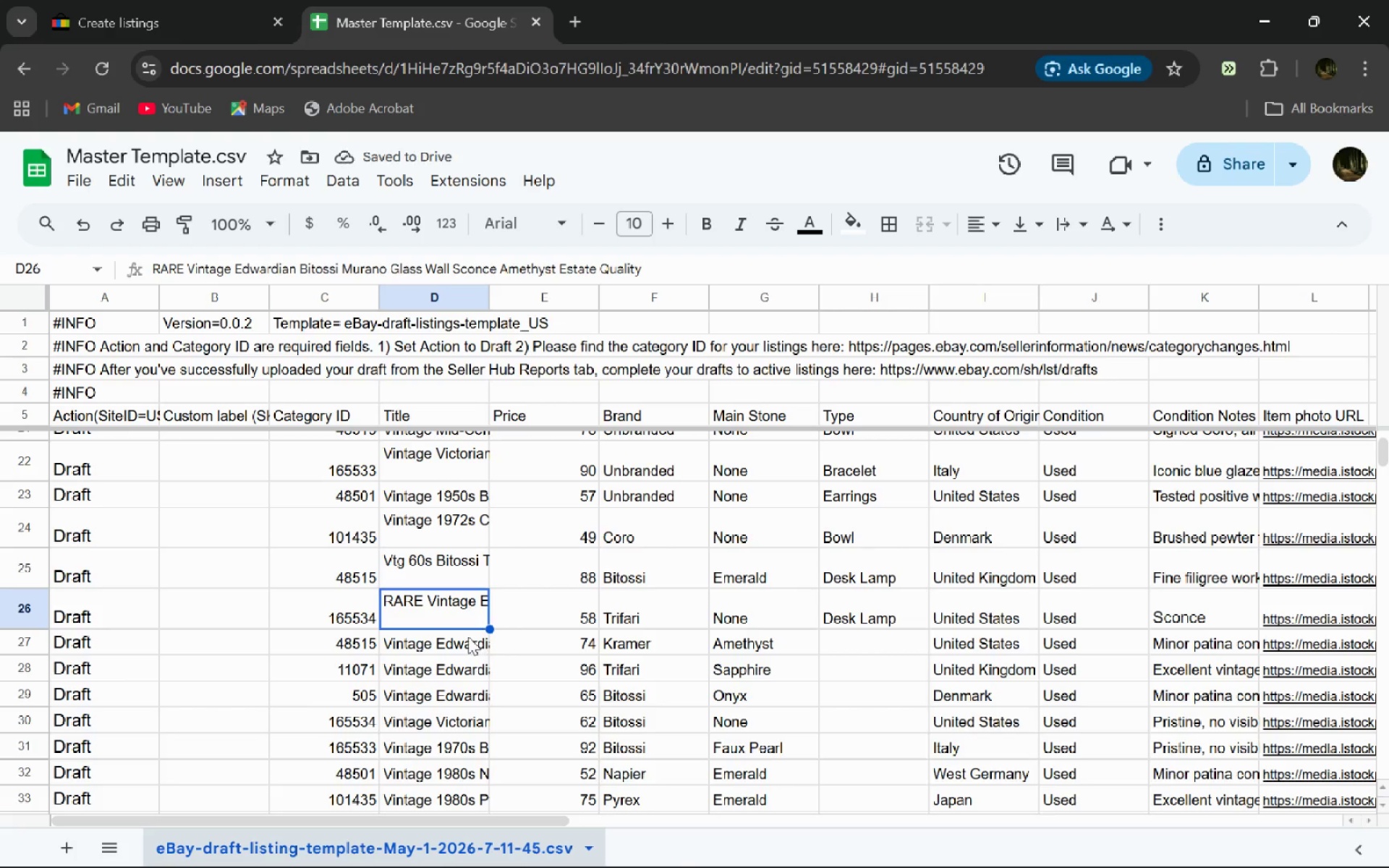 
left_click([435, 613])
 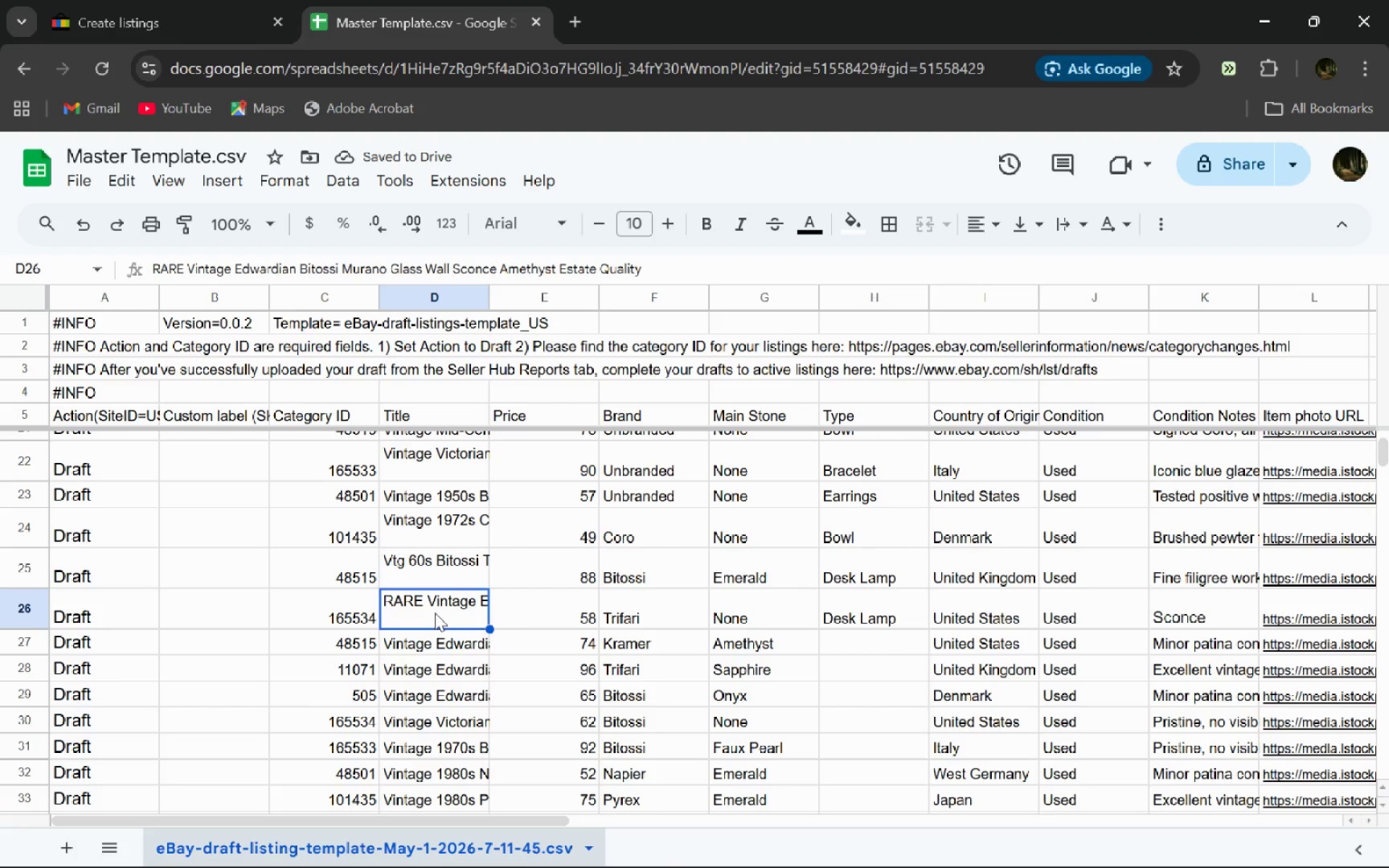 
double_click([435, 613])
 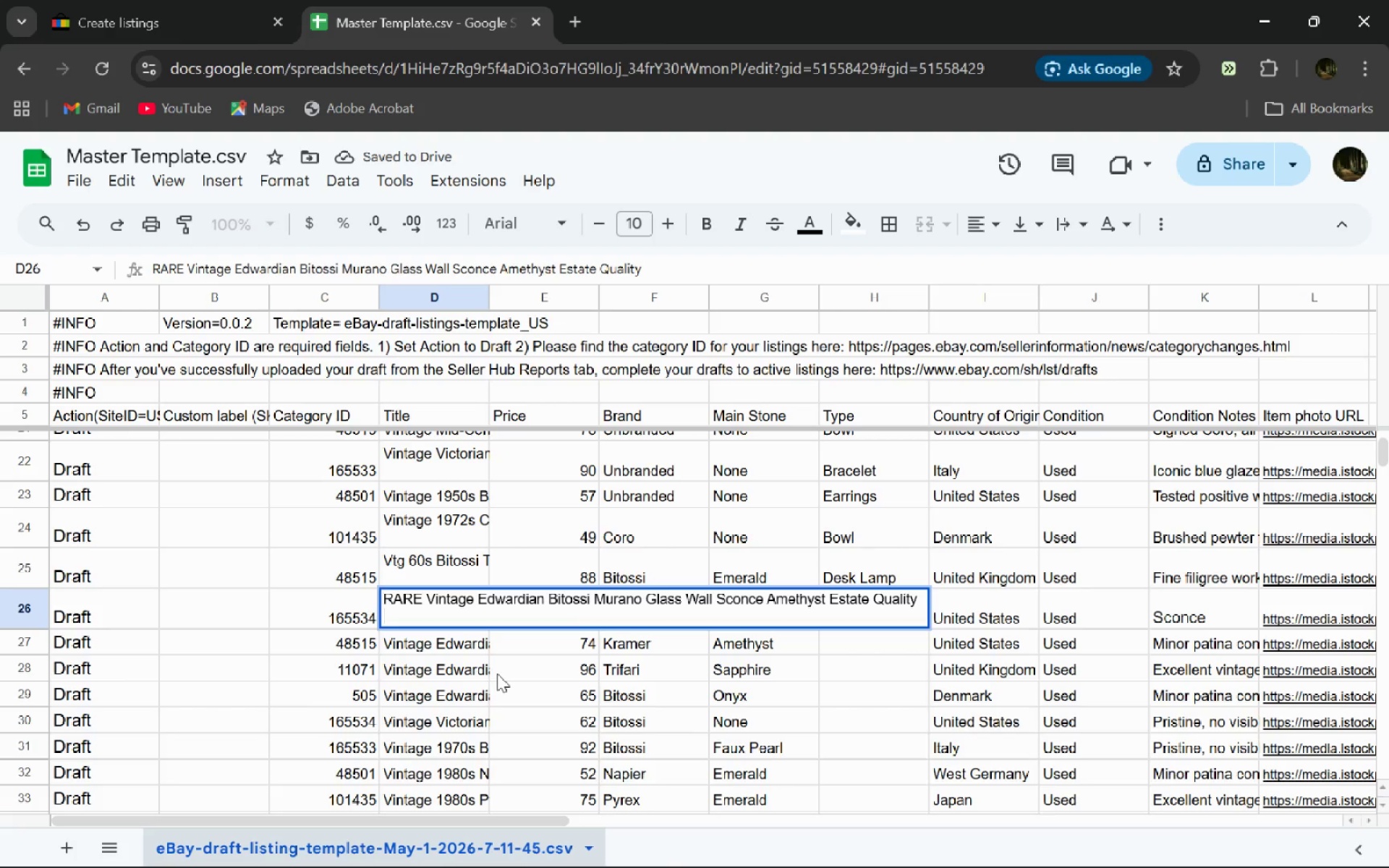 
left_click([497, 673])
 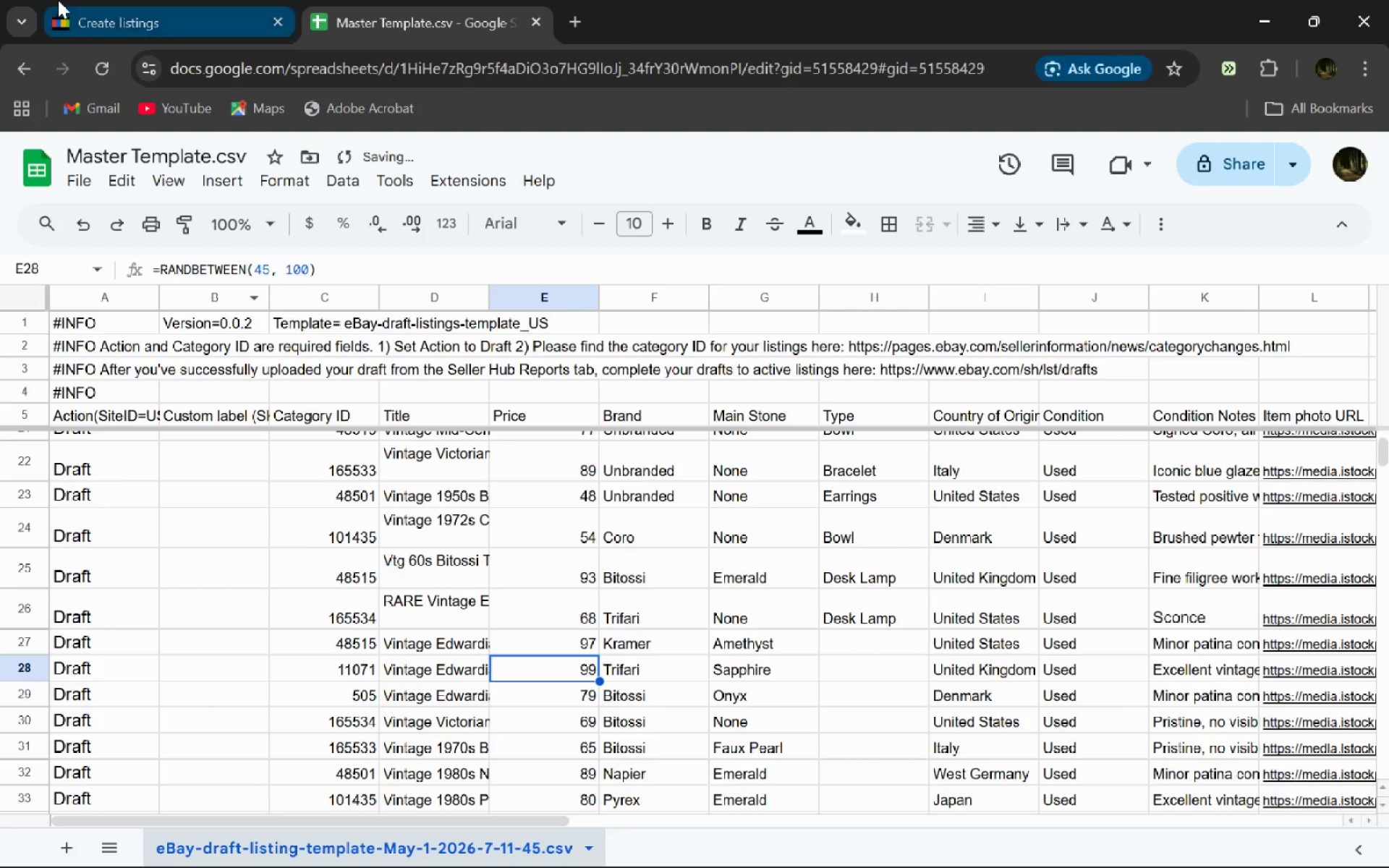 
left_click([58, 0])
 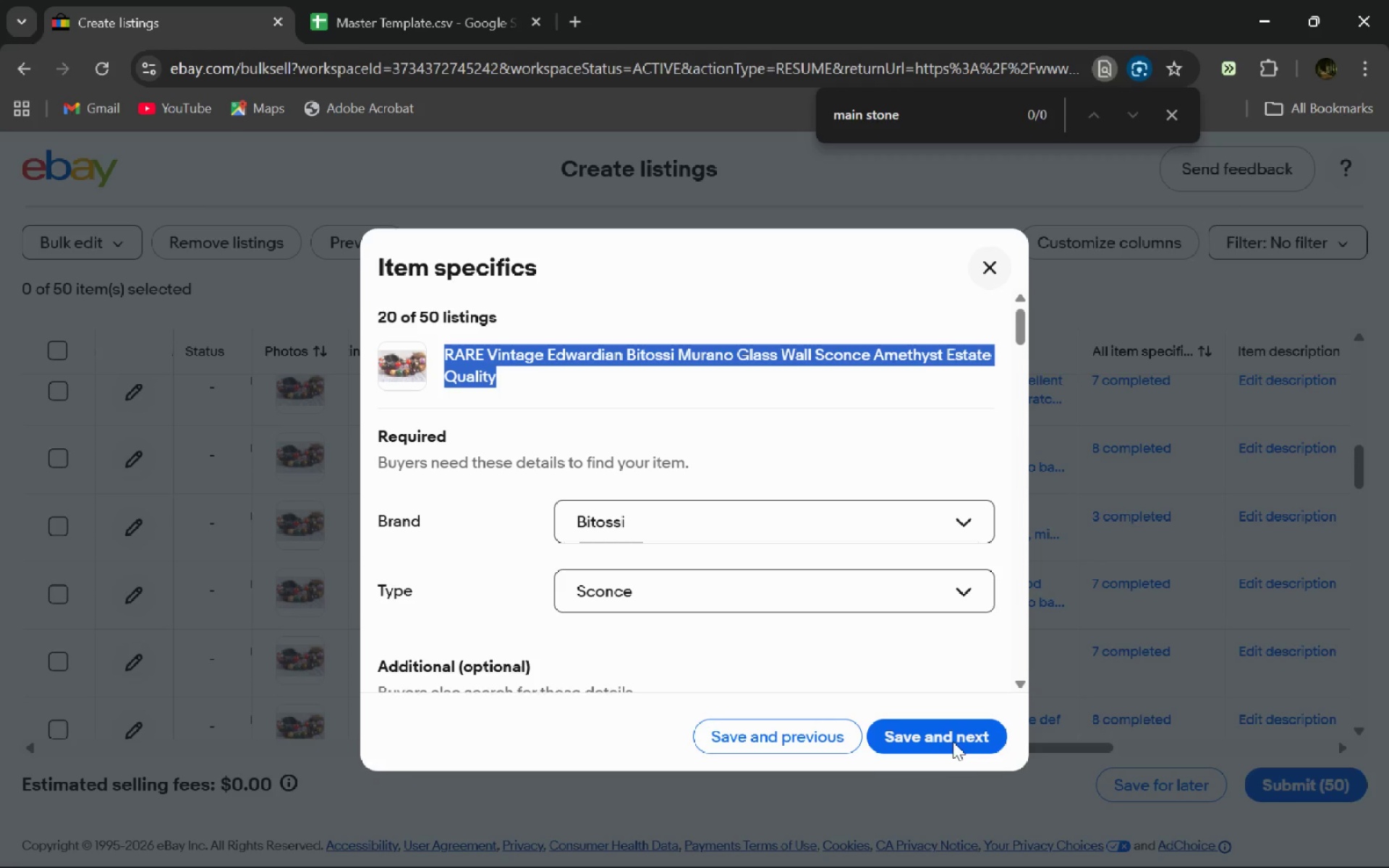 
left_click([357, 0])
 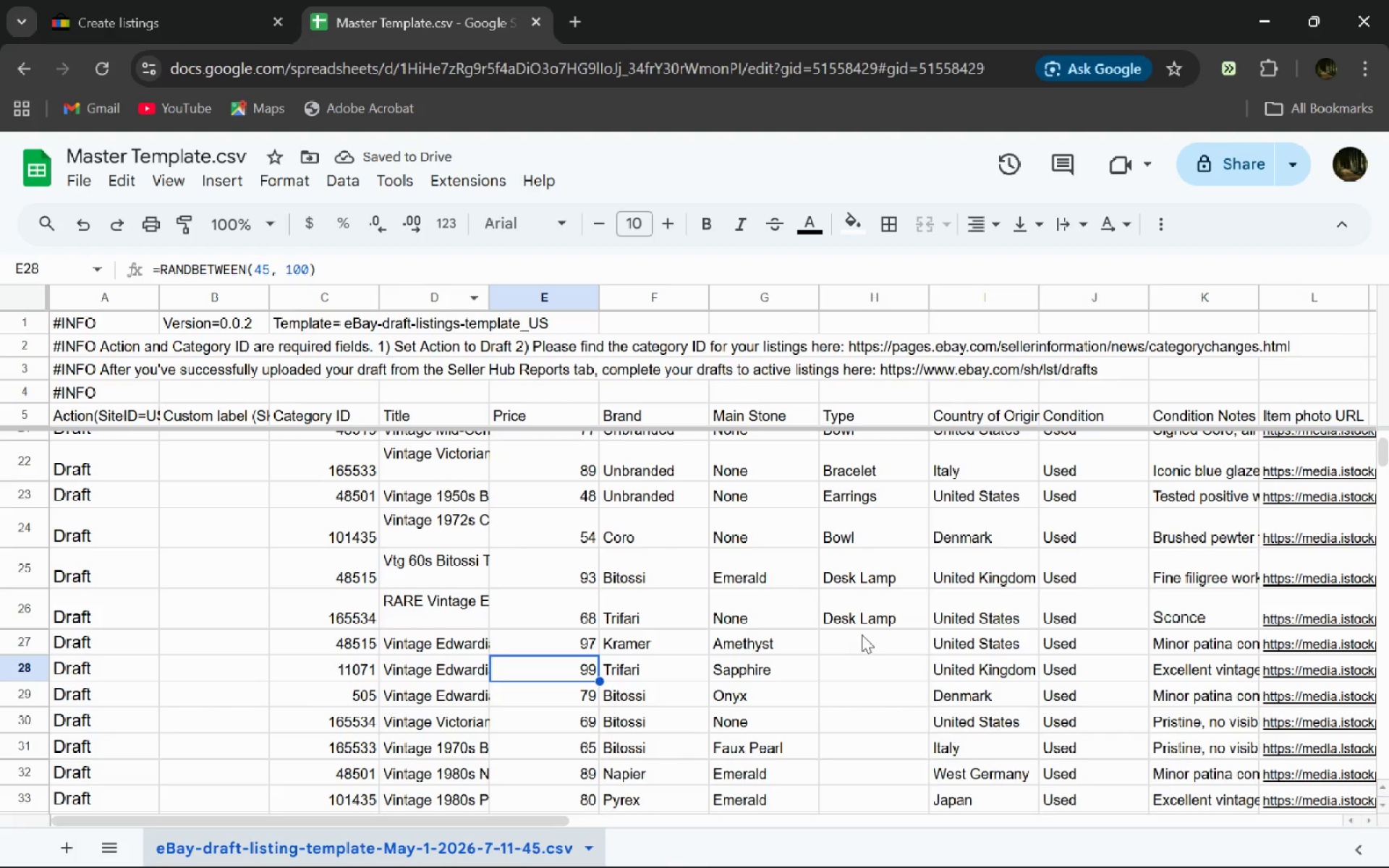 
double_click([866, 622])
 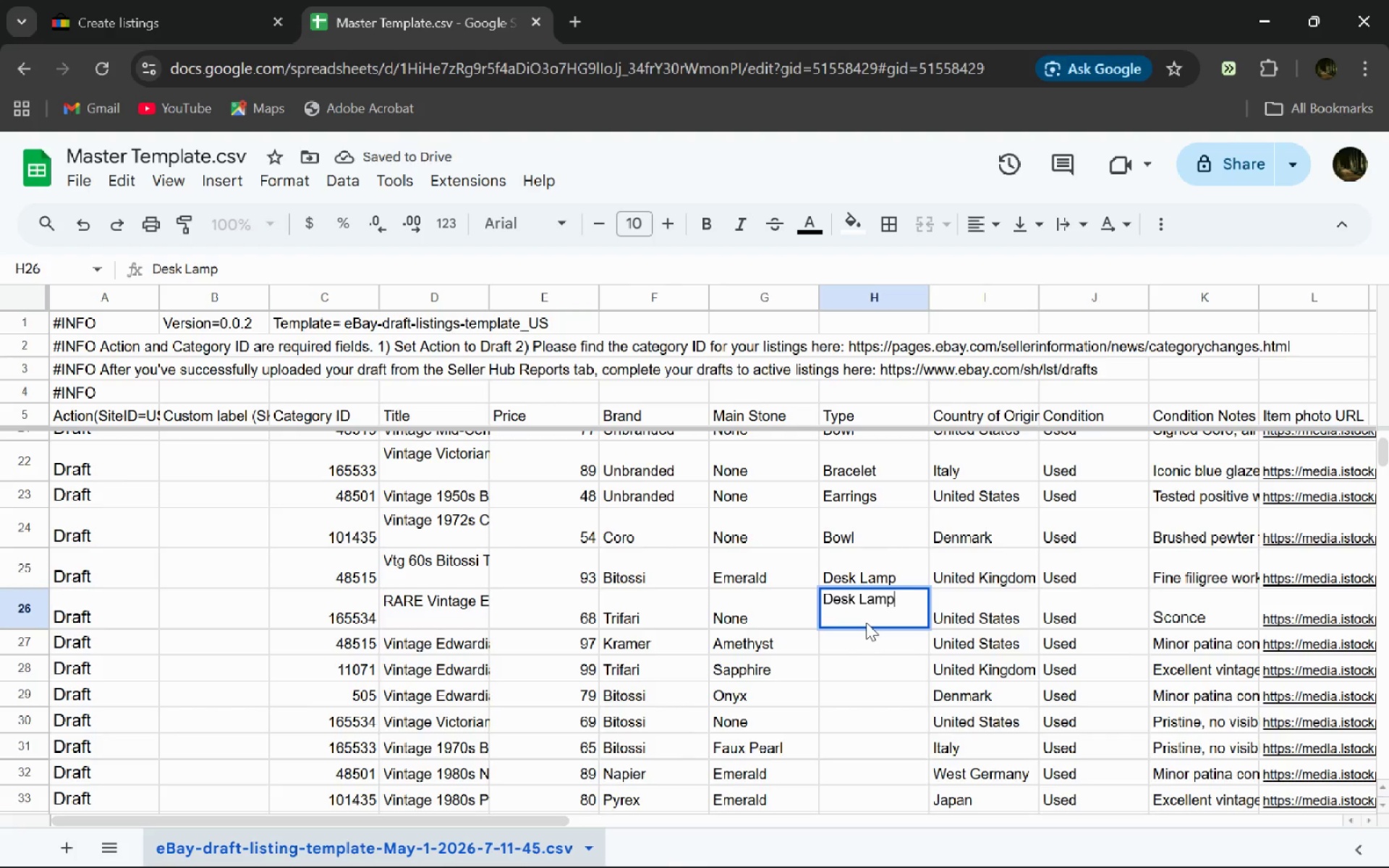 
hold_key(key=ShiftLeft, duration=0.36)
 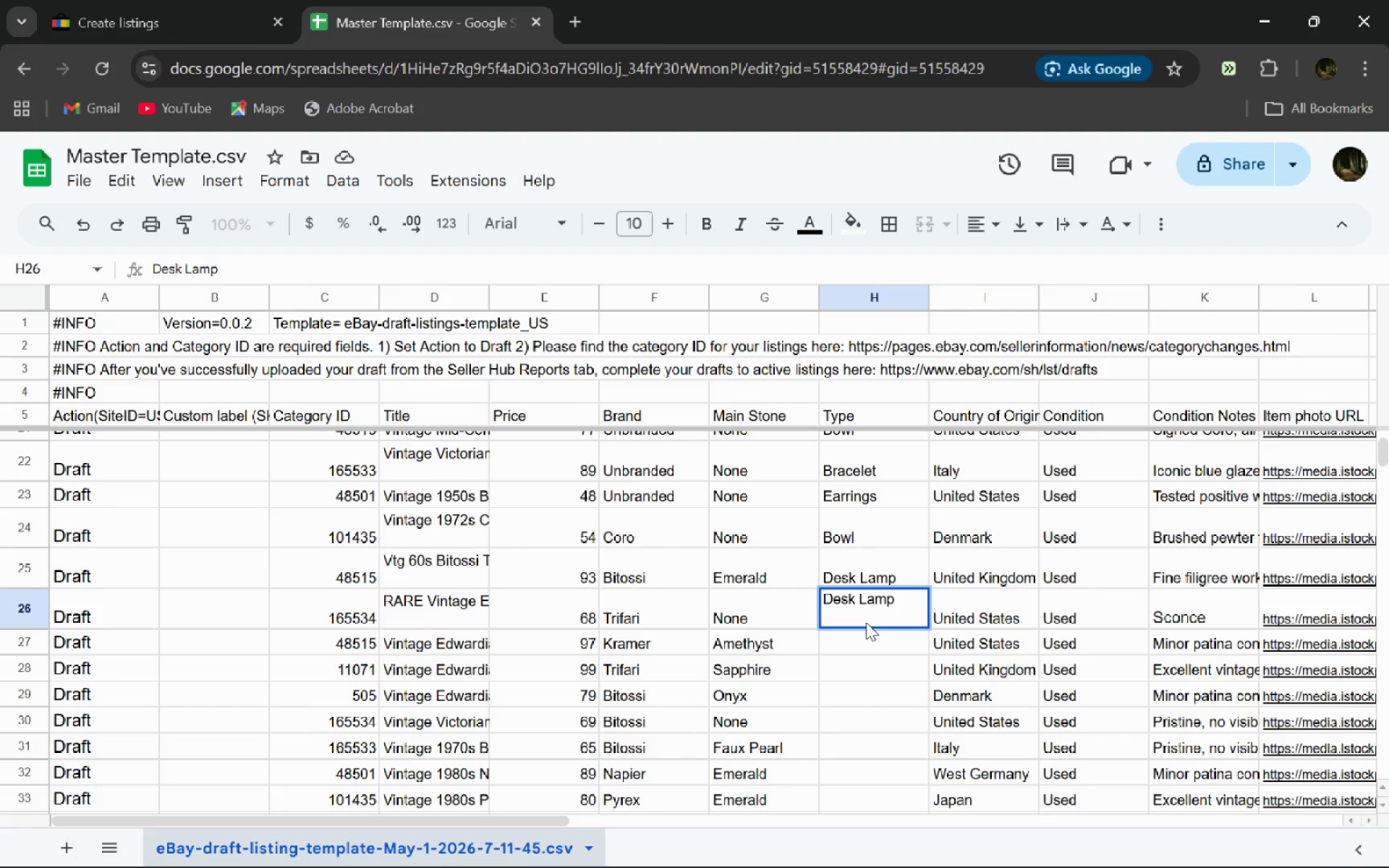 
key(Control+ControlLeft)
 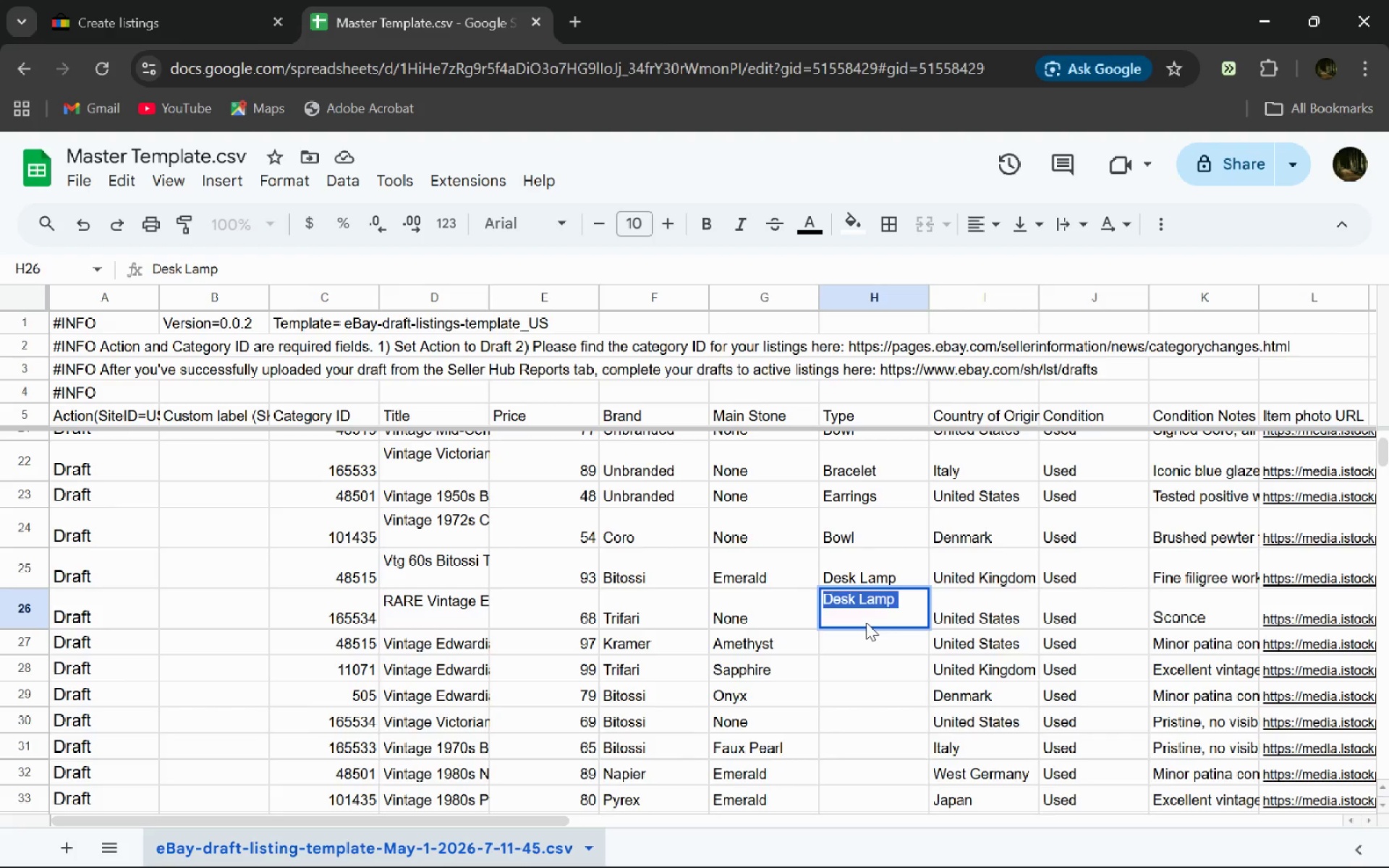 
key(Control+A)
 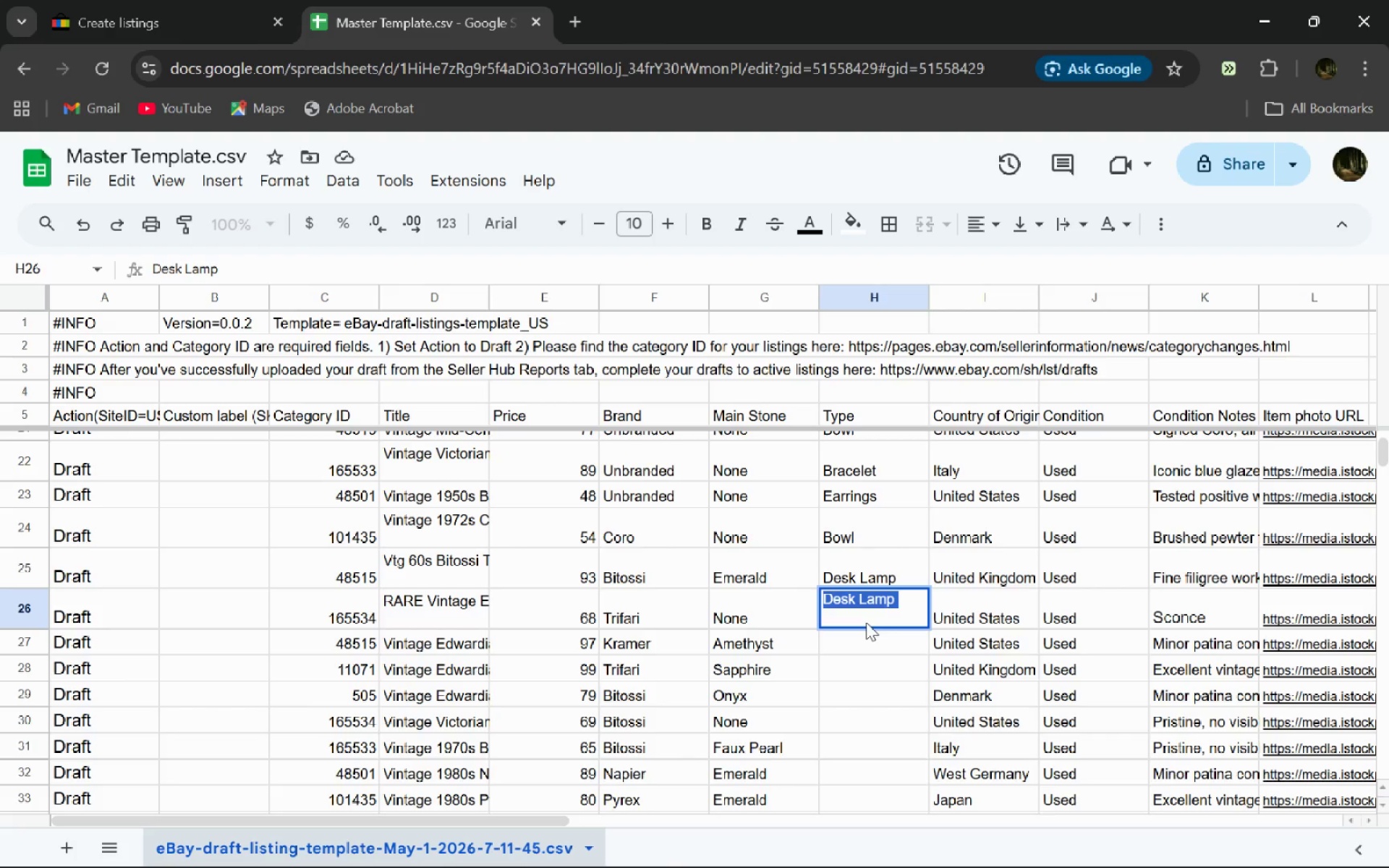 
type(Sconce)
 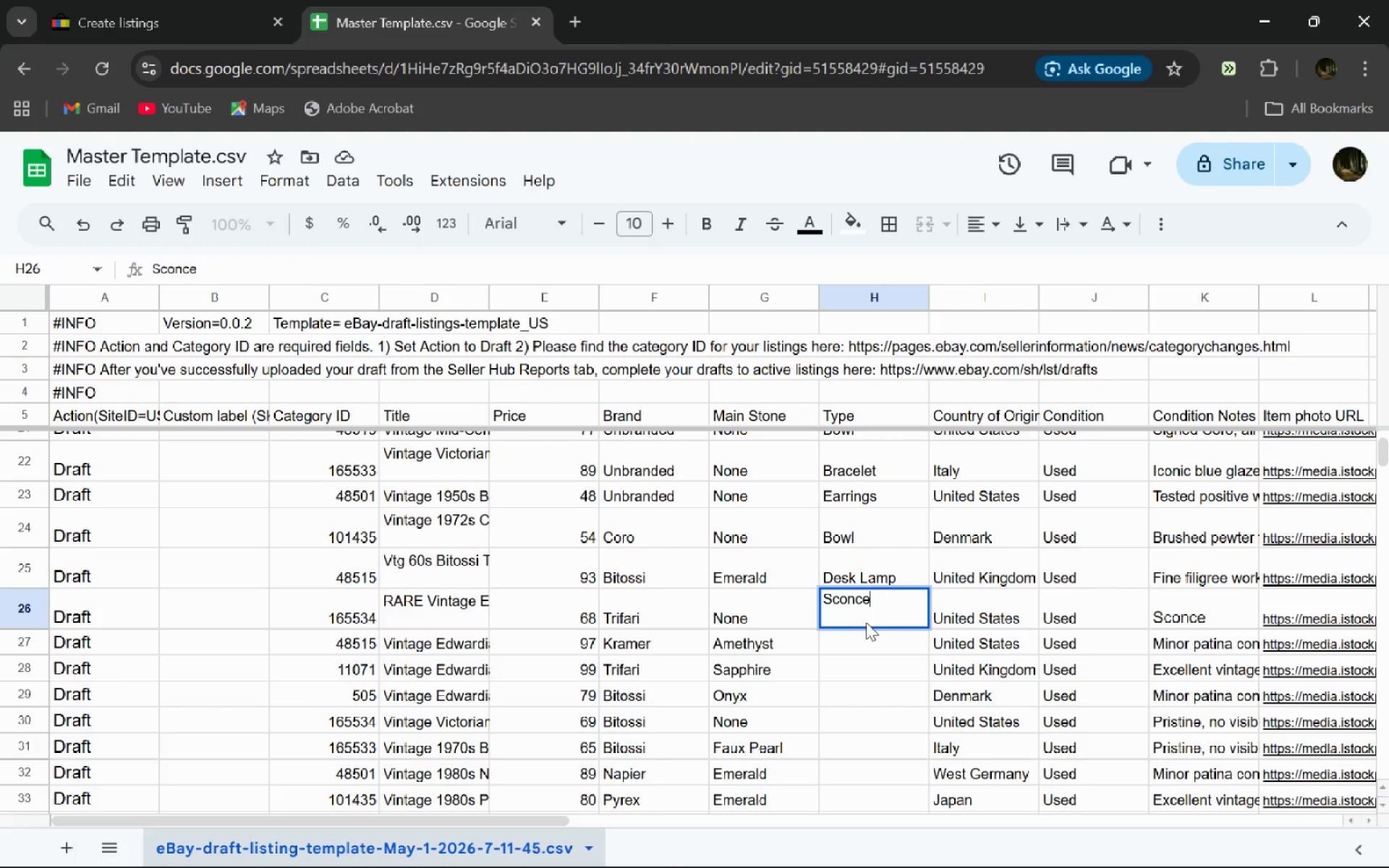 
key(Enter)
 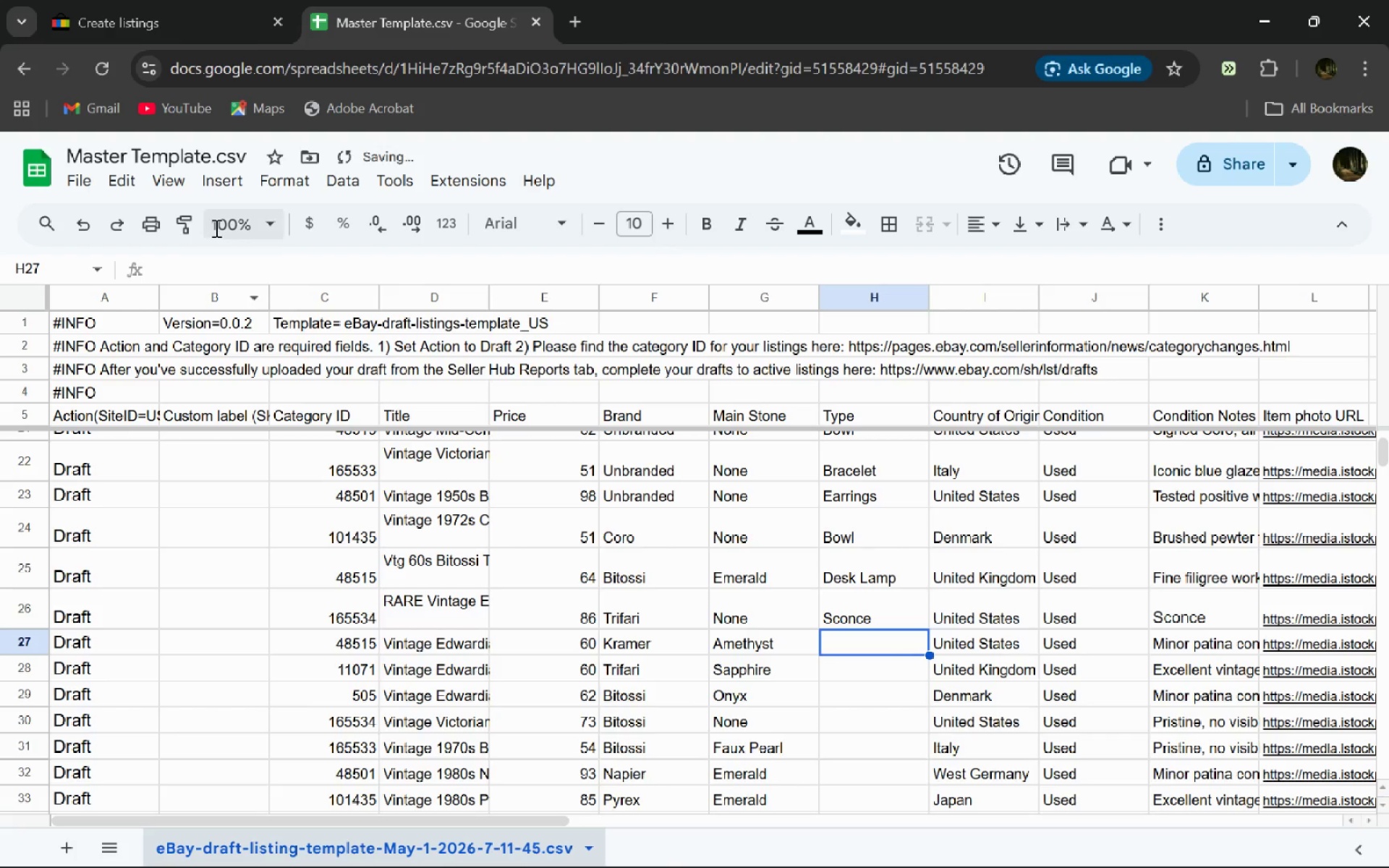 
left_click([138, 0])
 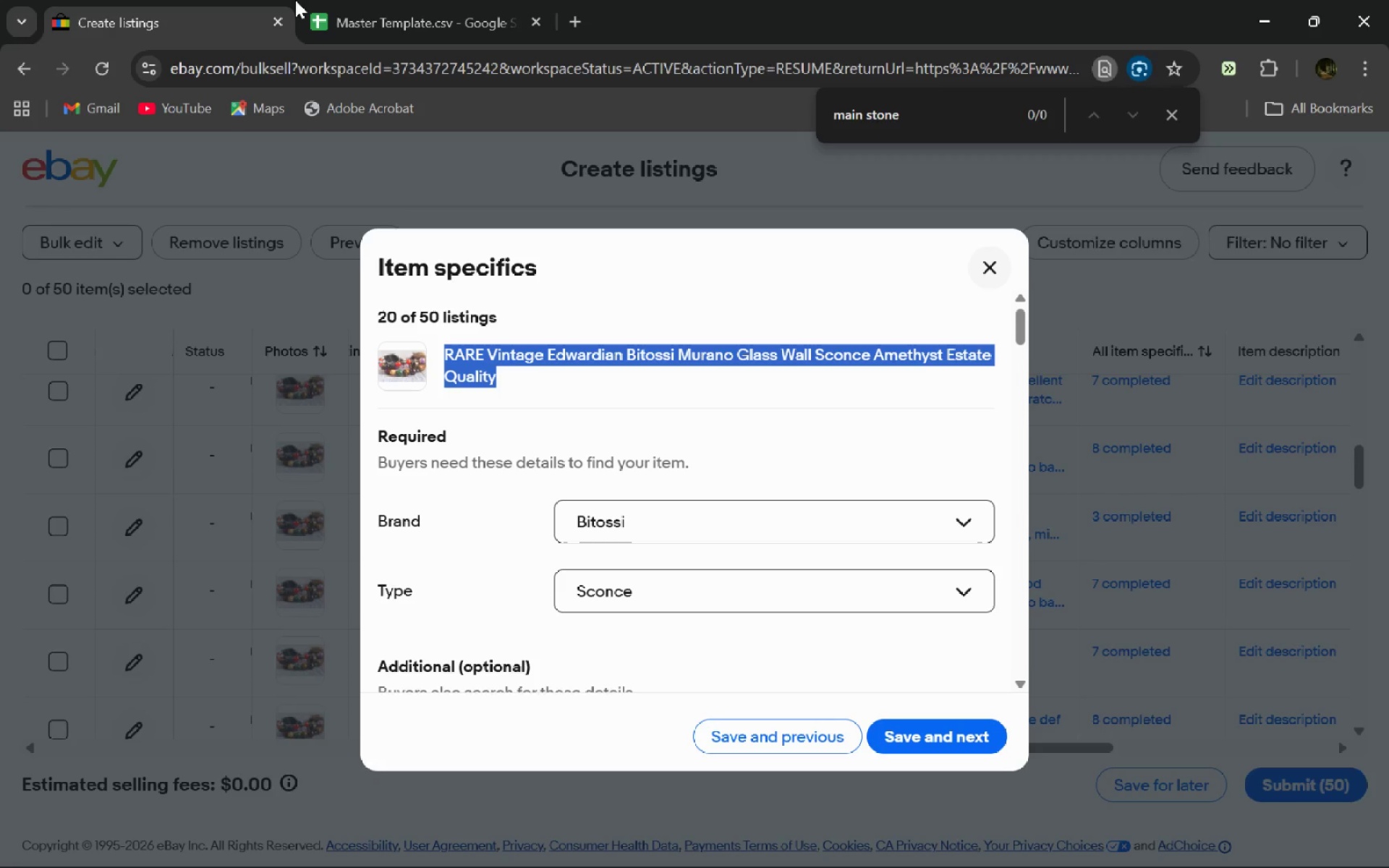 
left_click([295, 0])
 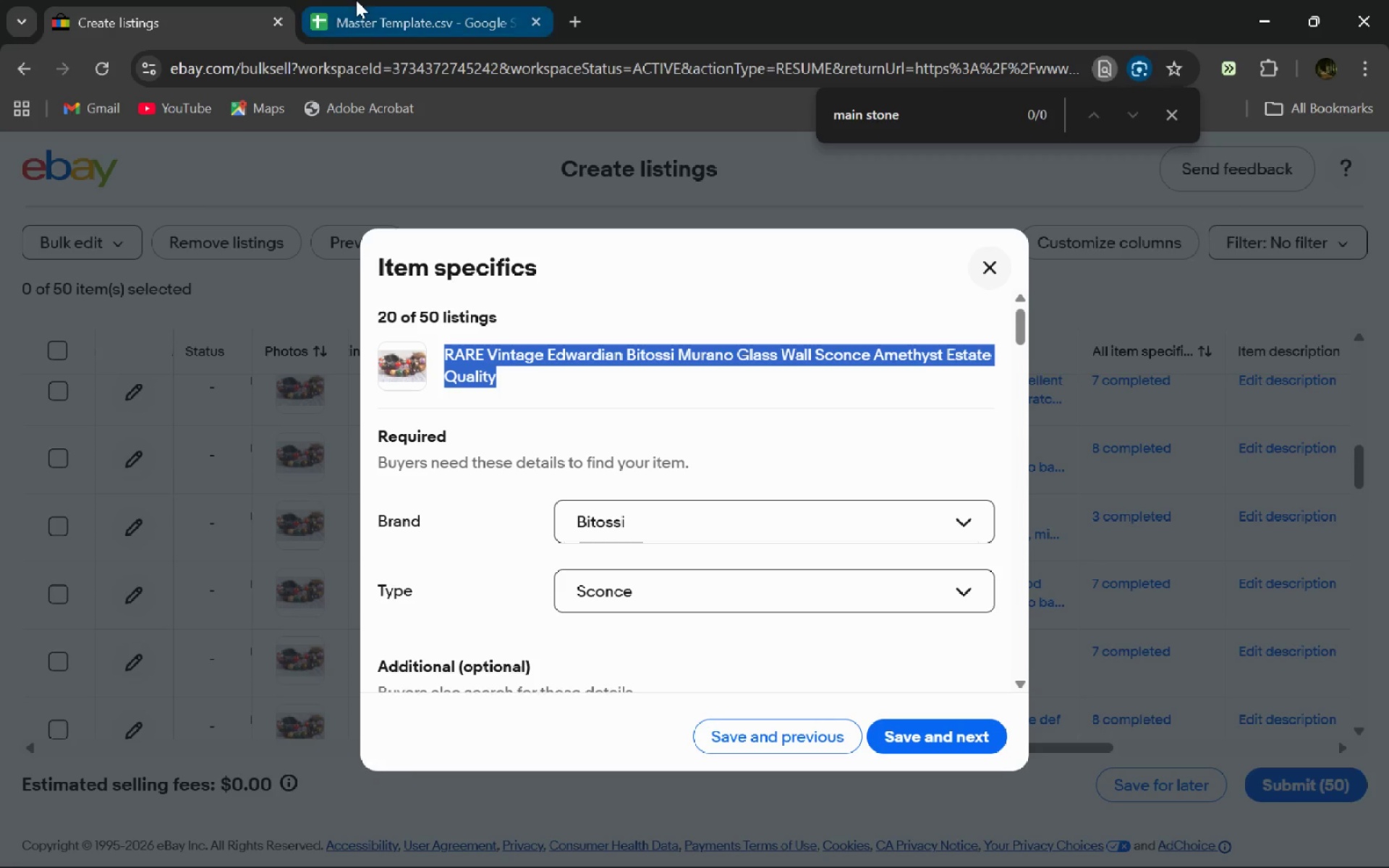 
left_click([356, 0])
 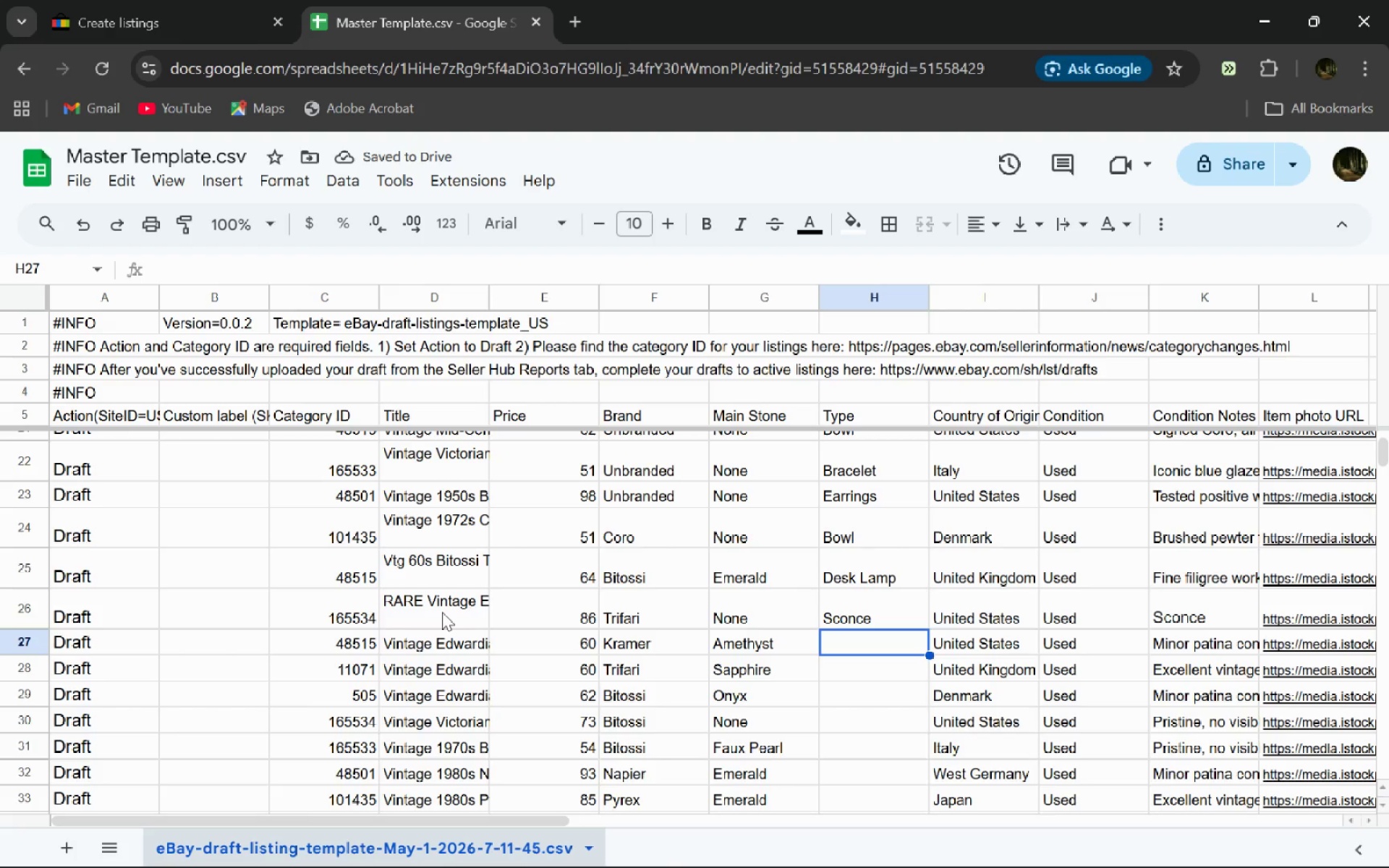 
double_click([442, 612])
 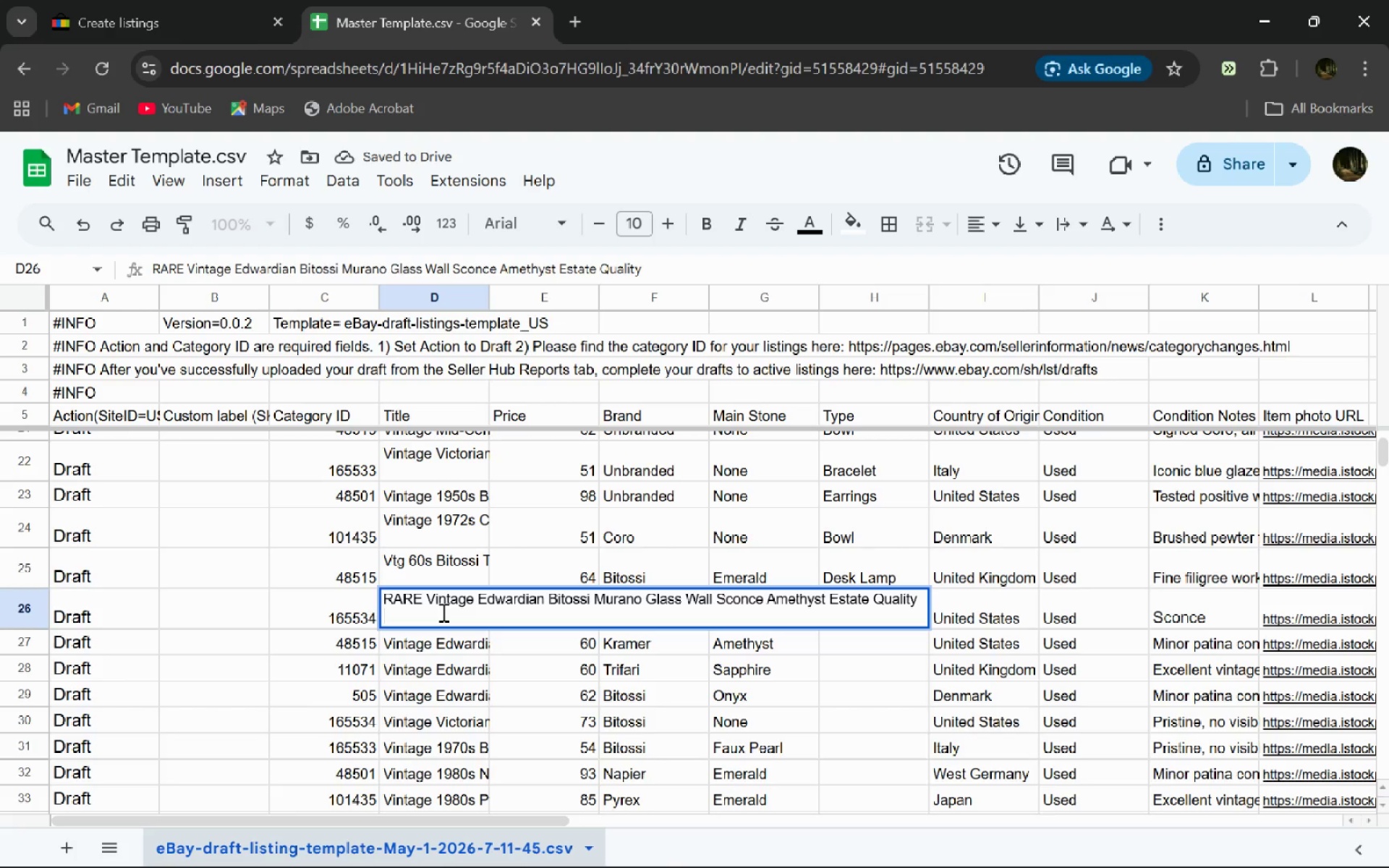 
key(Escape)
 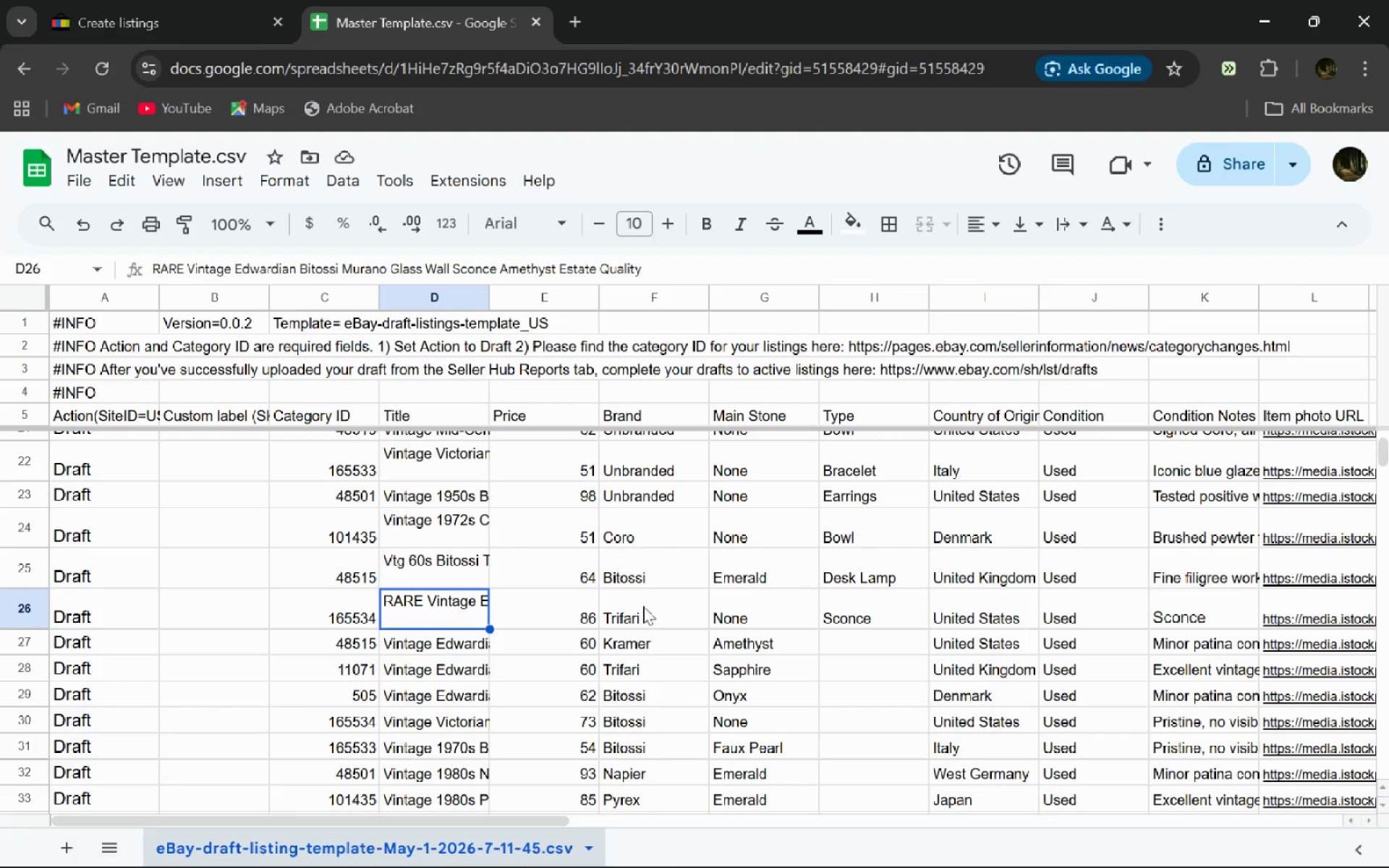 
double_click([643, 606])
 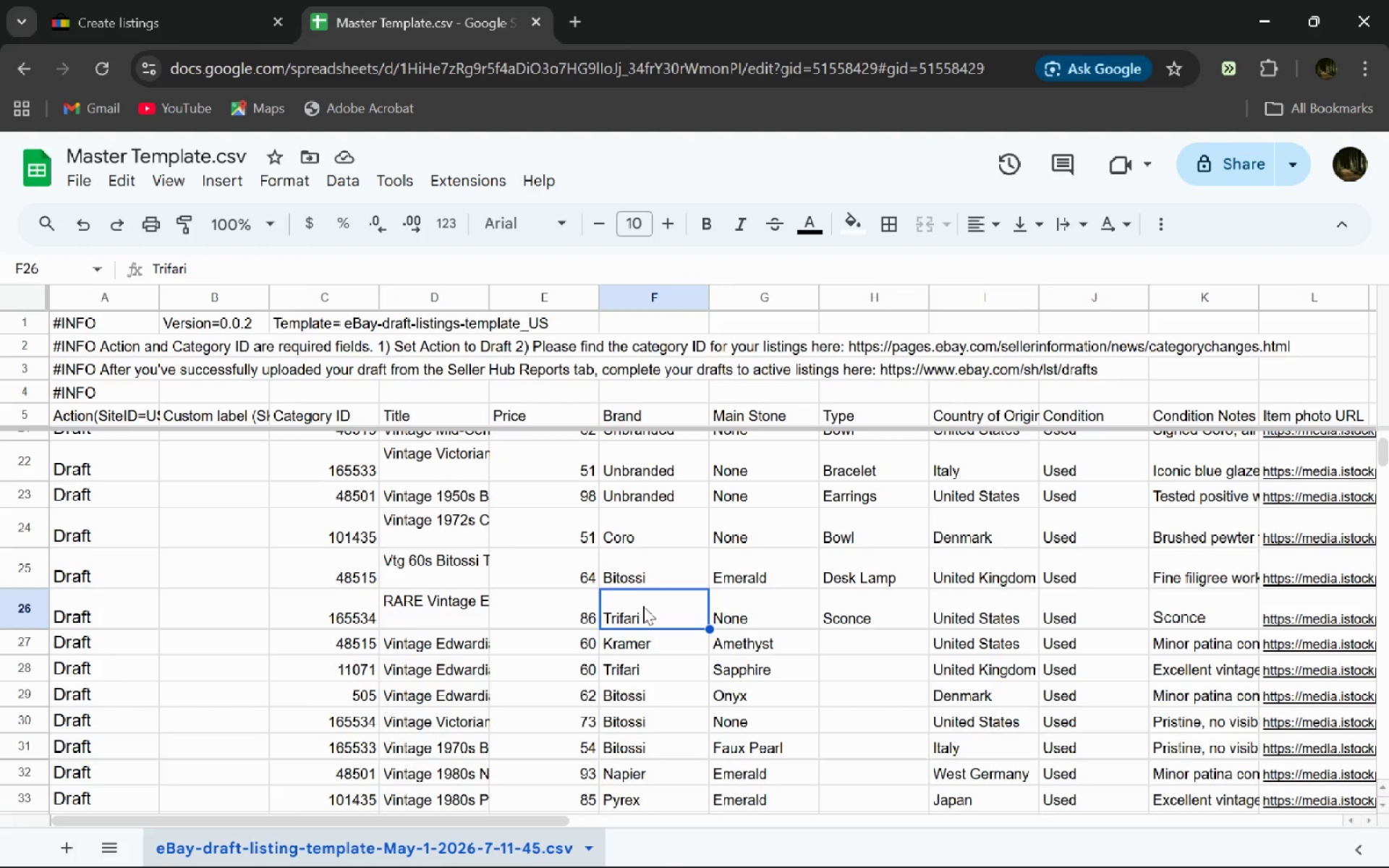 
key(Control+ControlLeft)
 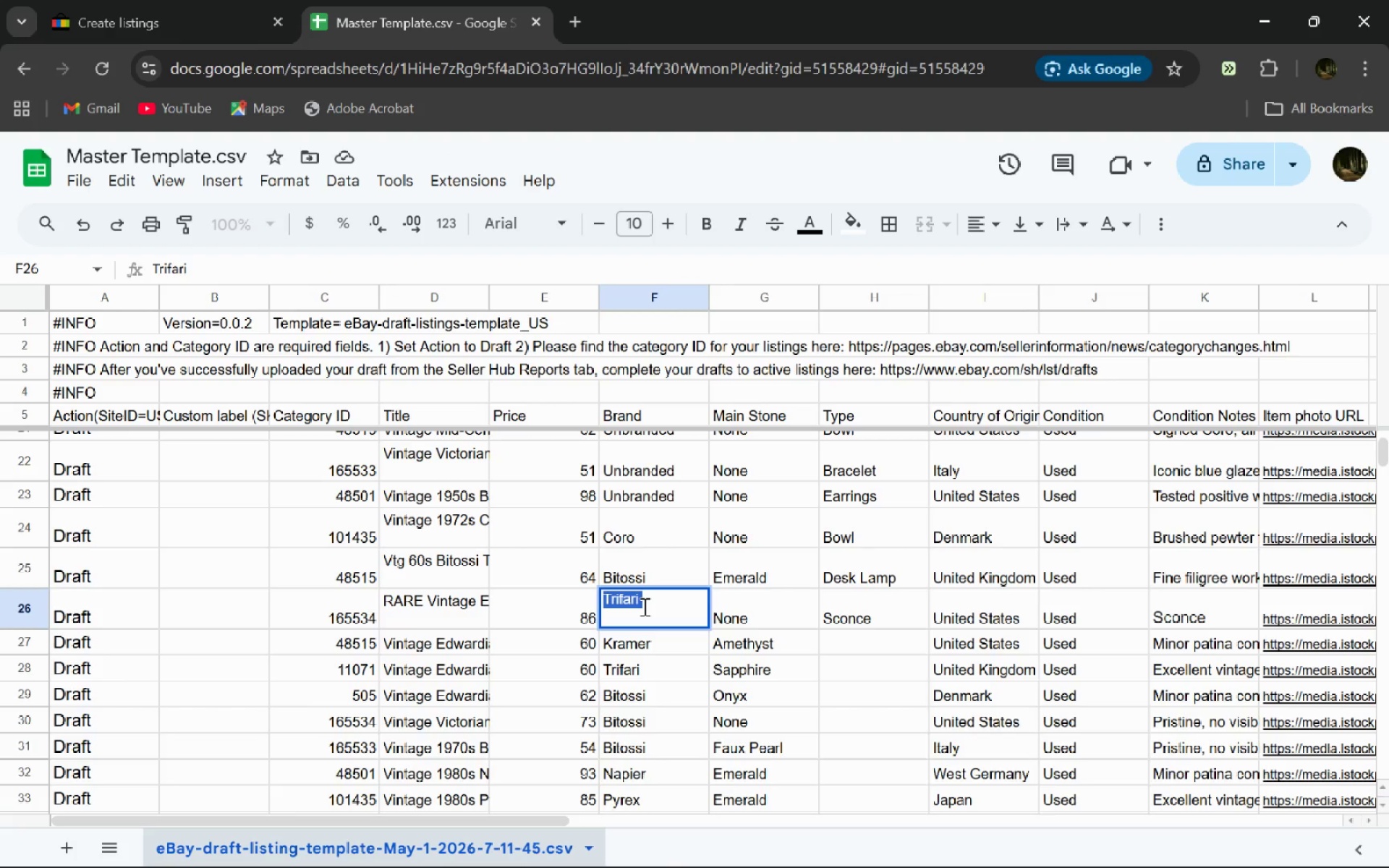 
key(Control+A)
 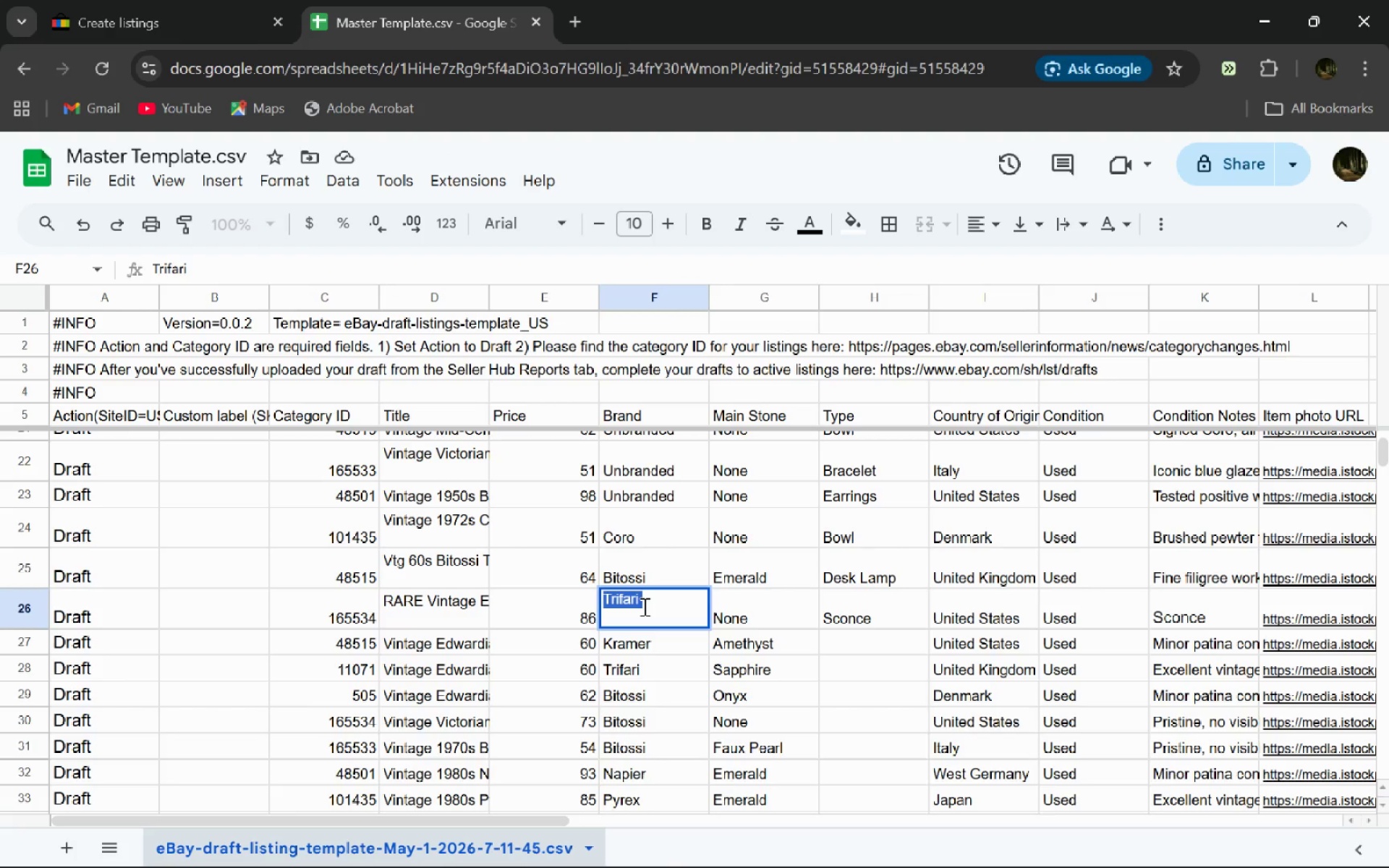 
type(Bitossi)
 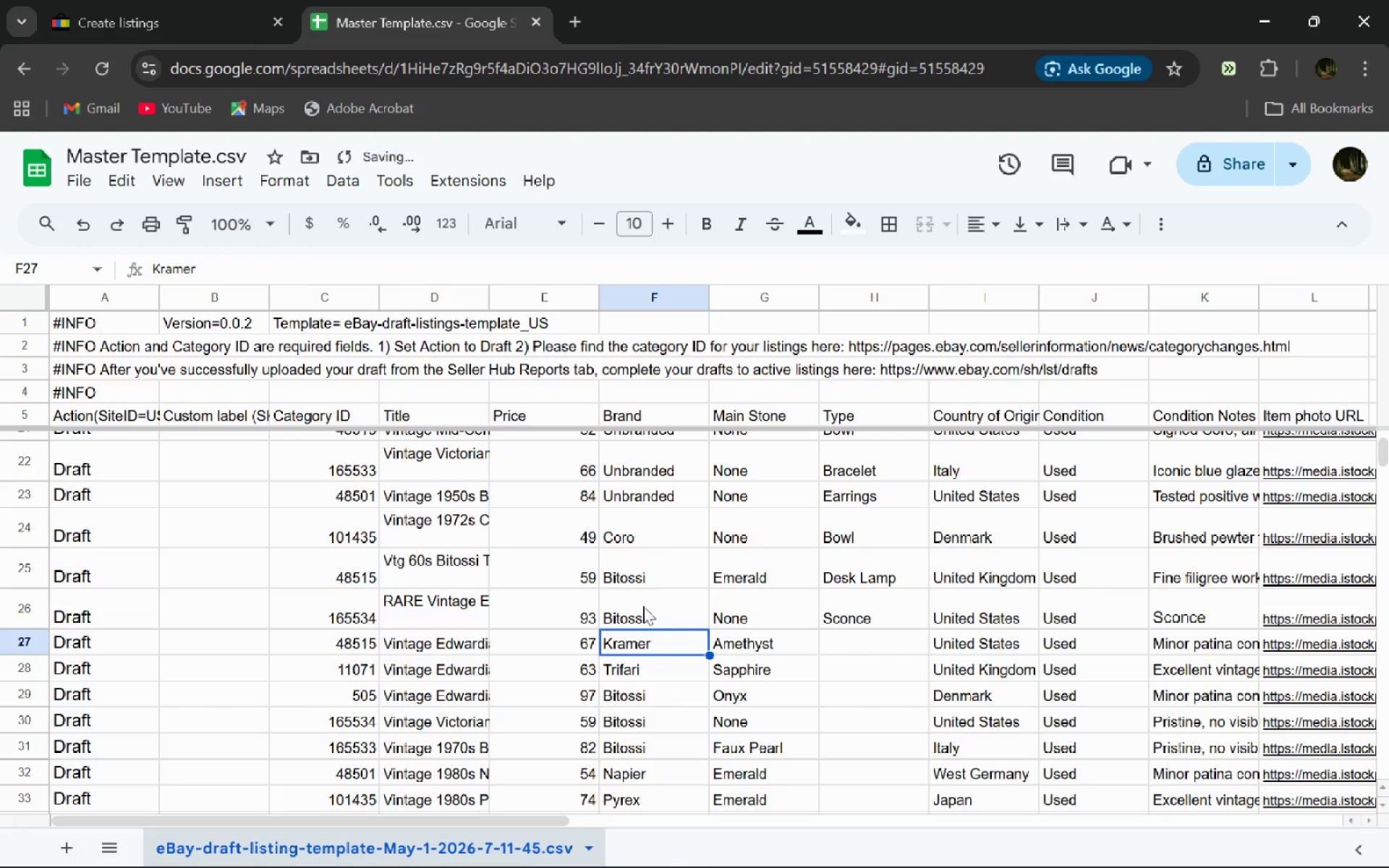 
key(Enter)
 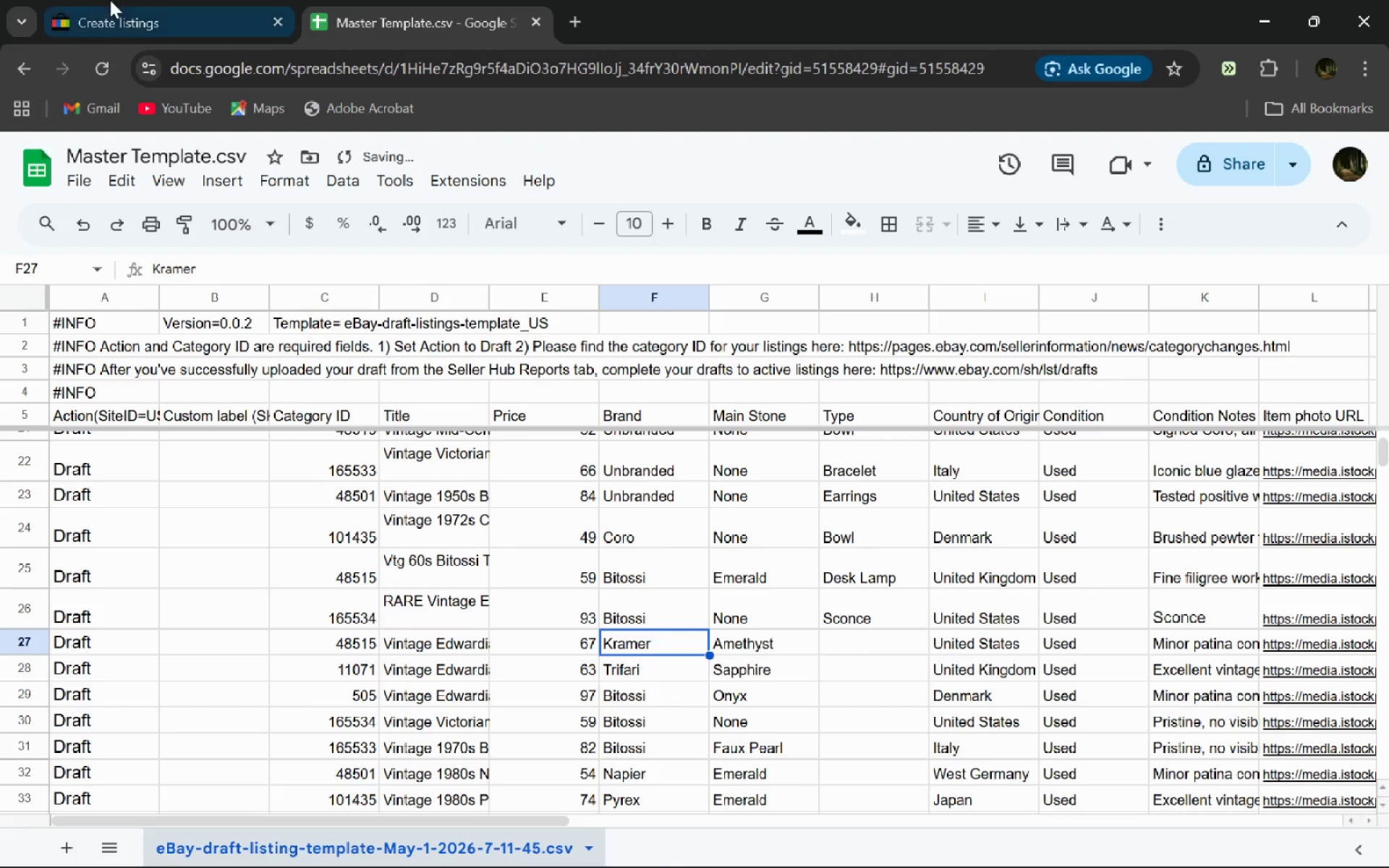 
left_click([110, 0])
 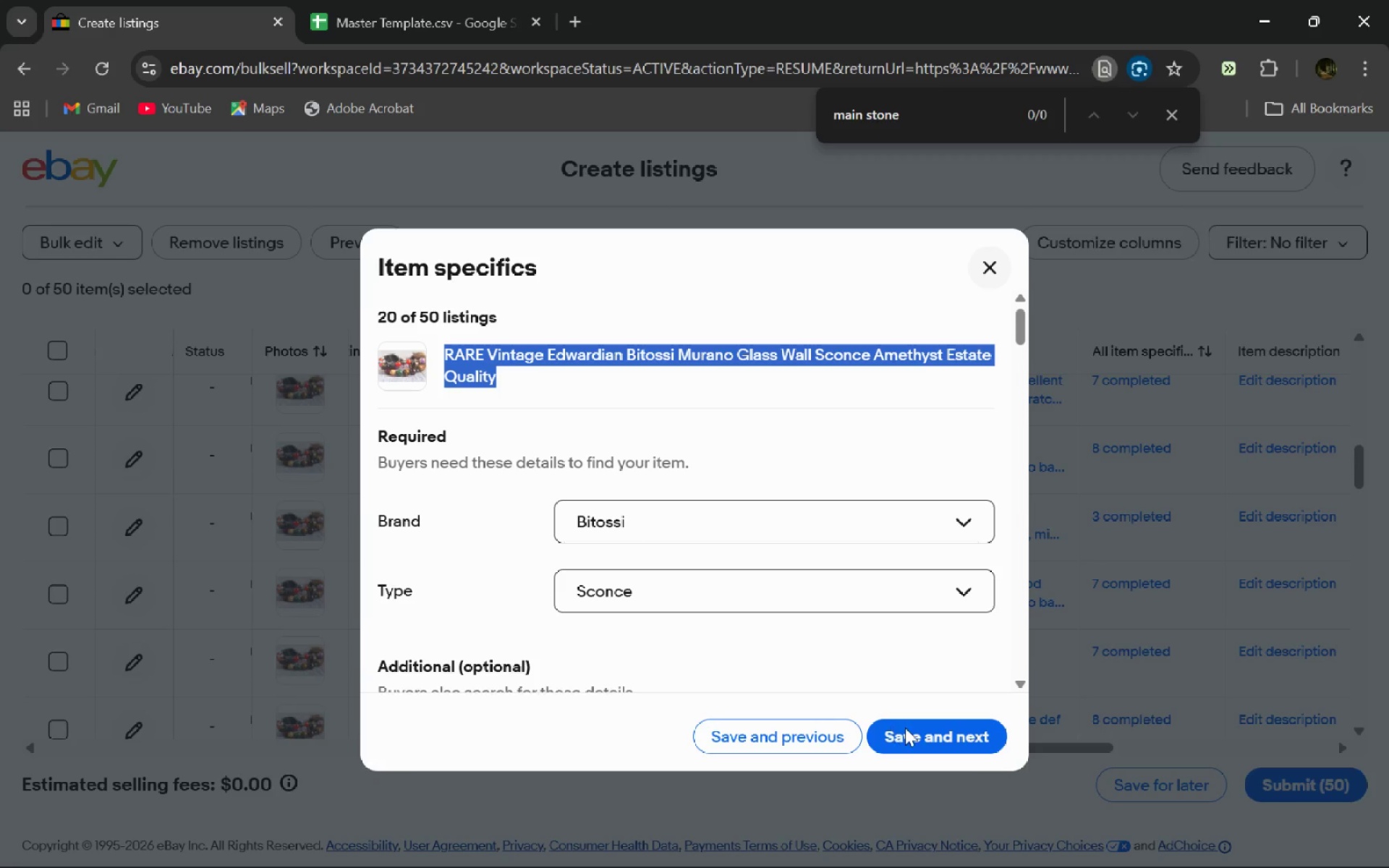 
left_click([905, 728])
 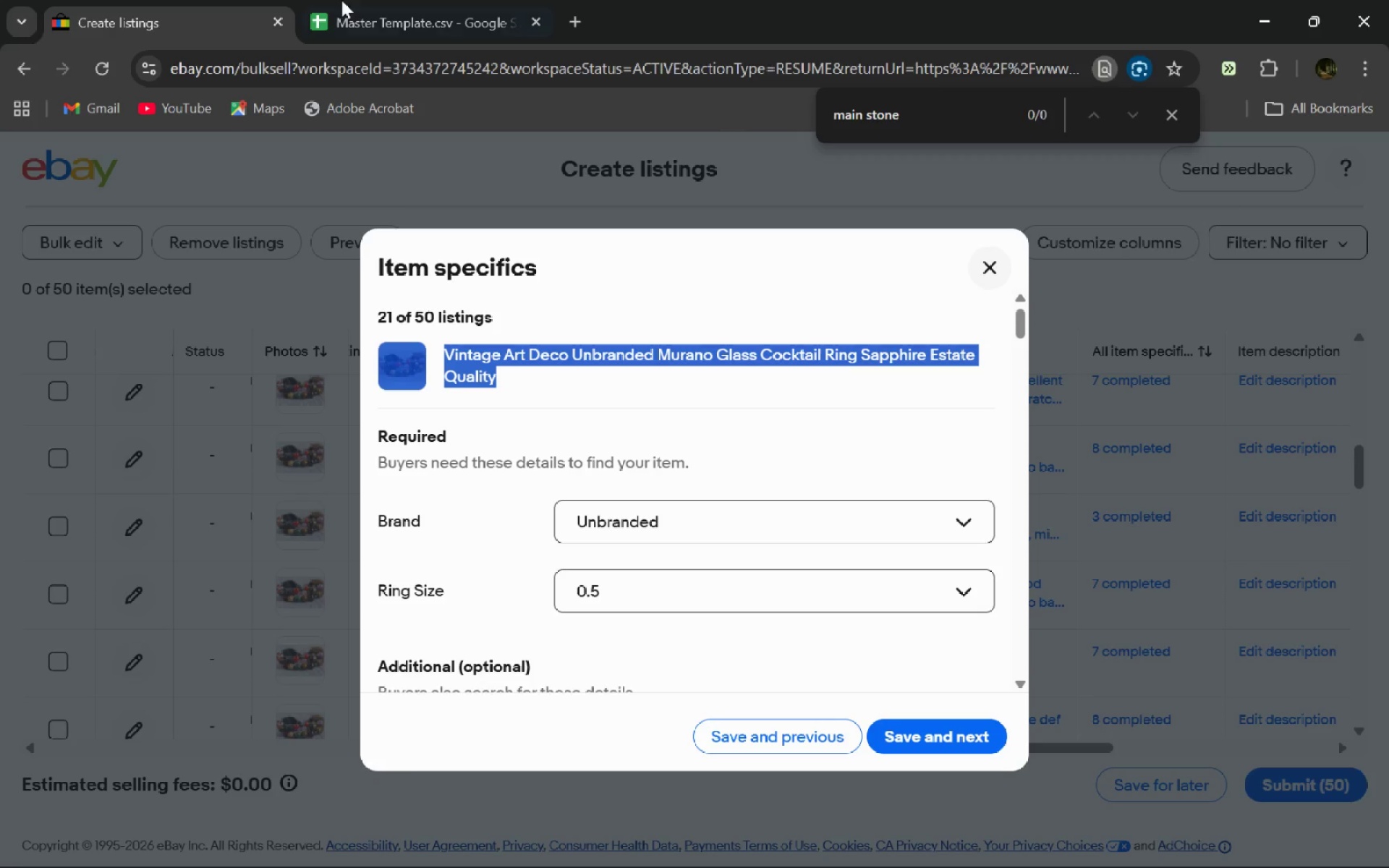 
left_click([416, 0])
 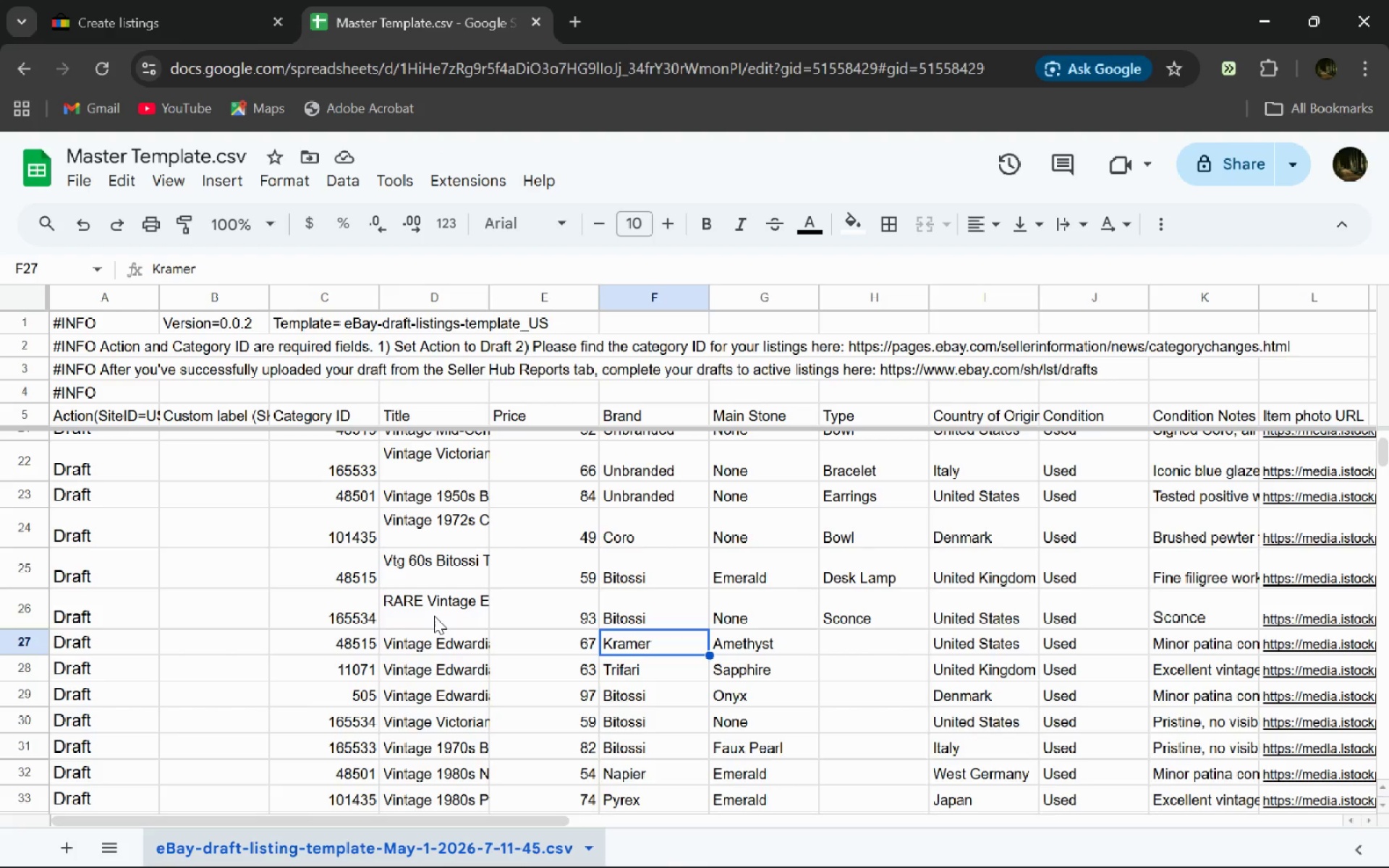 
double_click([434, 616])
 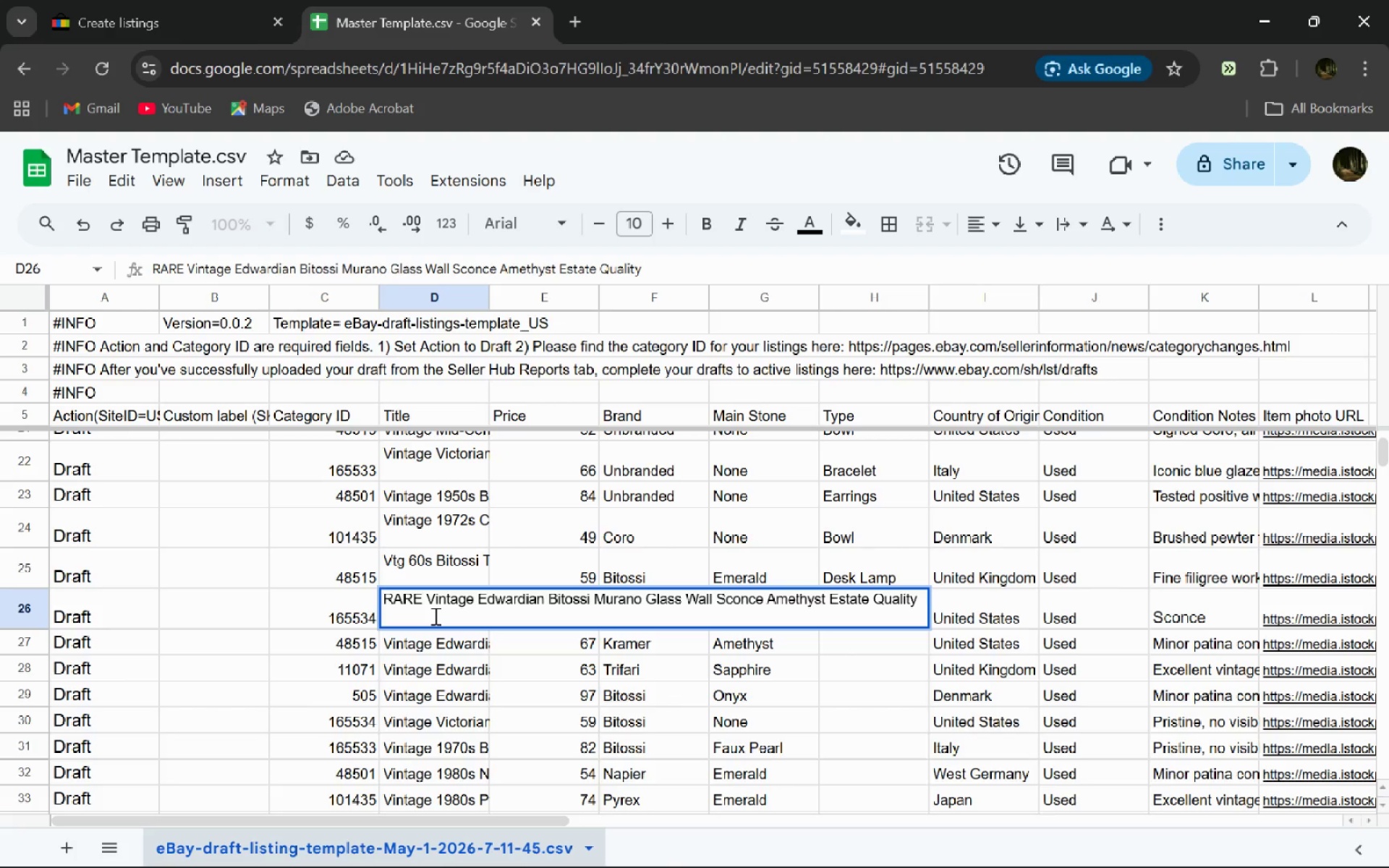 
wait(10.33)
 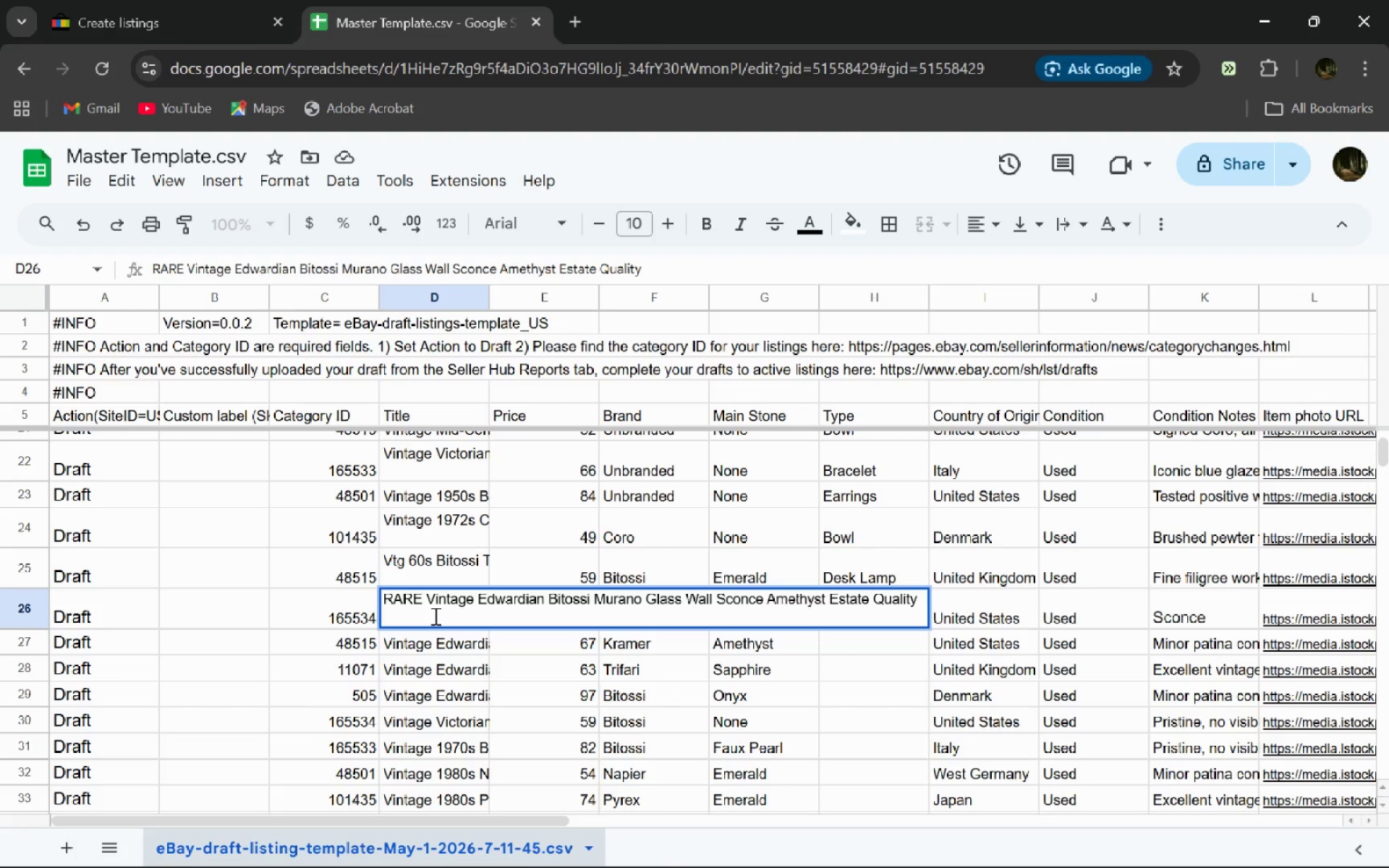 
left_click([221, 0])
 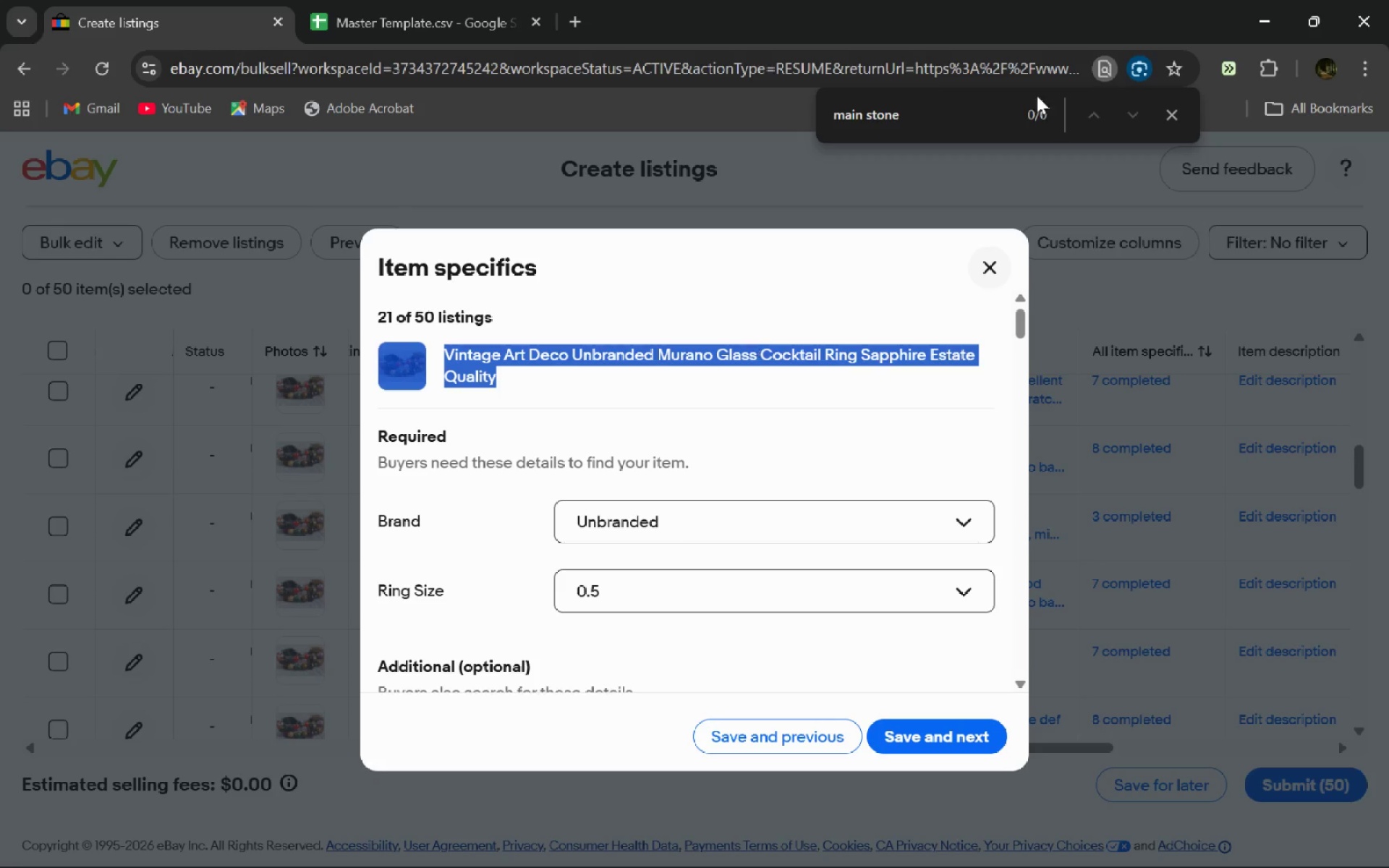 
left_click([966, 109])
 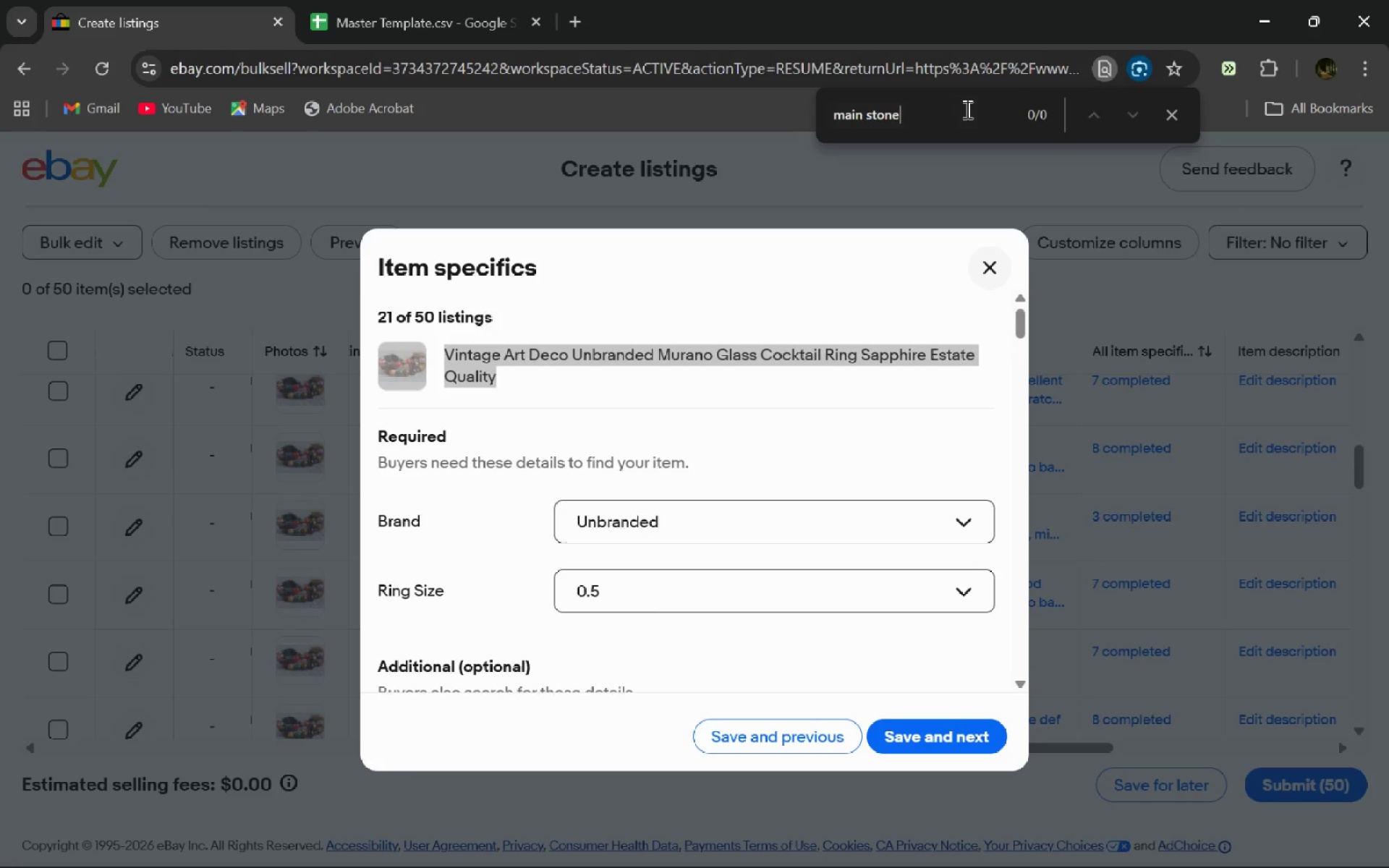 
key(Enter)
 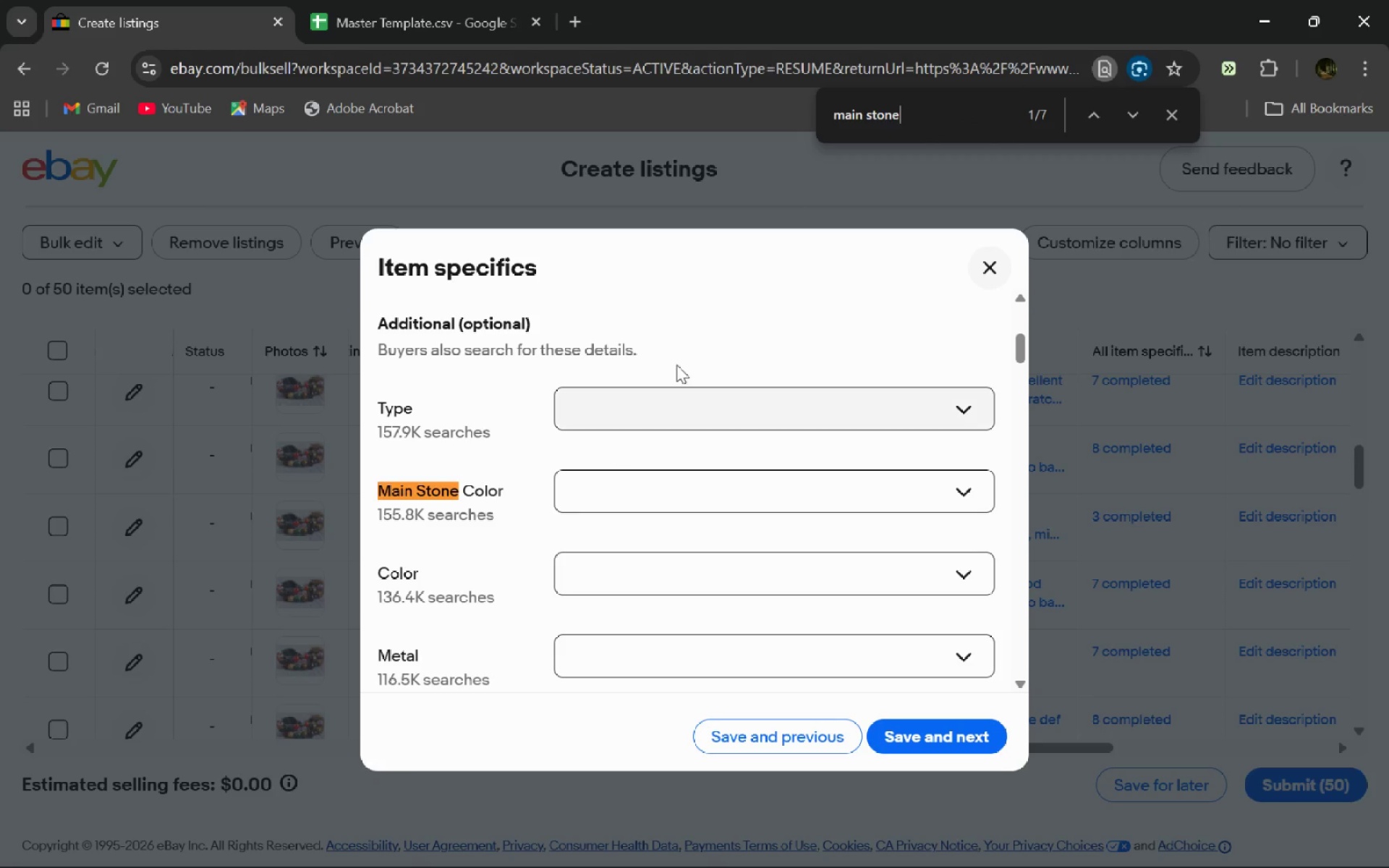 
key(Enter)
 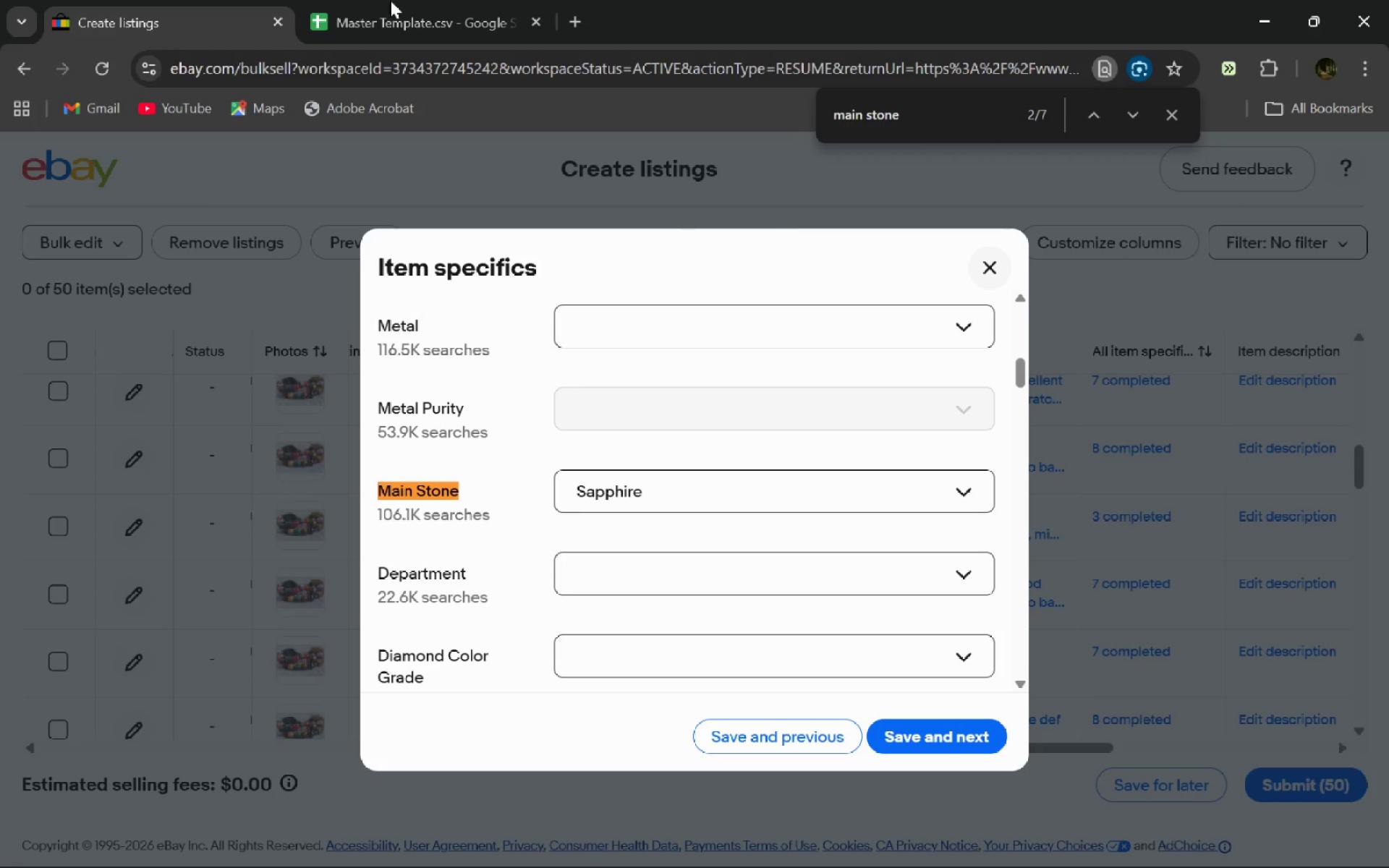 
left_click([305, 0])
 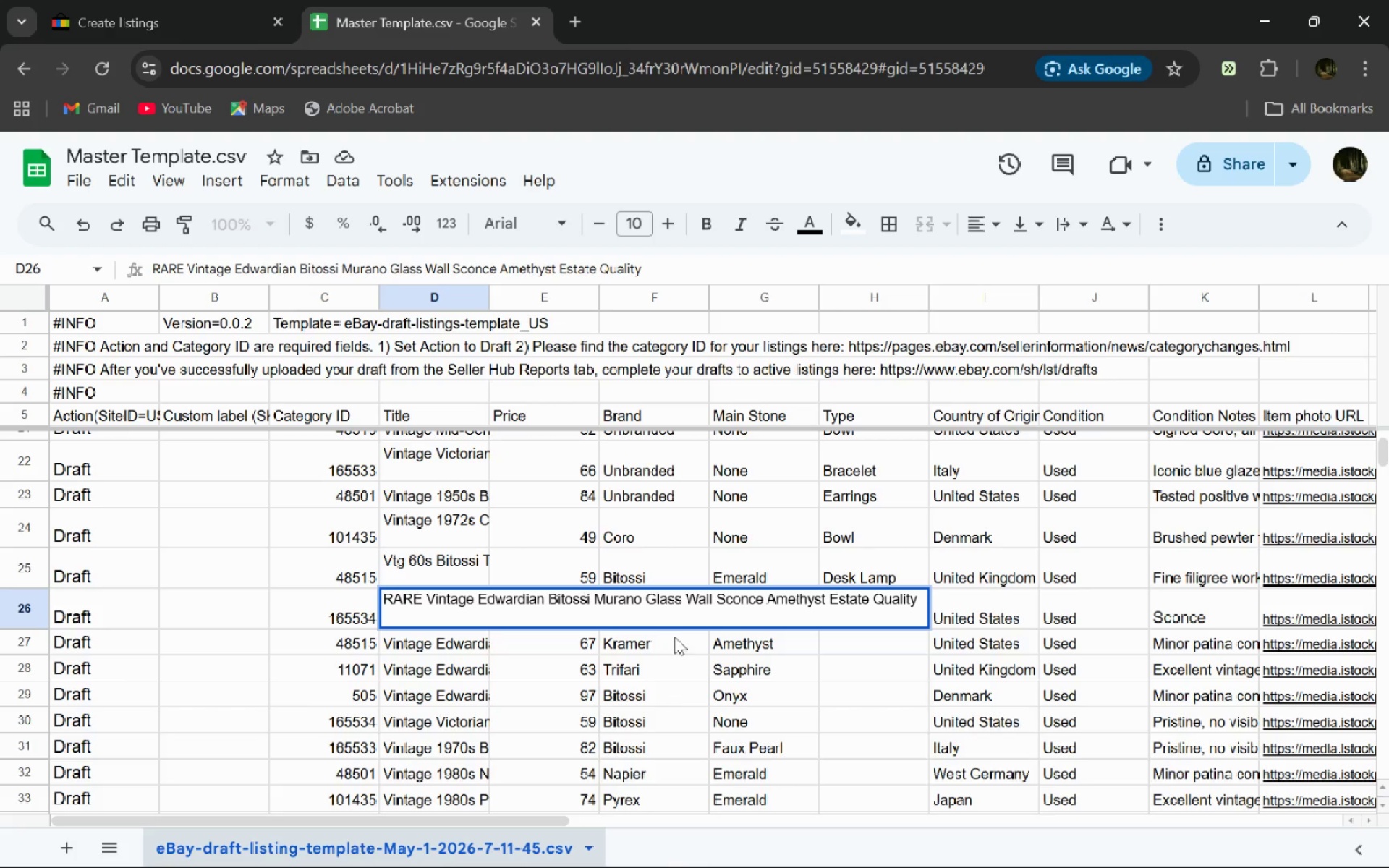 
left_click([674, 637])
 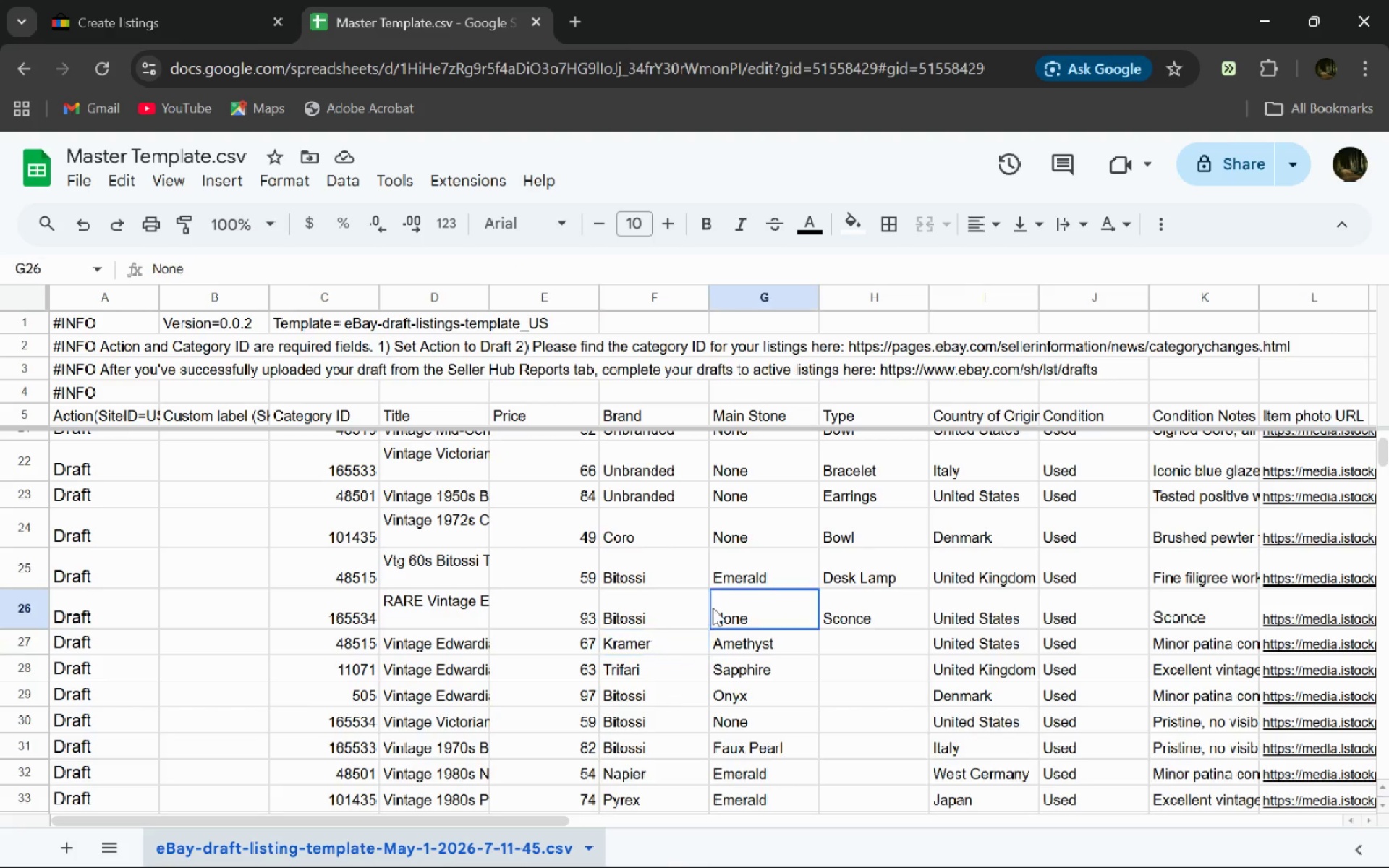 
double_click([713, 608])
 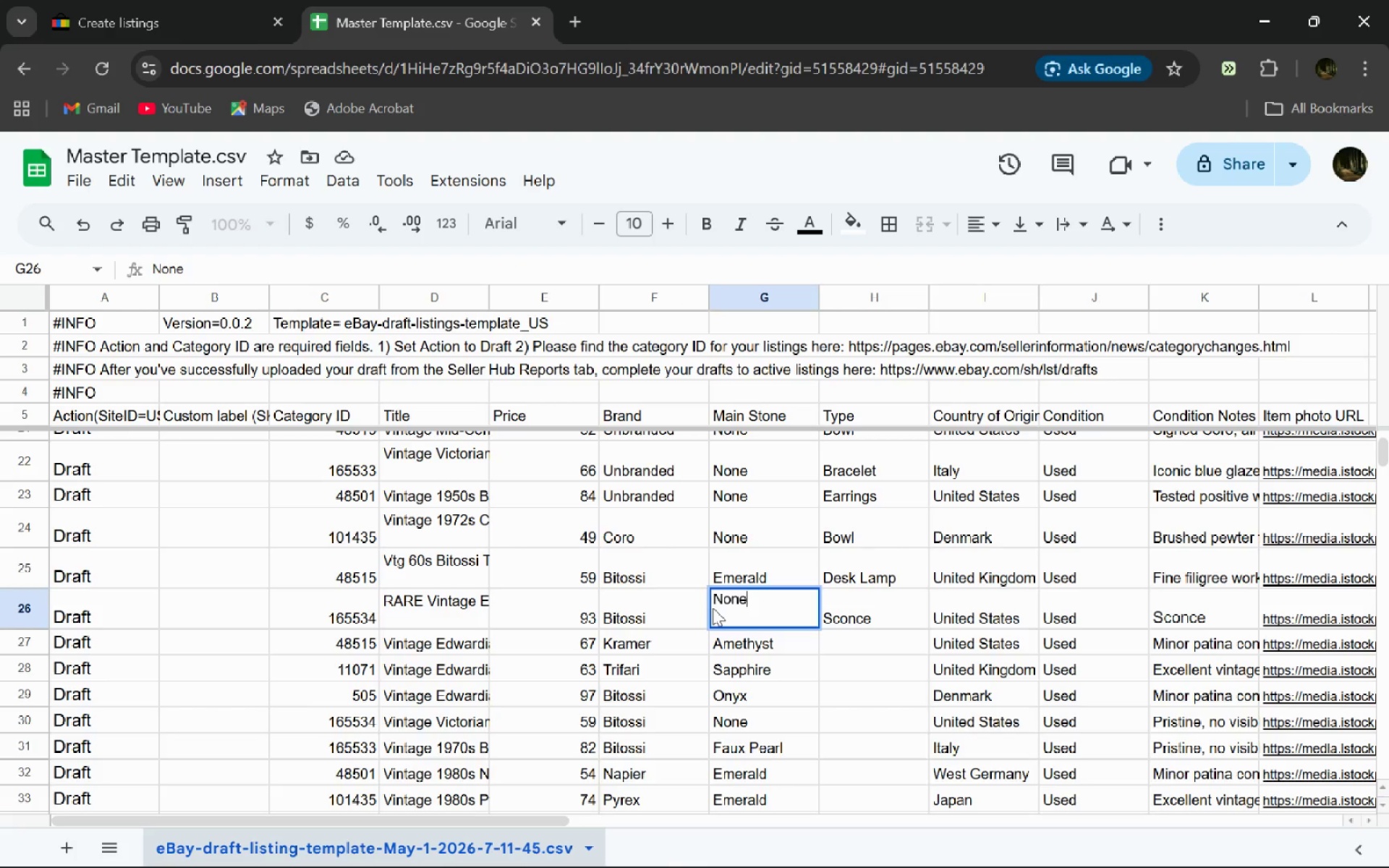 
key(Control+A)
 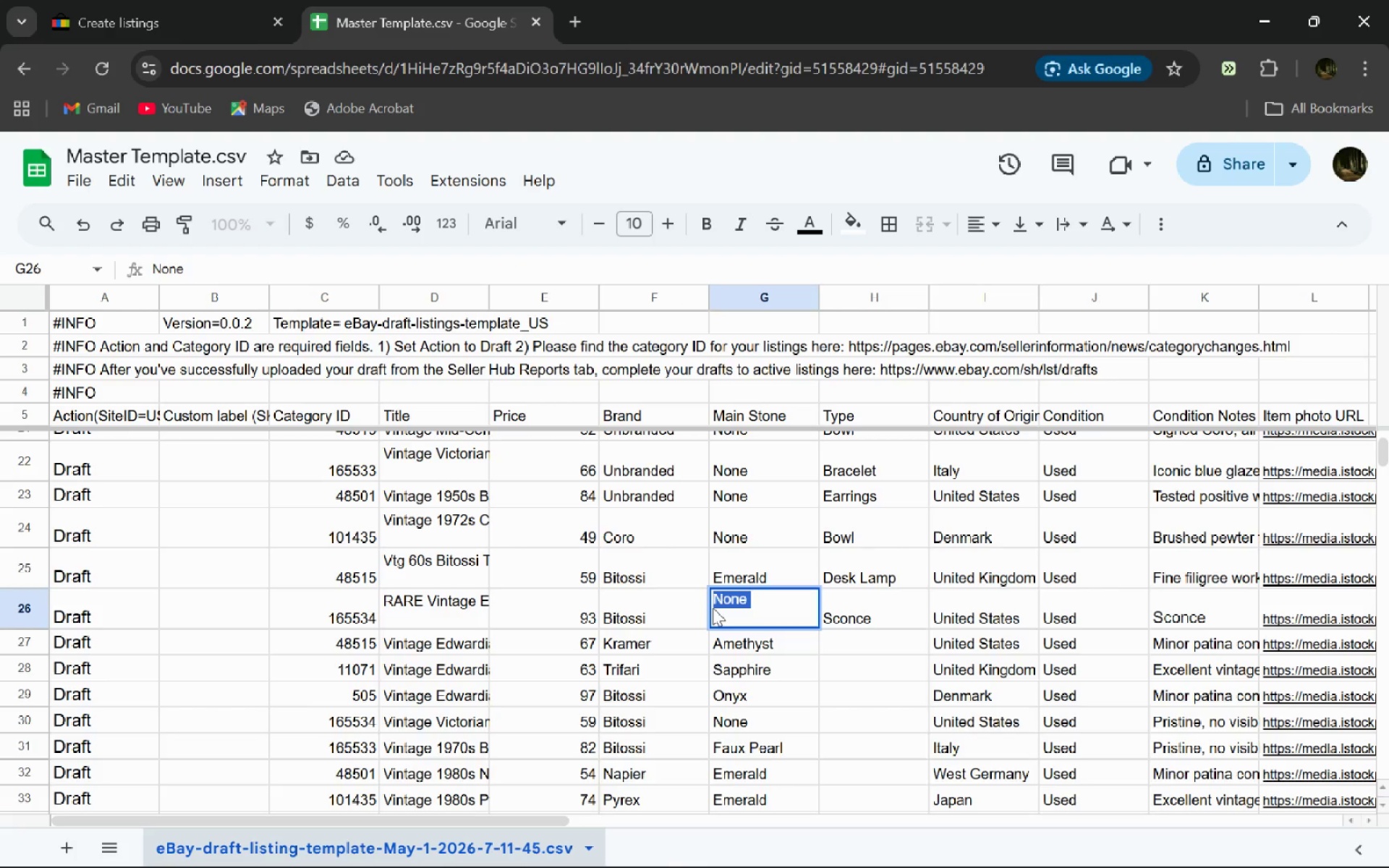 
type(Sapp)
 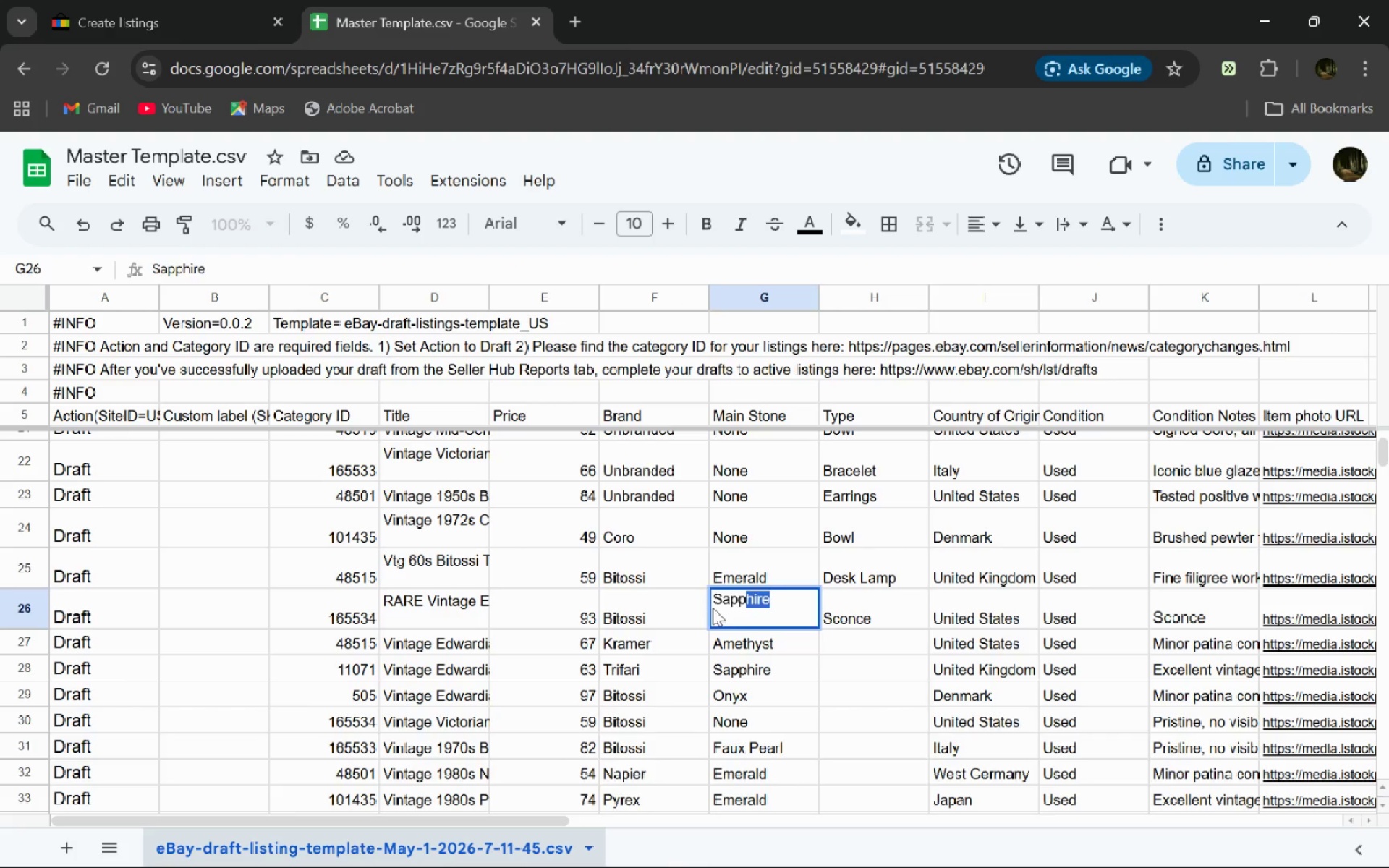 
key(Enter)
 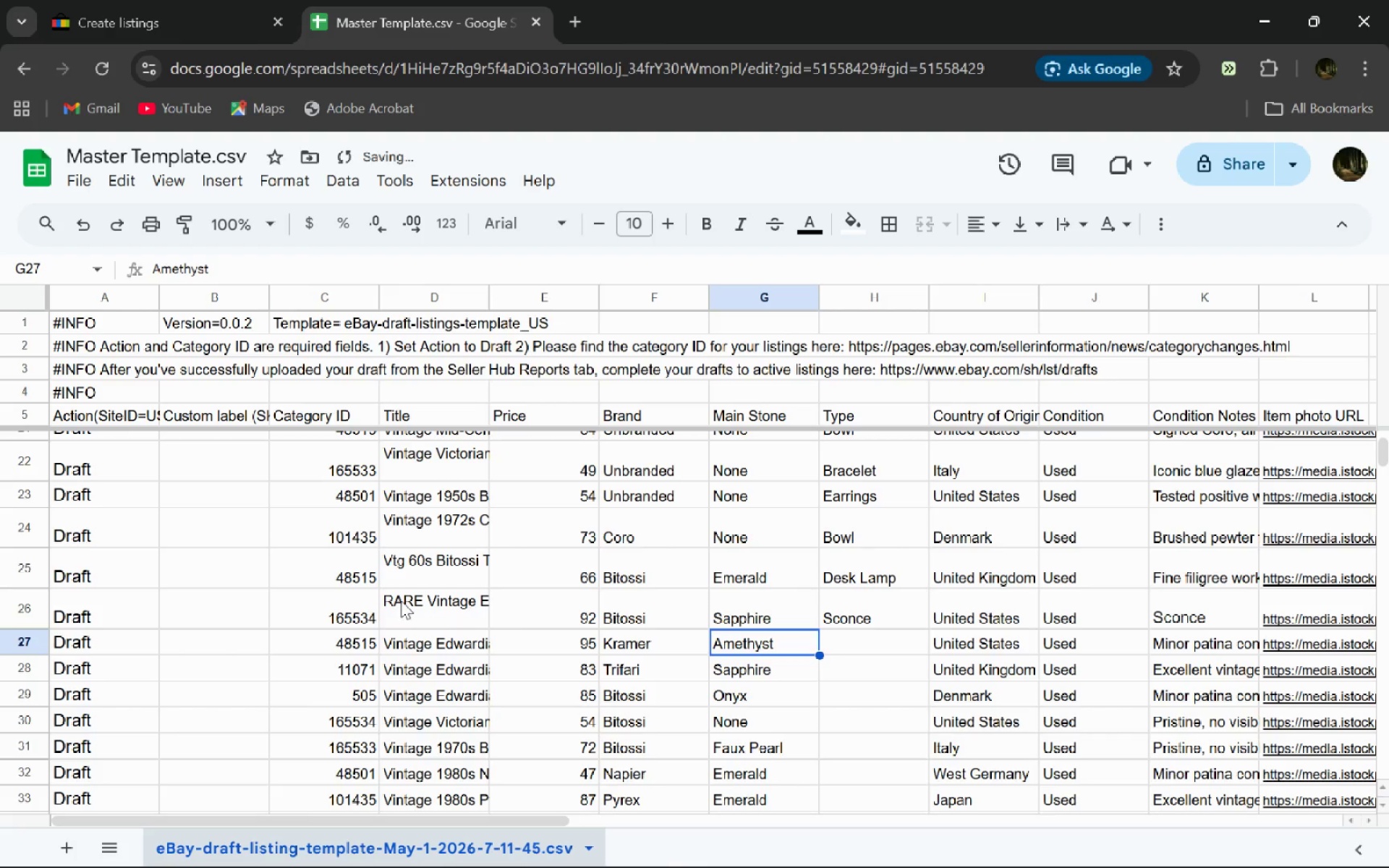 
left_click([158, 0])
 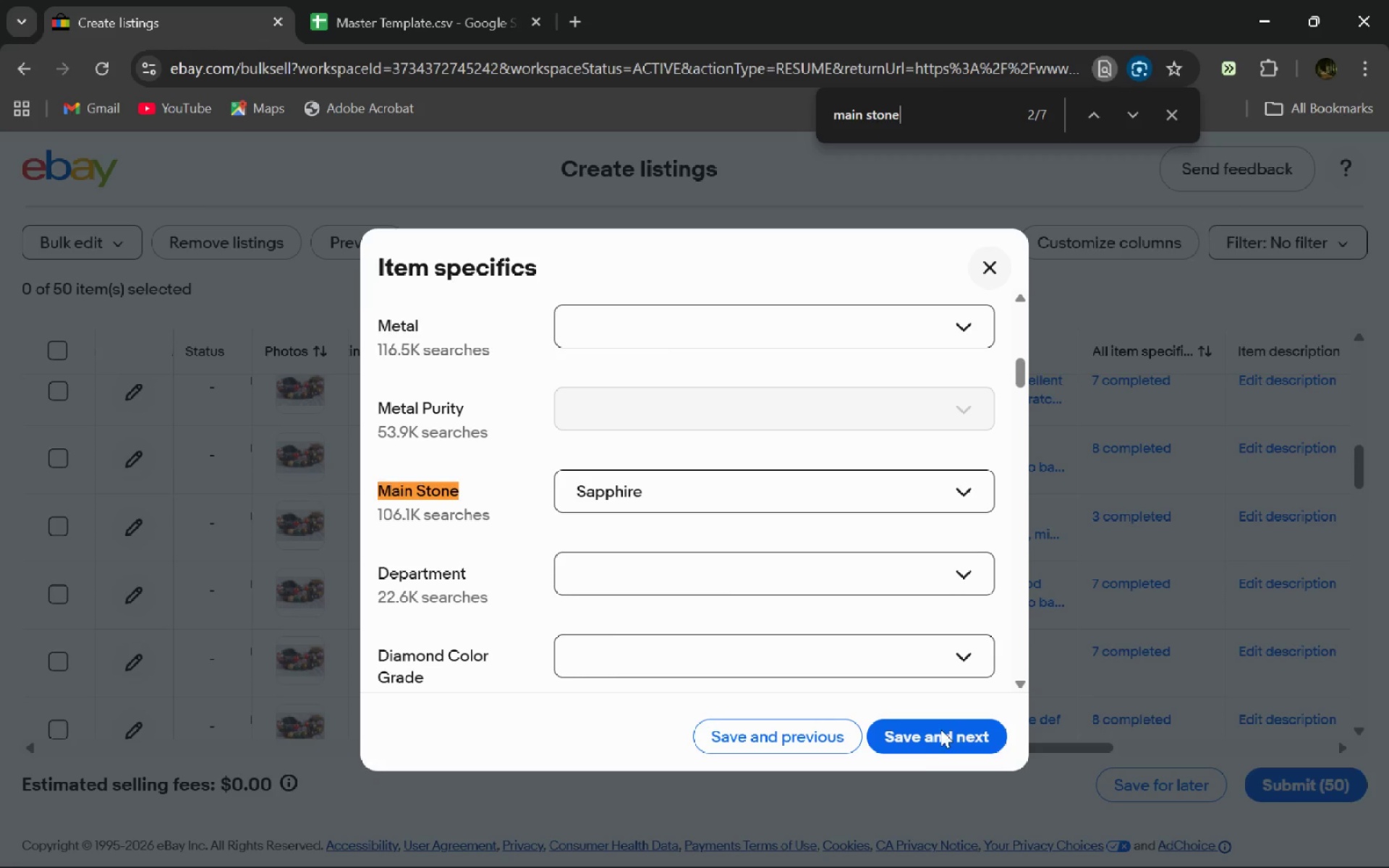 
left_click([918, 744])
 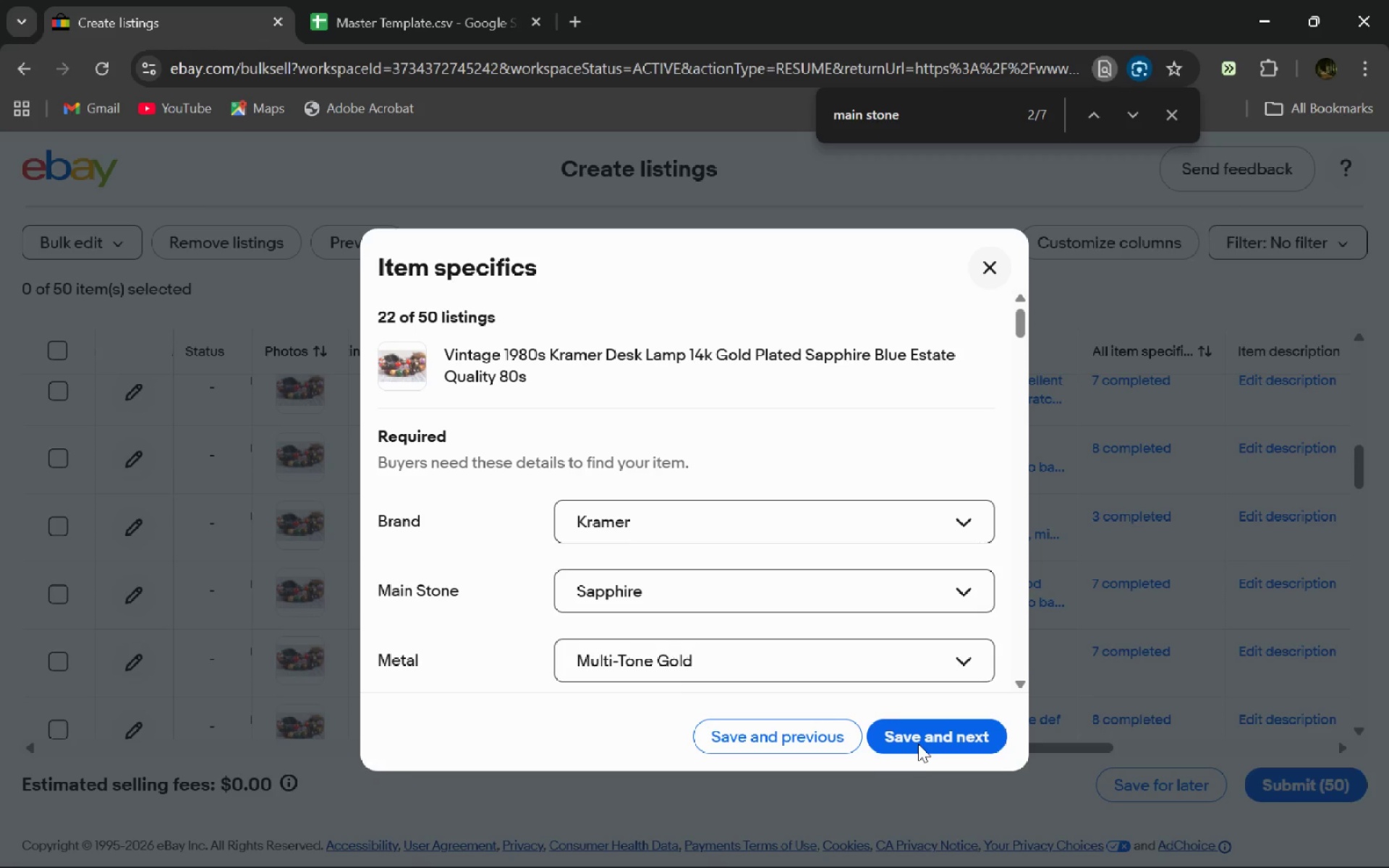 
wait(8.91)
 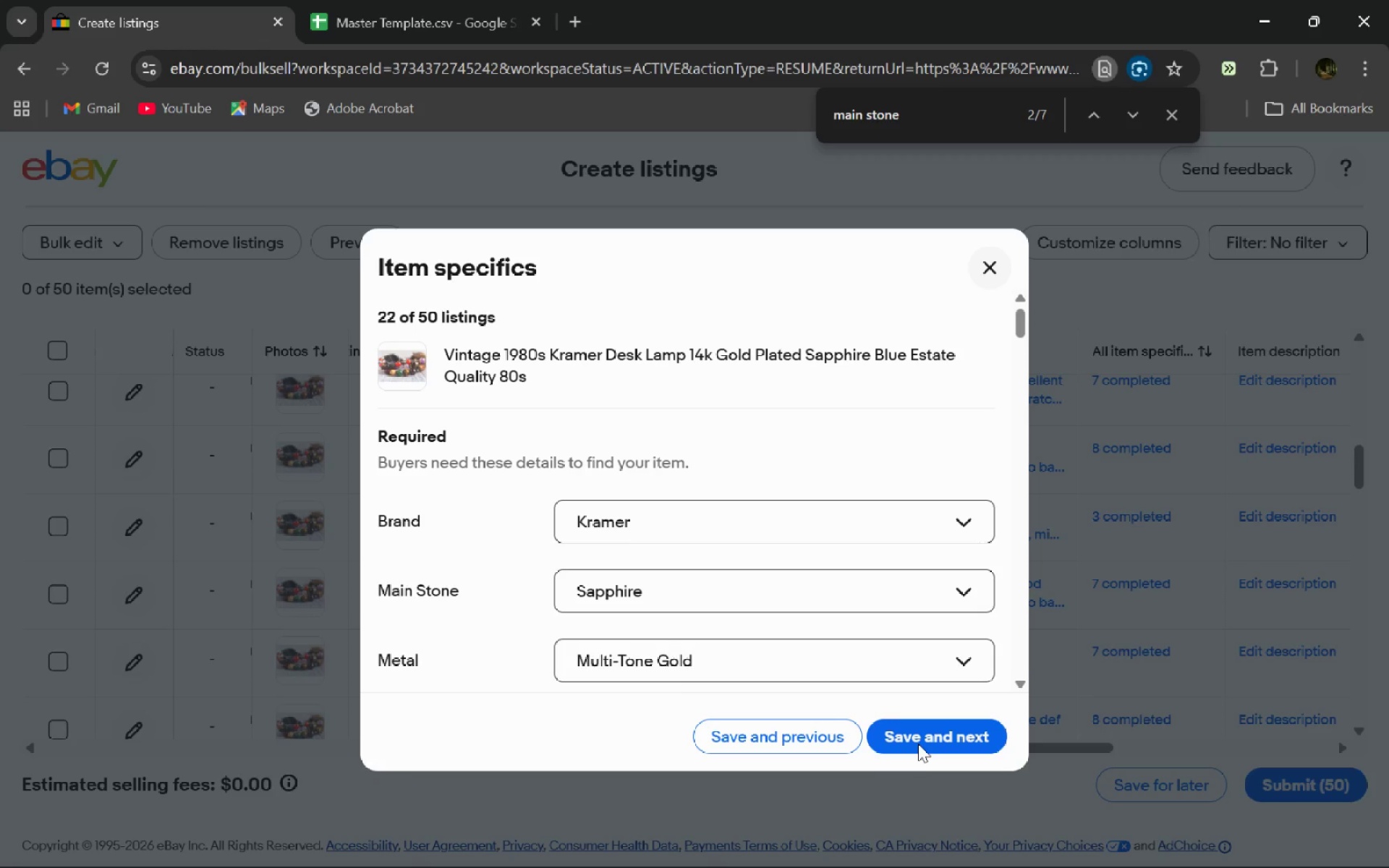 
left_click_drag(start_coordinate=[539, 387], to_coordinate=[521, 376])
 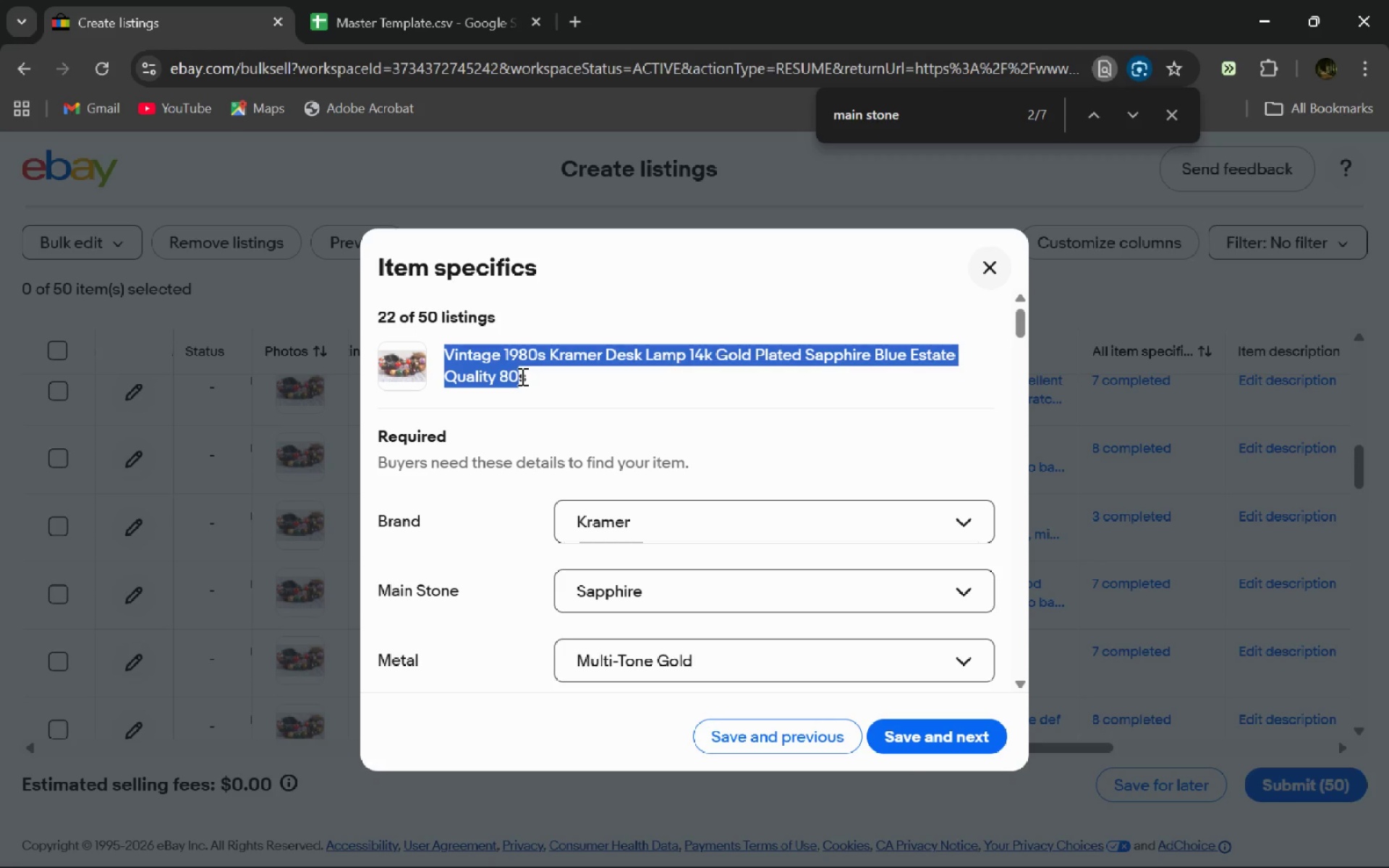 
key(Shift+ArrowRight)
 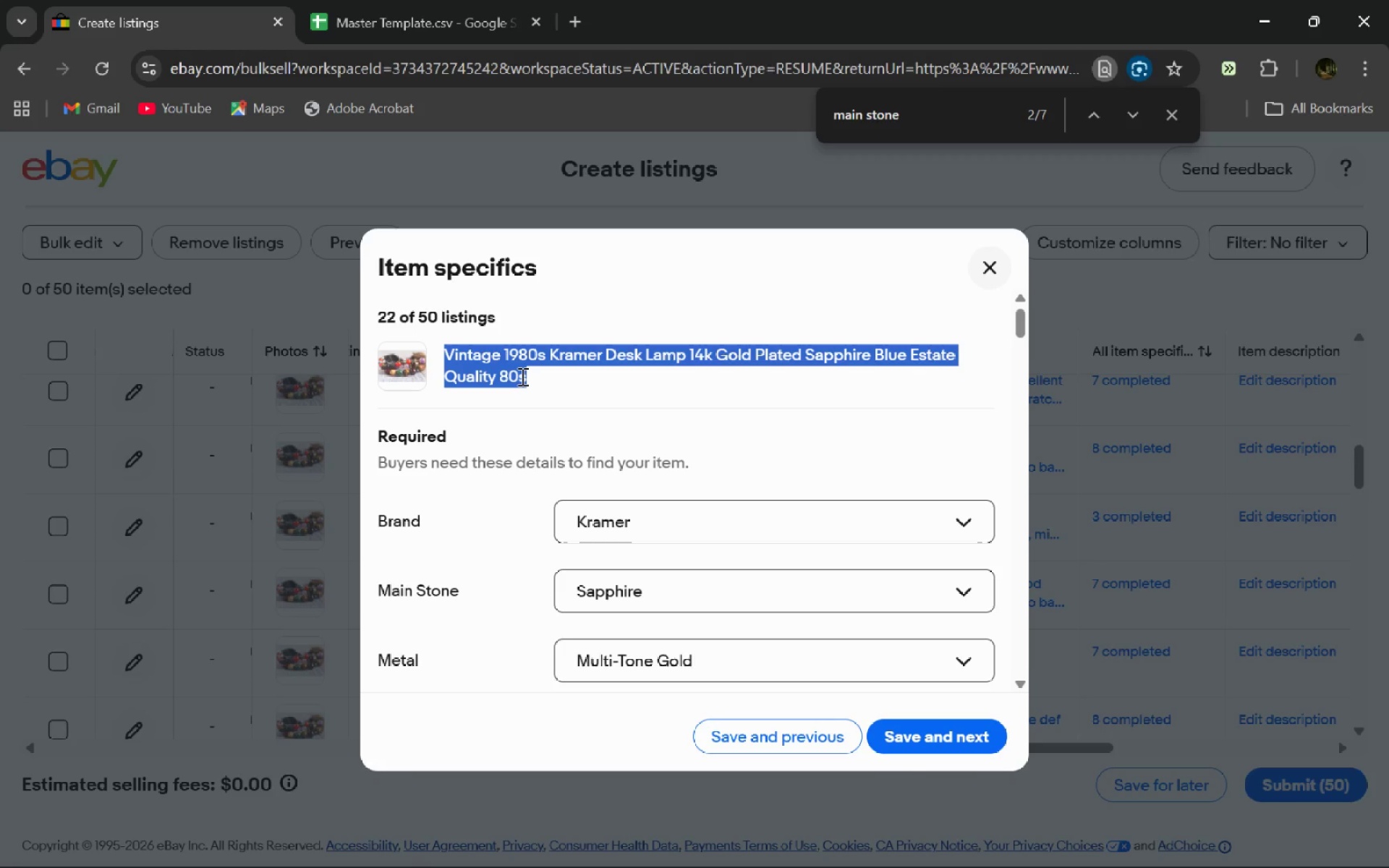 
key(Control+C)
 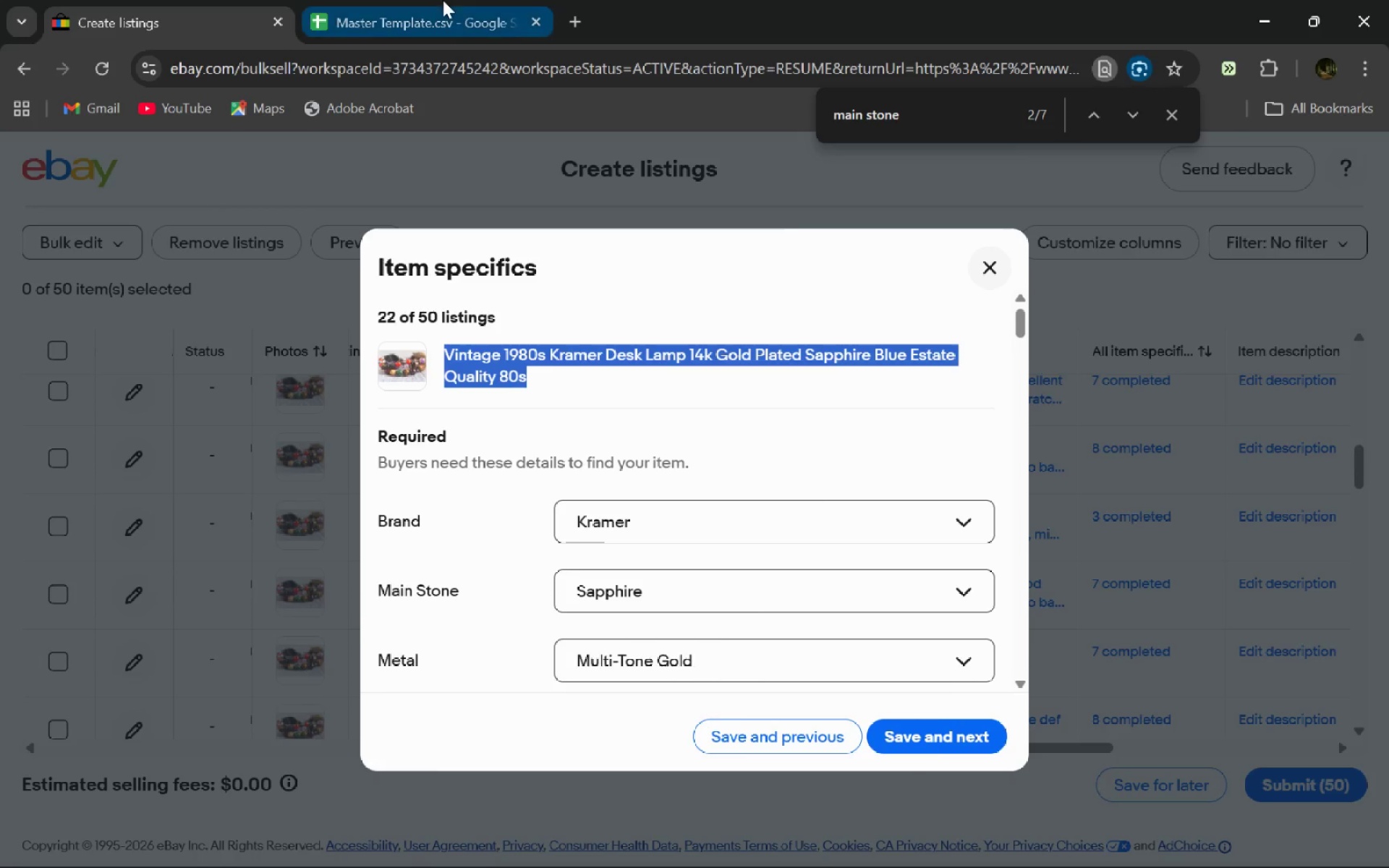 
left_click([443, 0])
 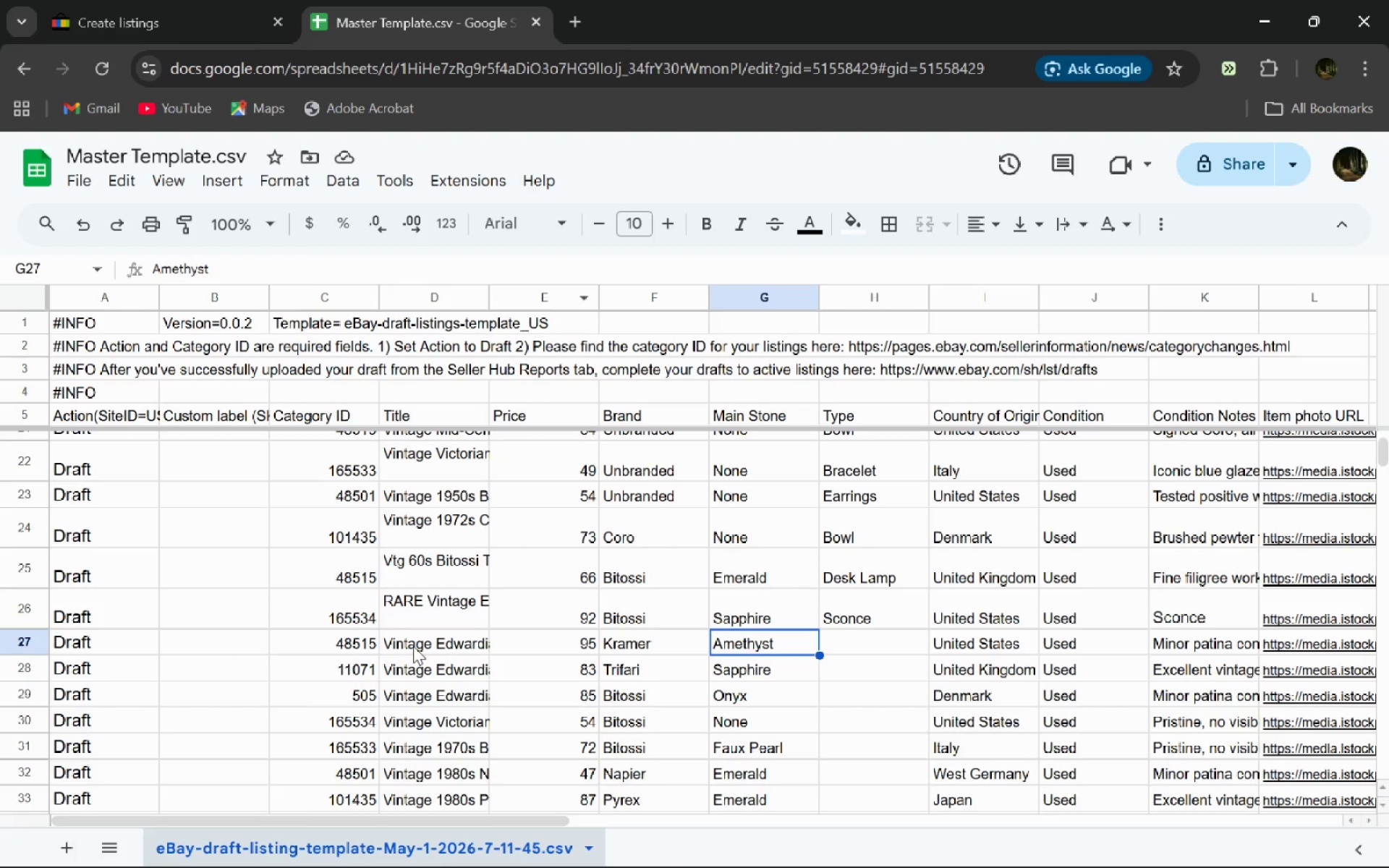 
double_click([413, 646])
 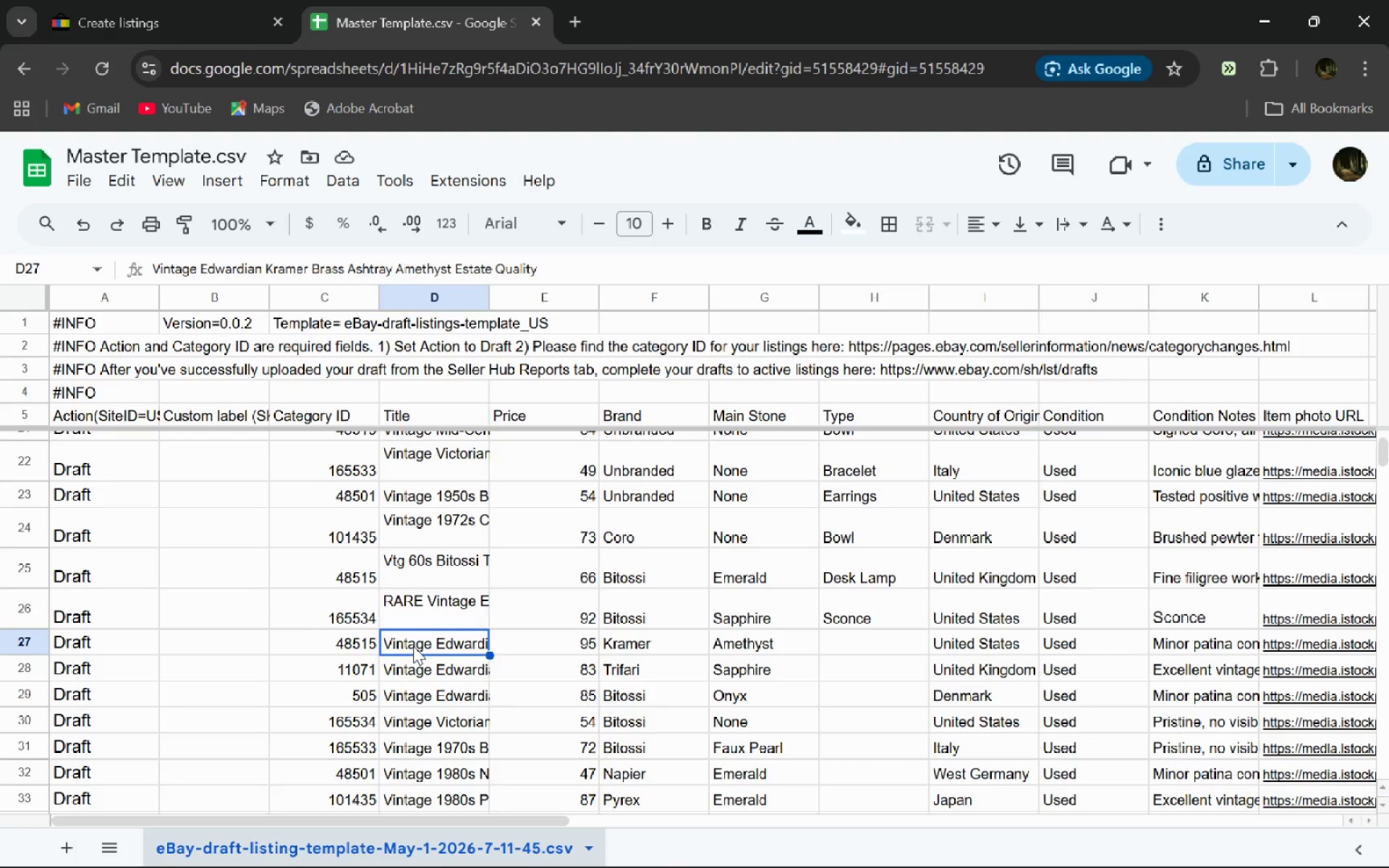 
key(Control+A)
 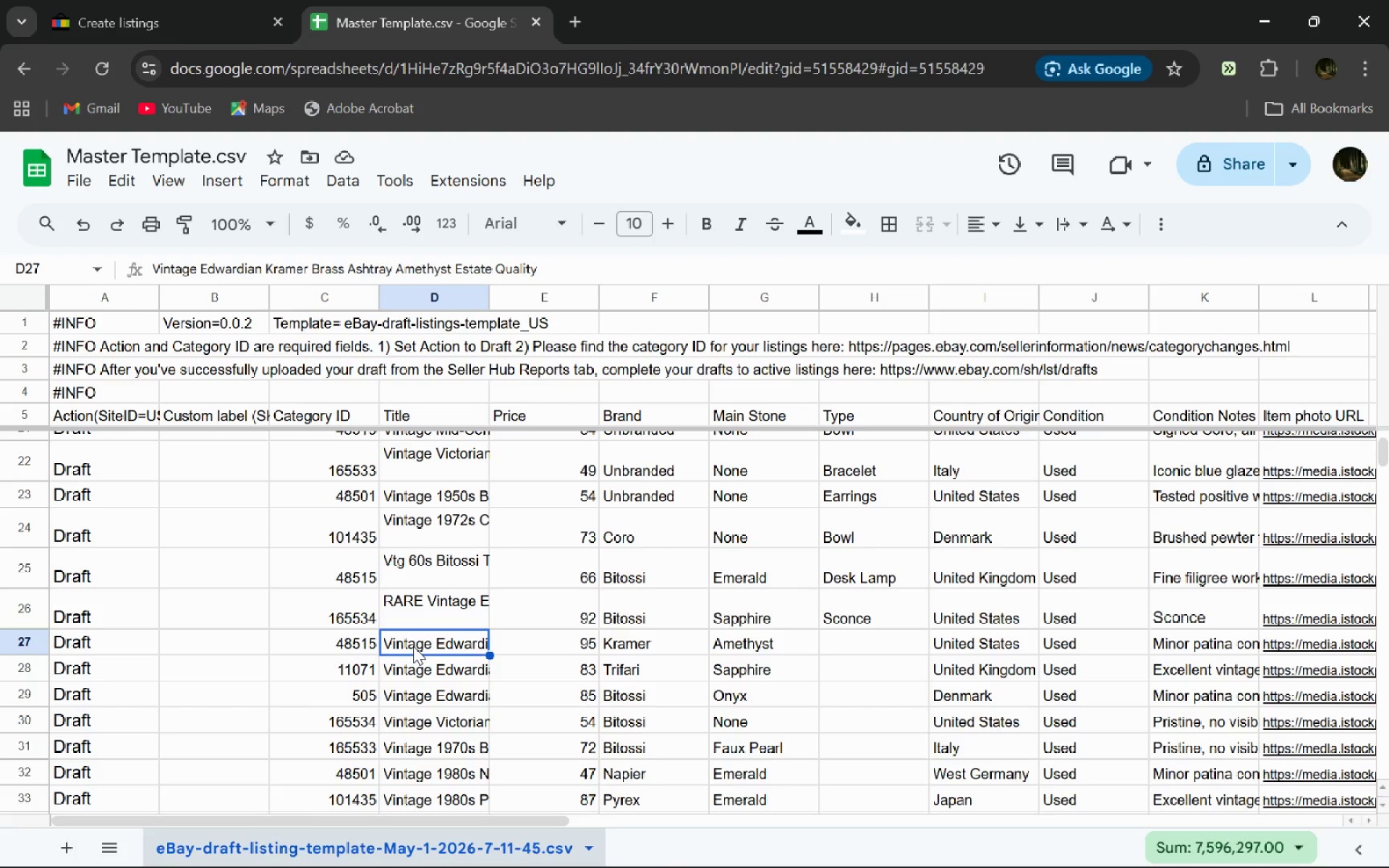 
double_click([413, 646])
 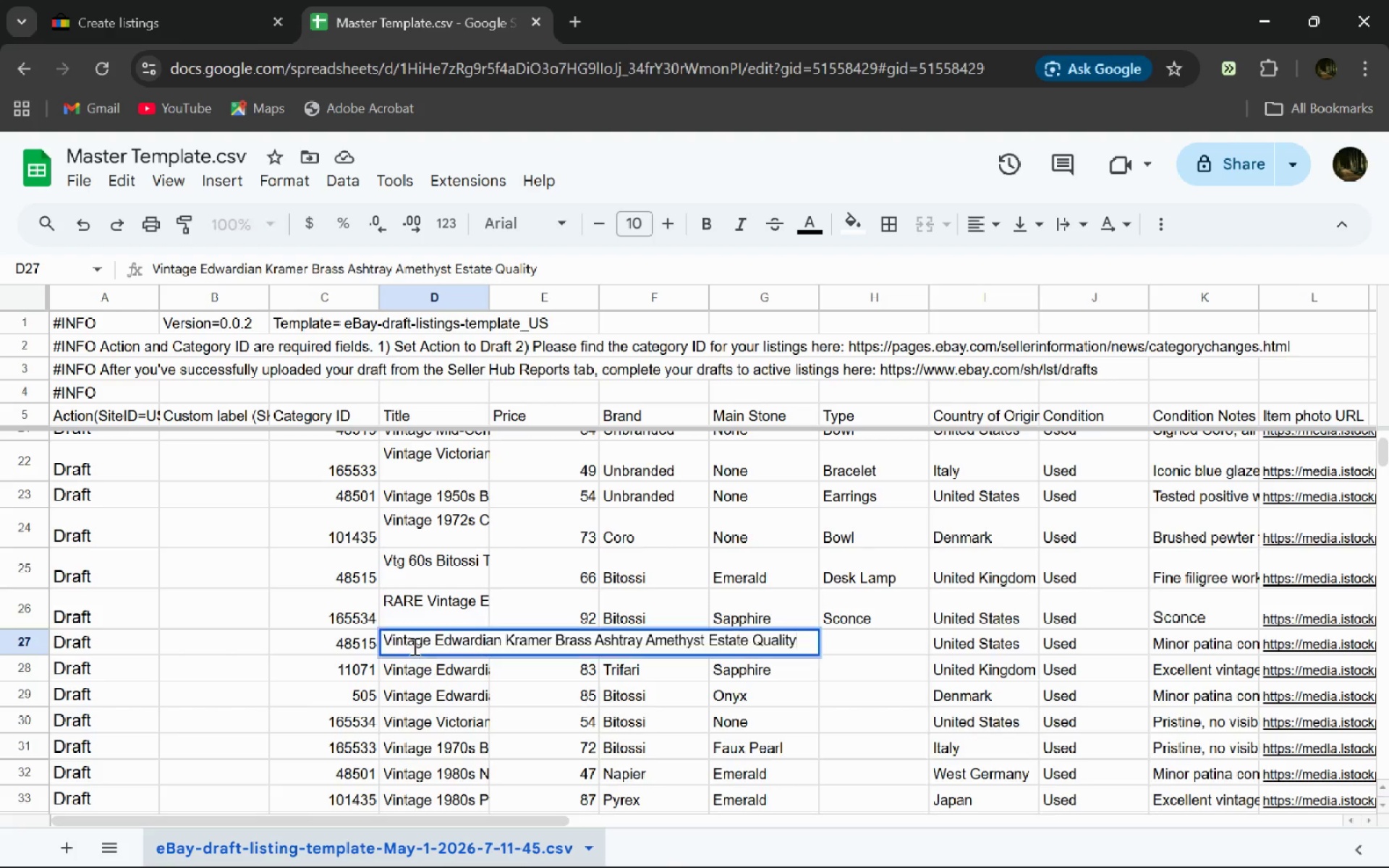 
key(Control+A)
 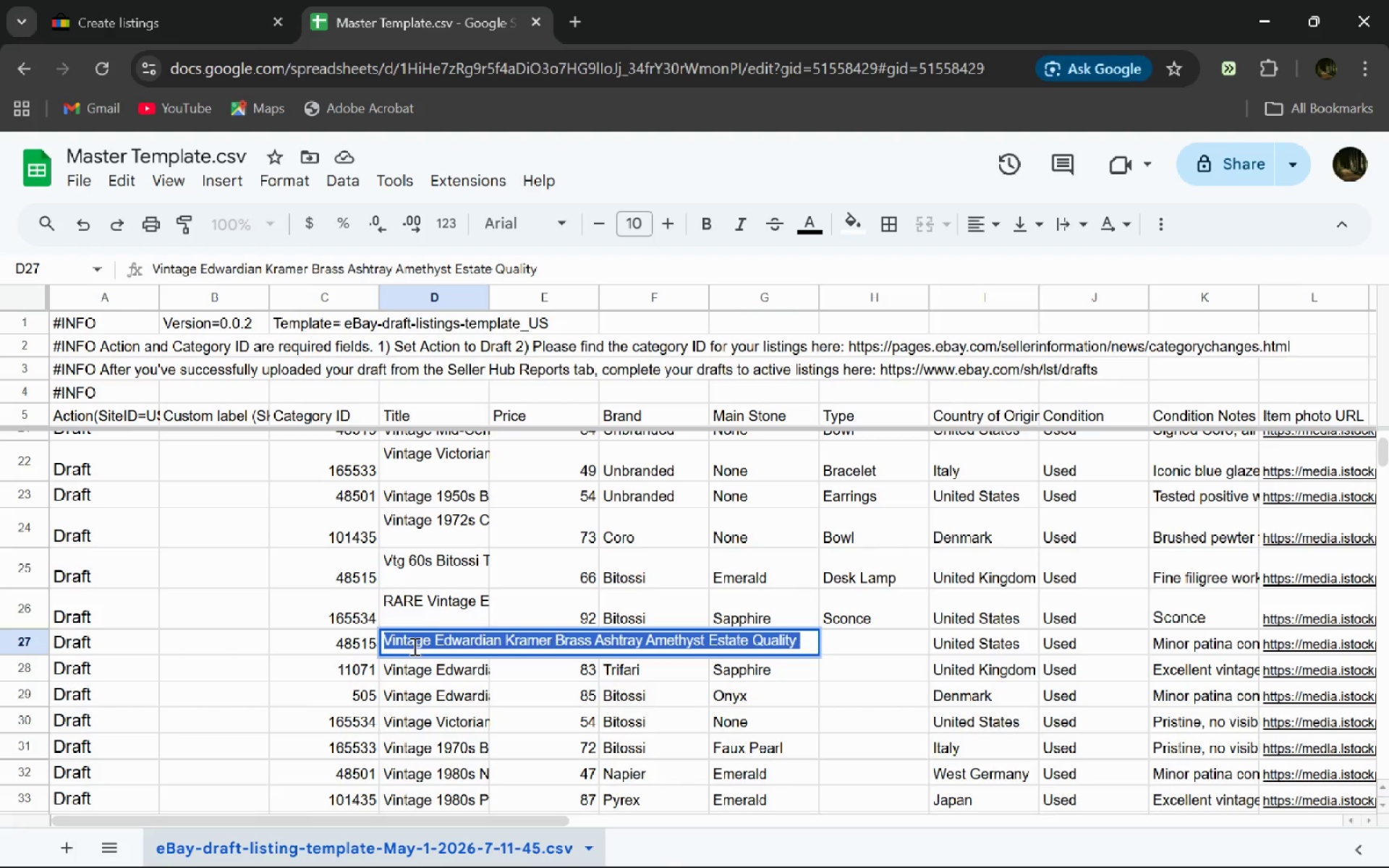 
key(Control+B)
 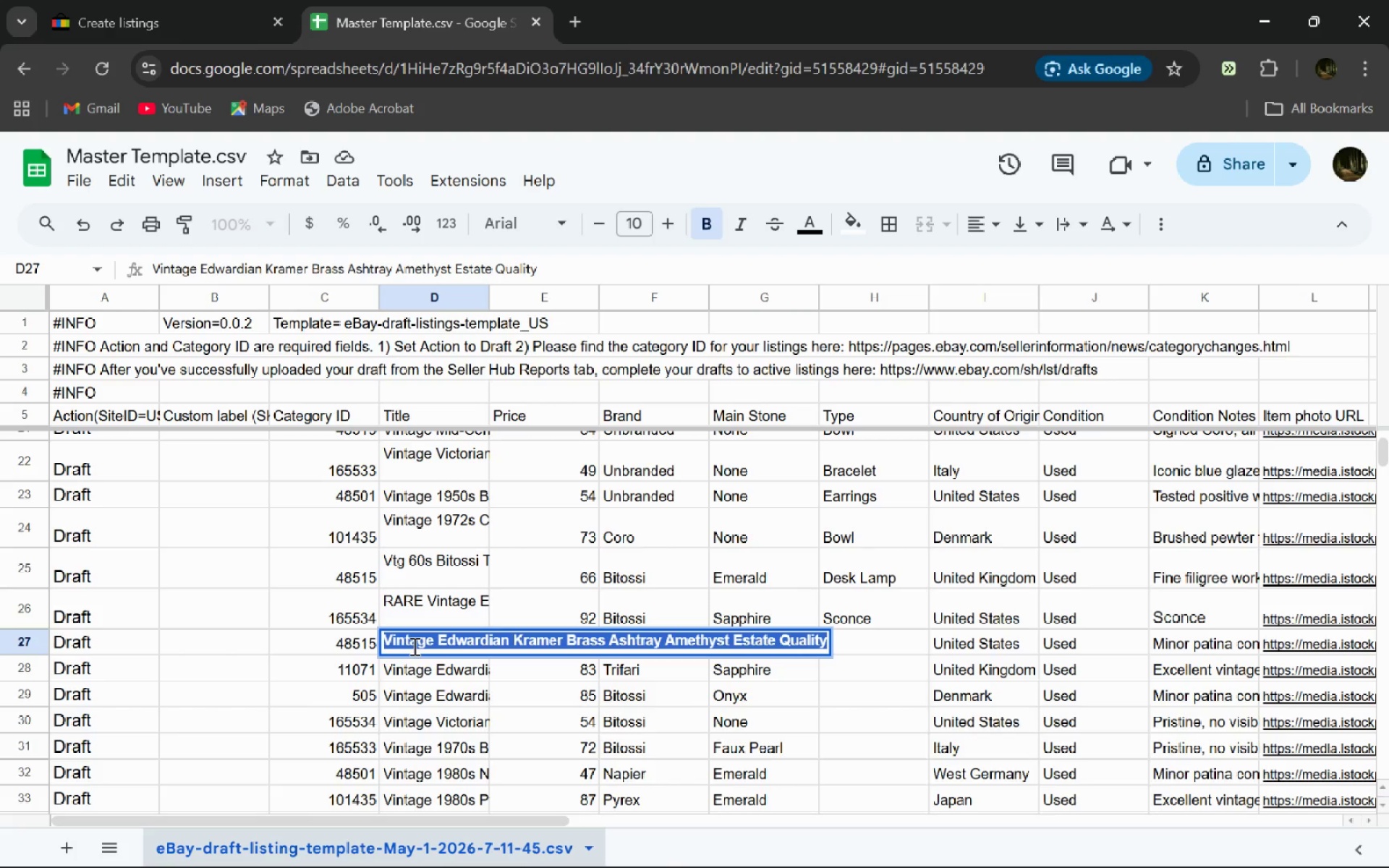 
key(Control+Z)
 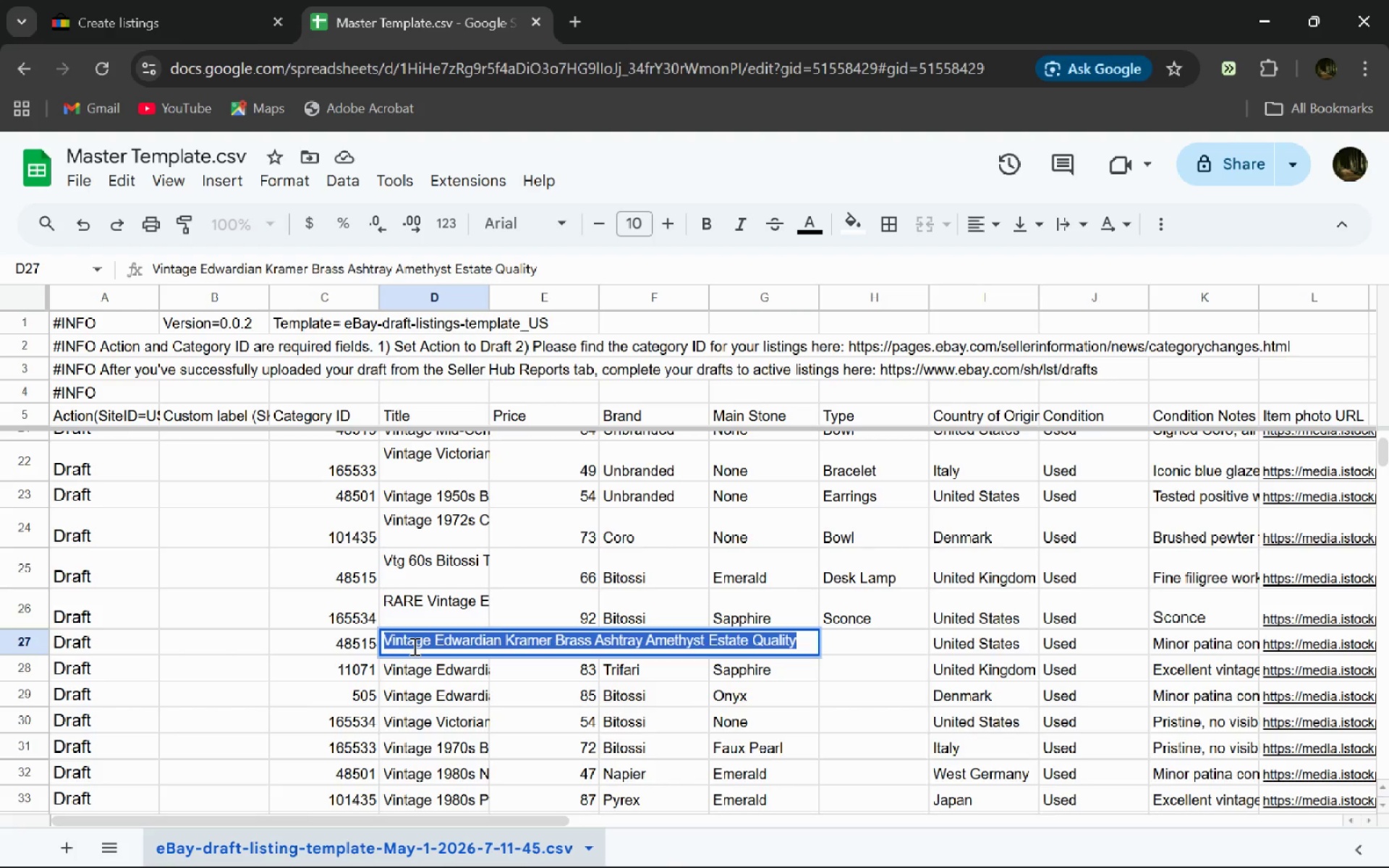 
key(Control+V)
 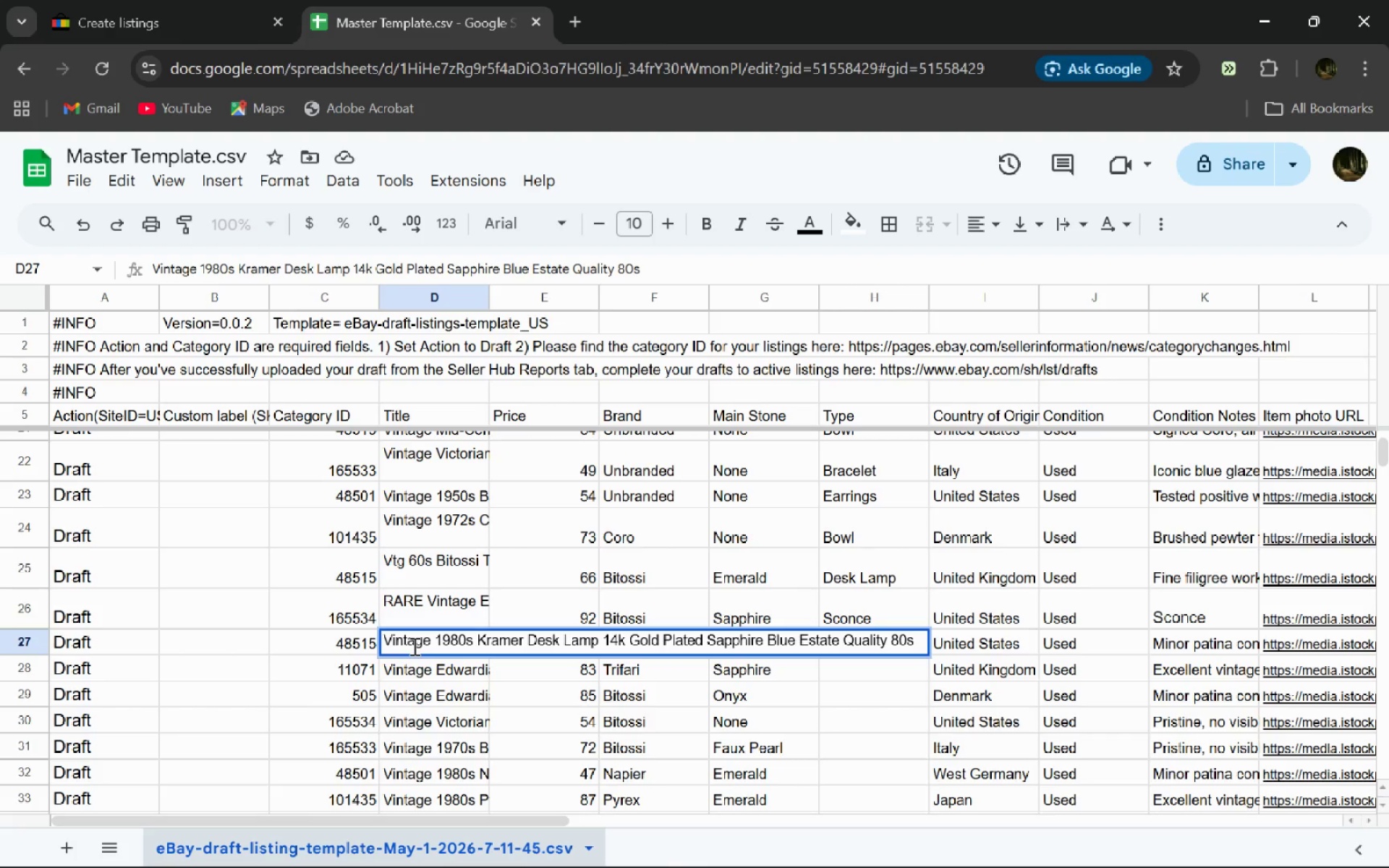 
key(Enter)
 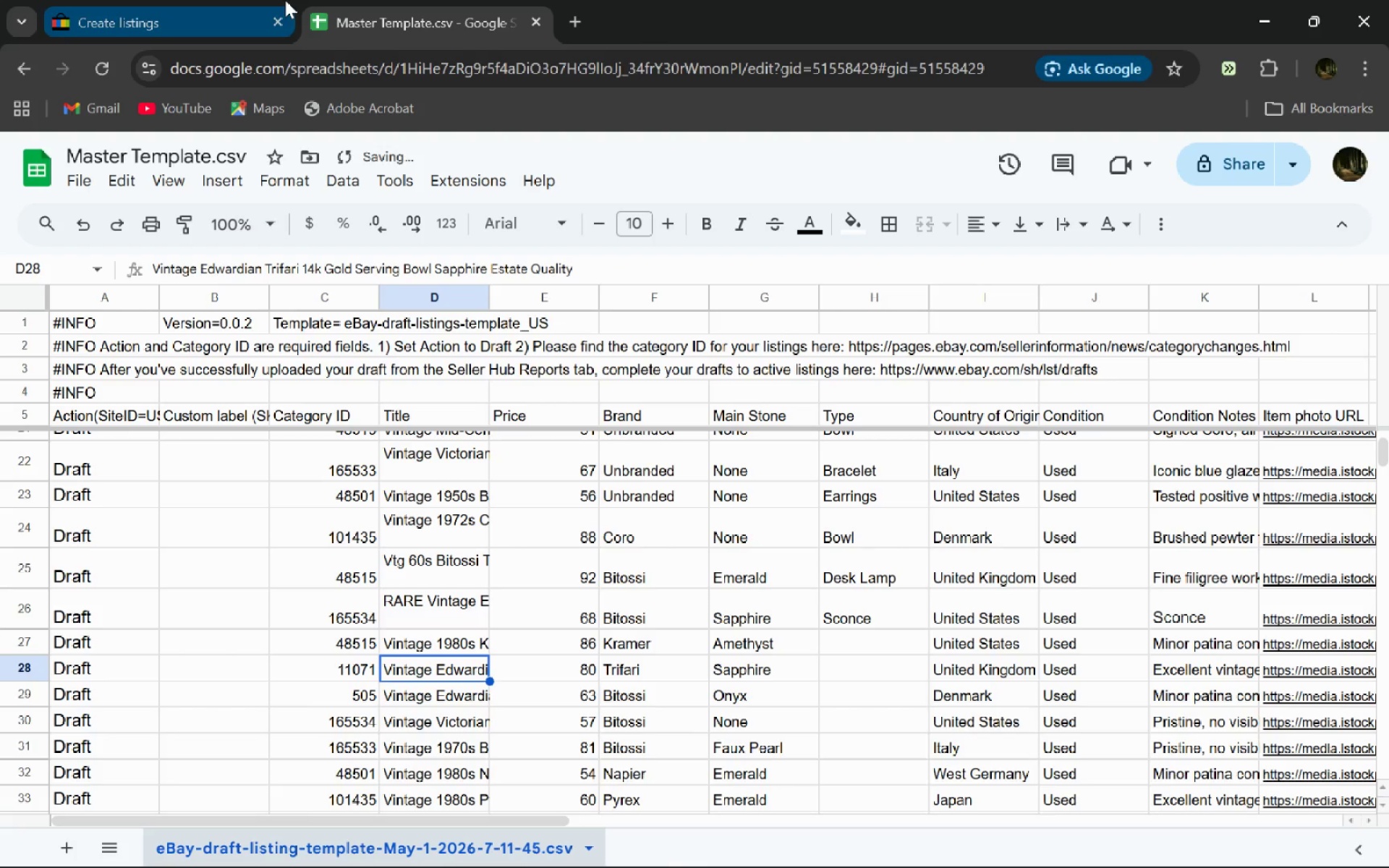 
left_click([242, 0])
 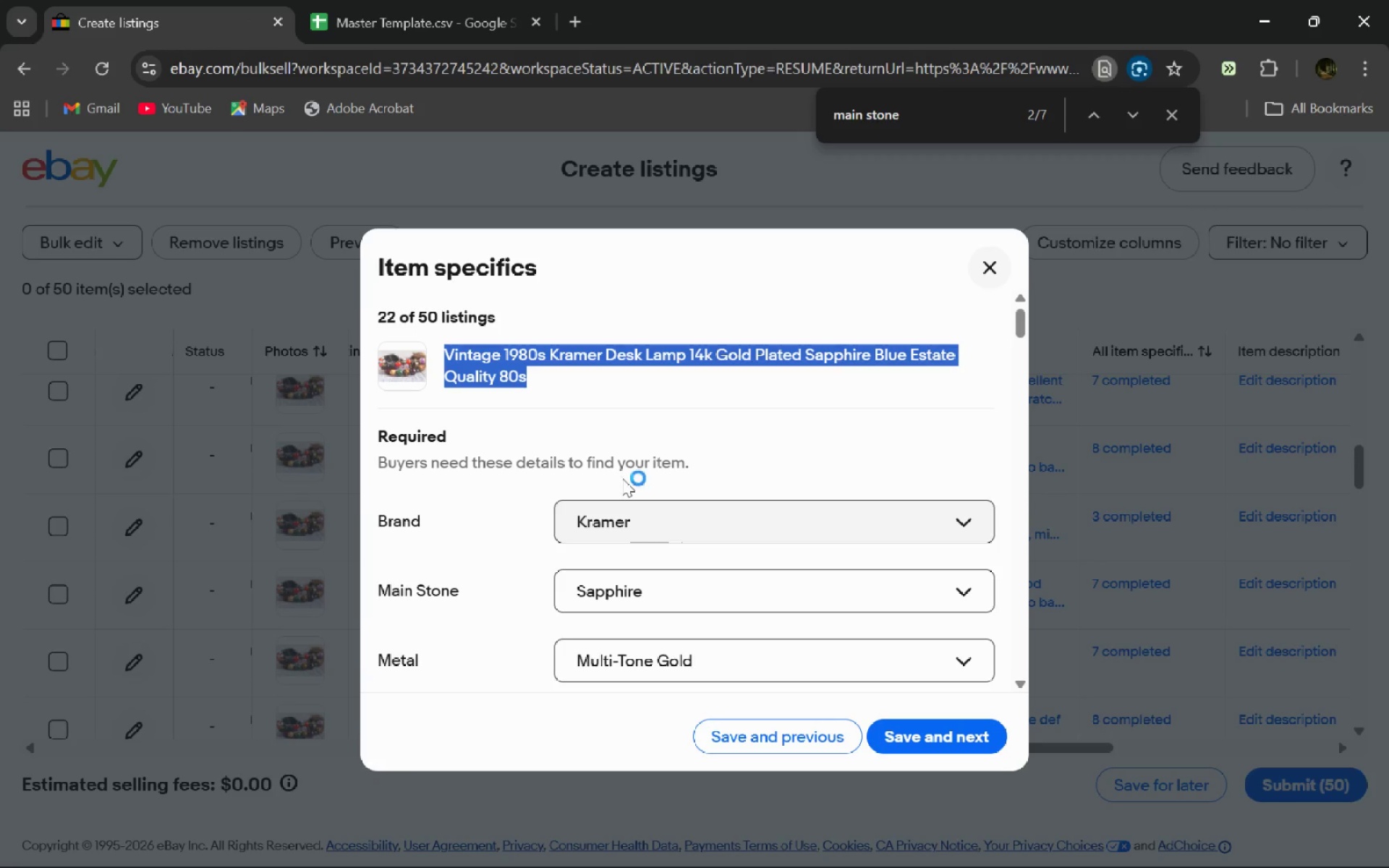 
left_click([465, 0])
 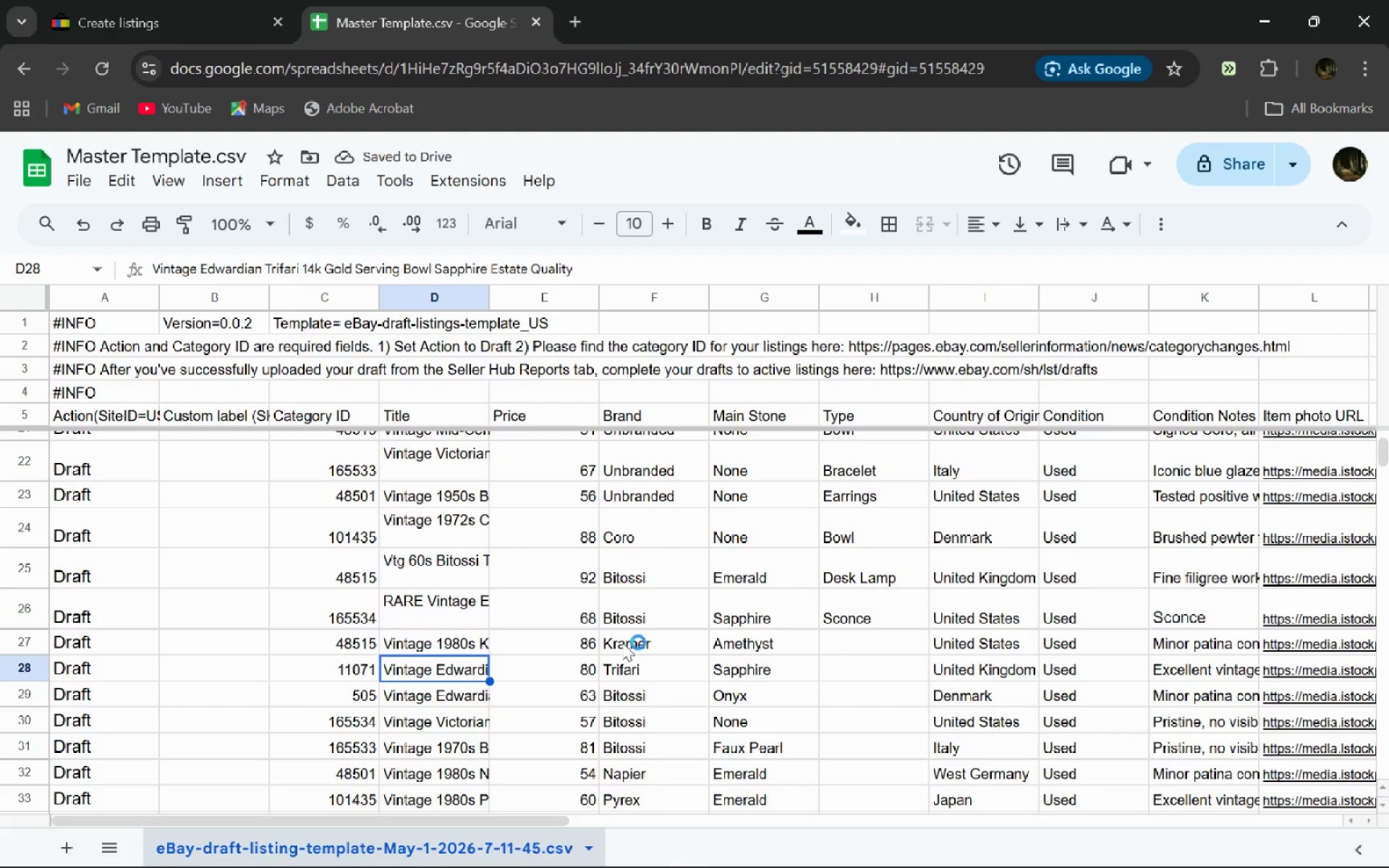 
left_click([622, 642])
 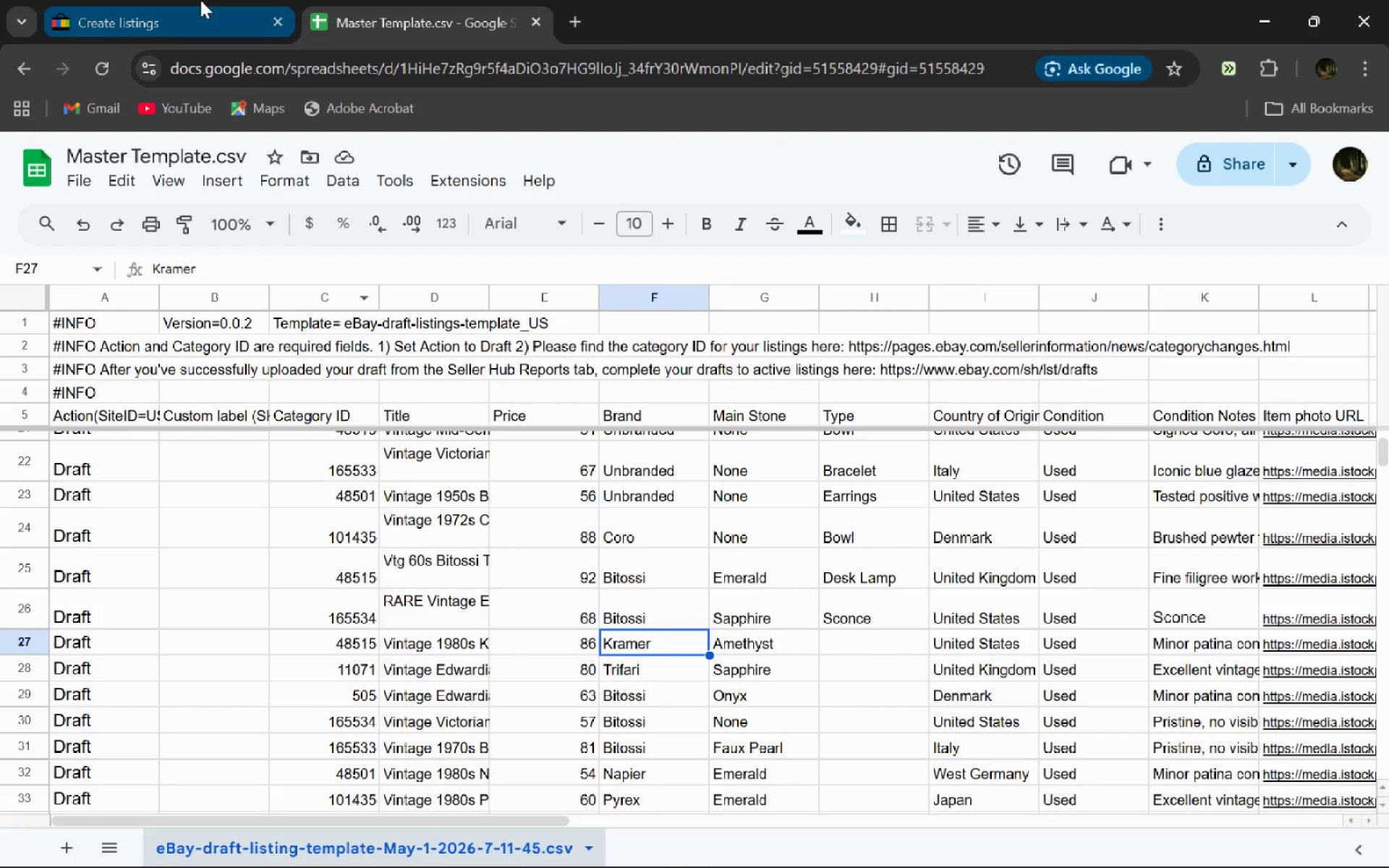 
left_click([200, 0])
 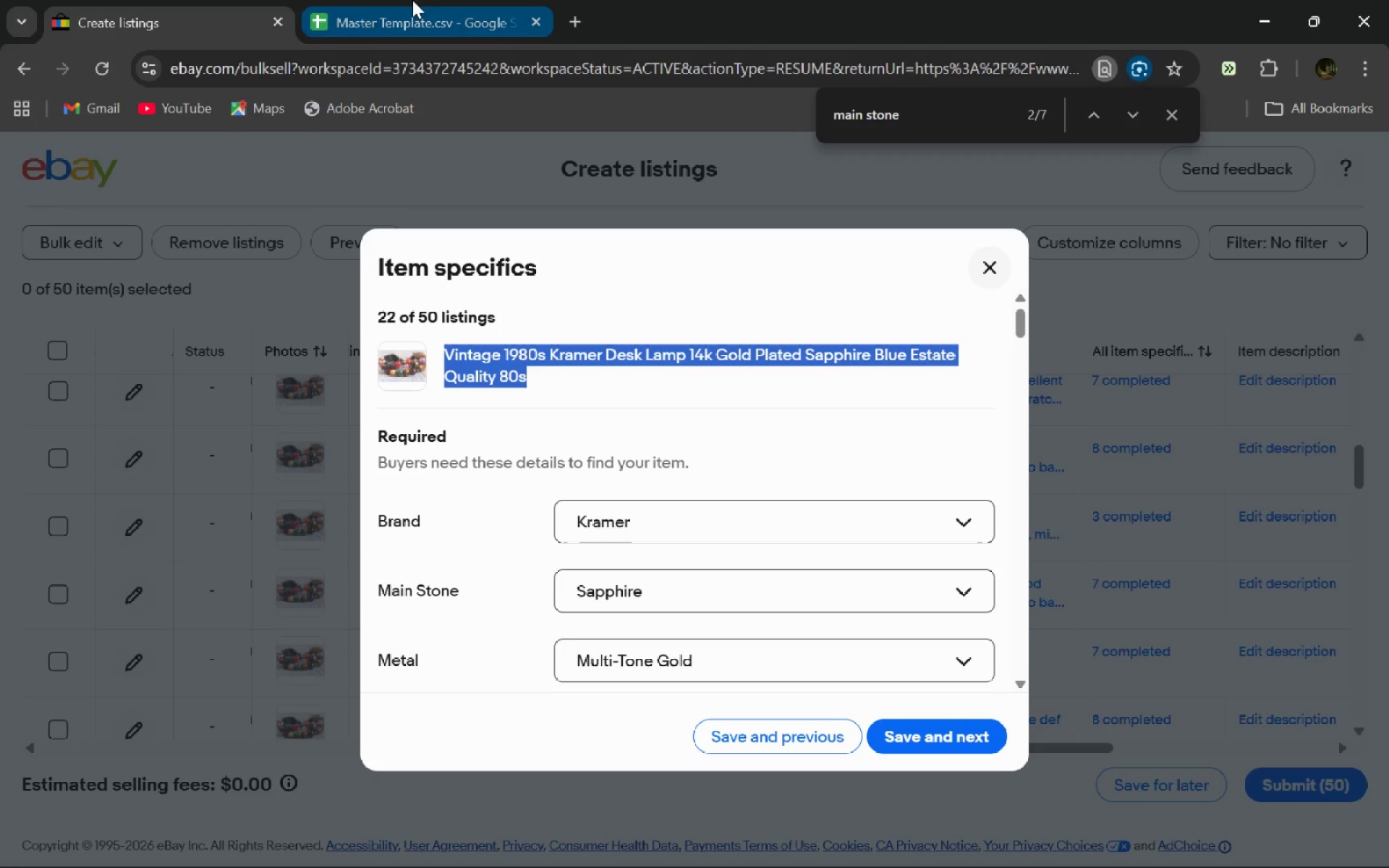 
left_click([412, 0])
 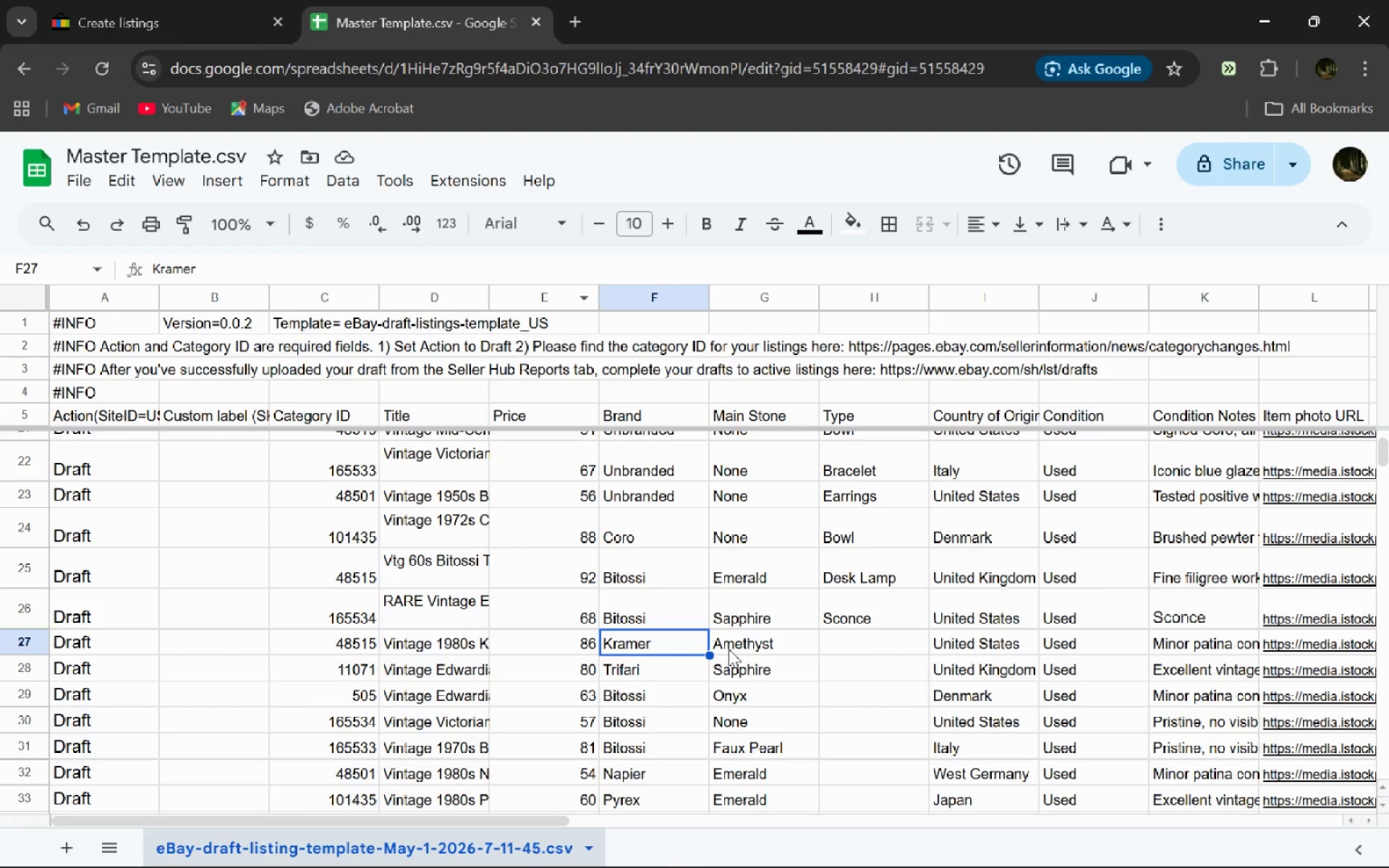 
double_click([729, 649])
 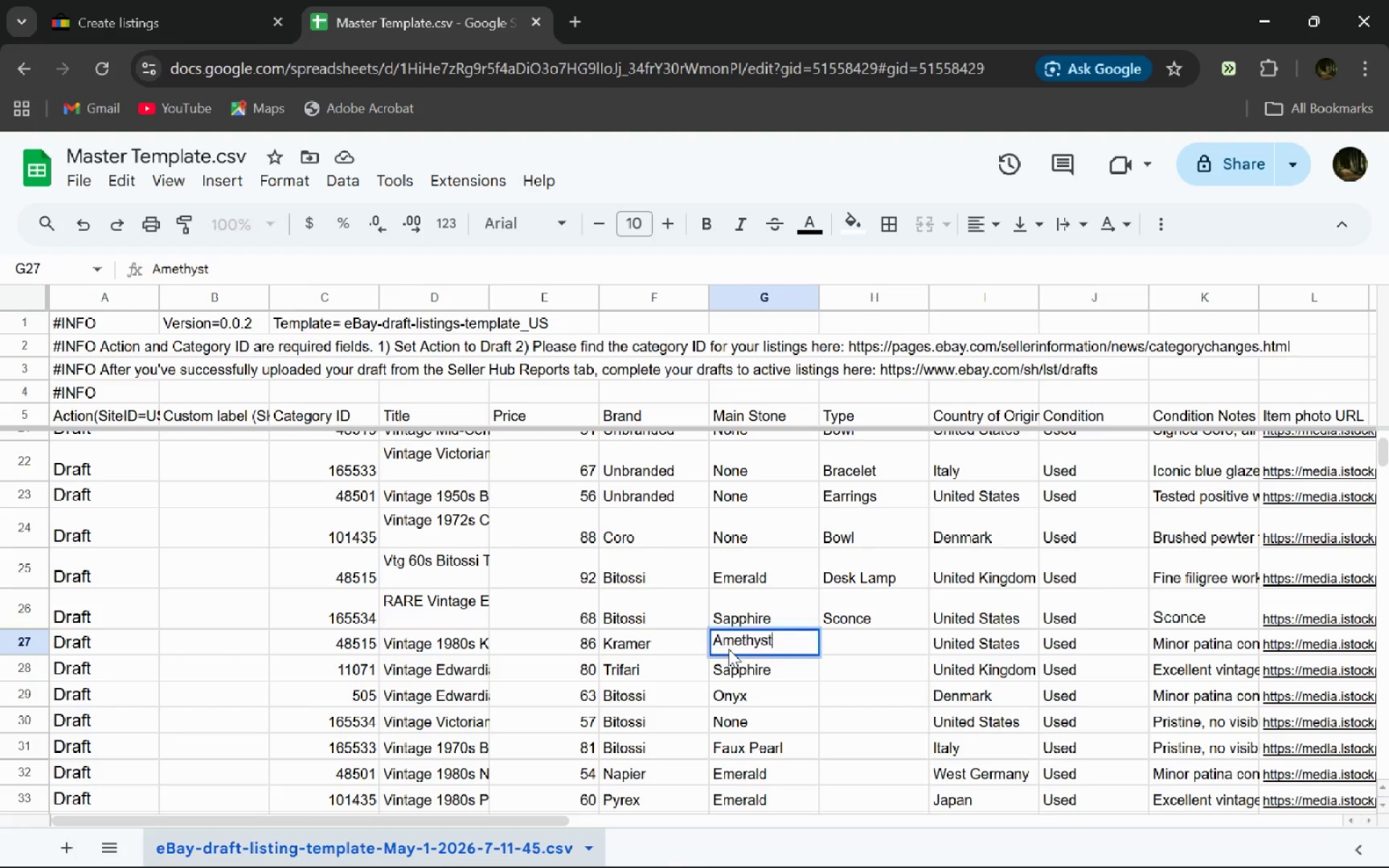 
key(Control+A)
 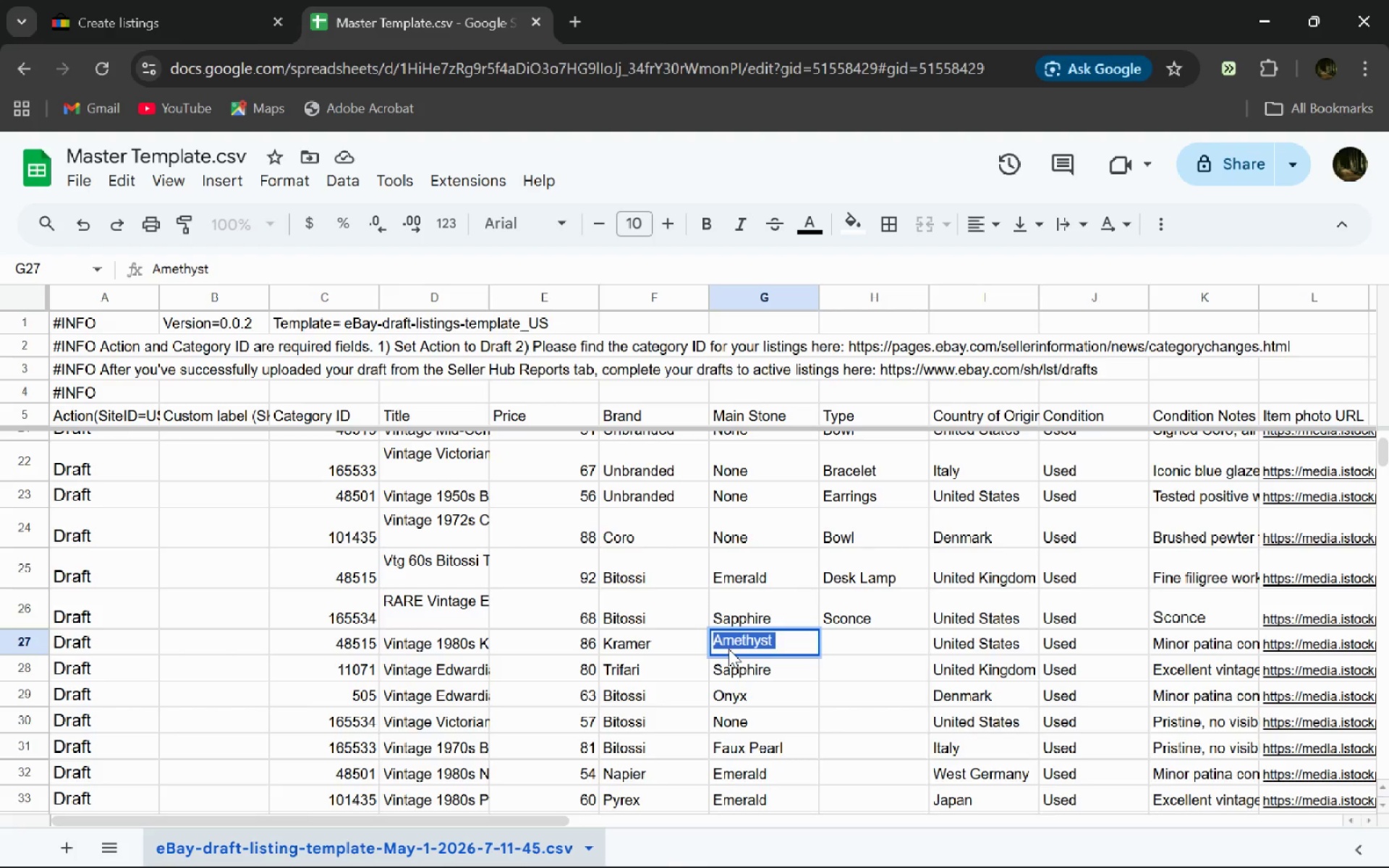 
type(Saphire)
 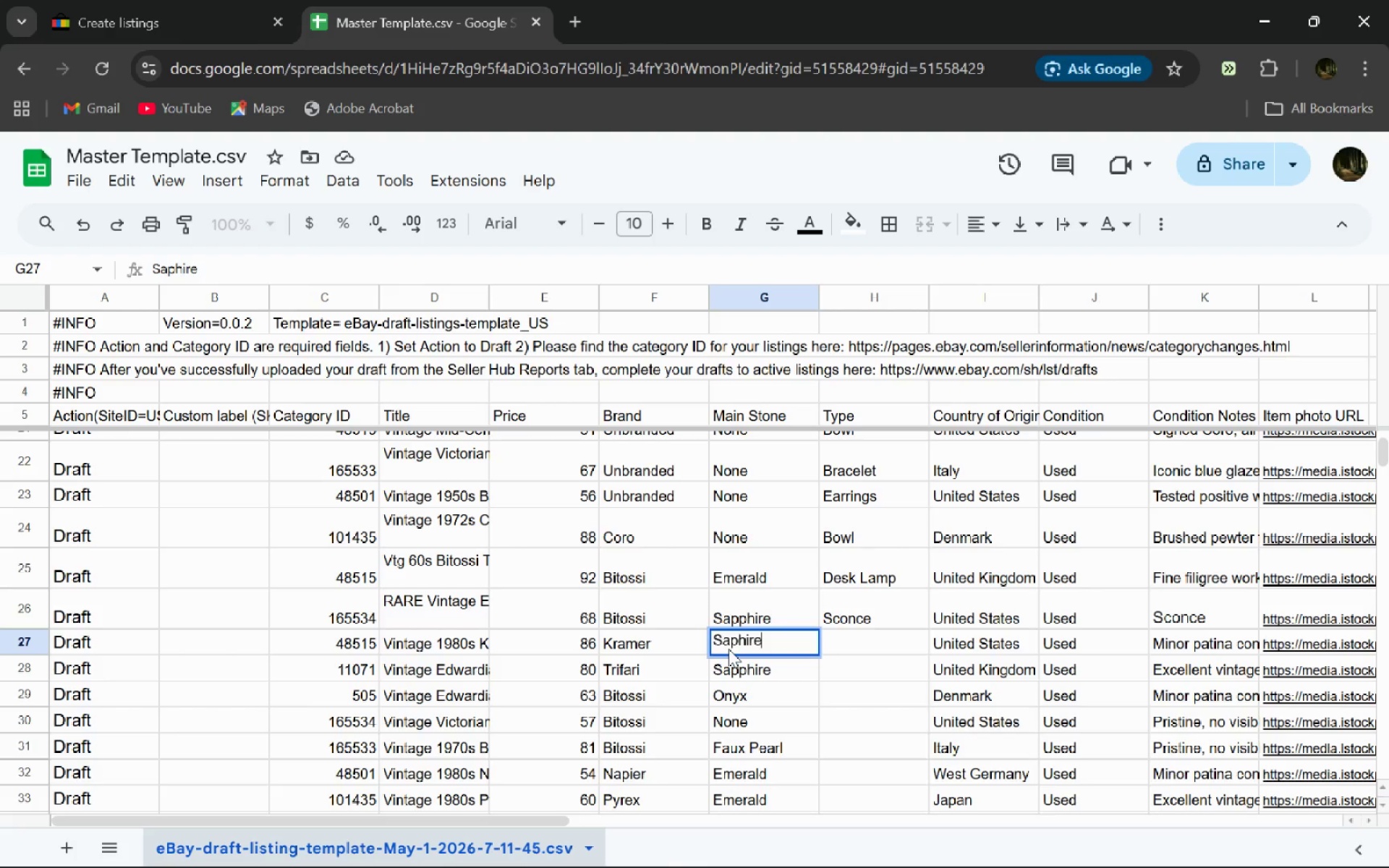 
key(Enter)
 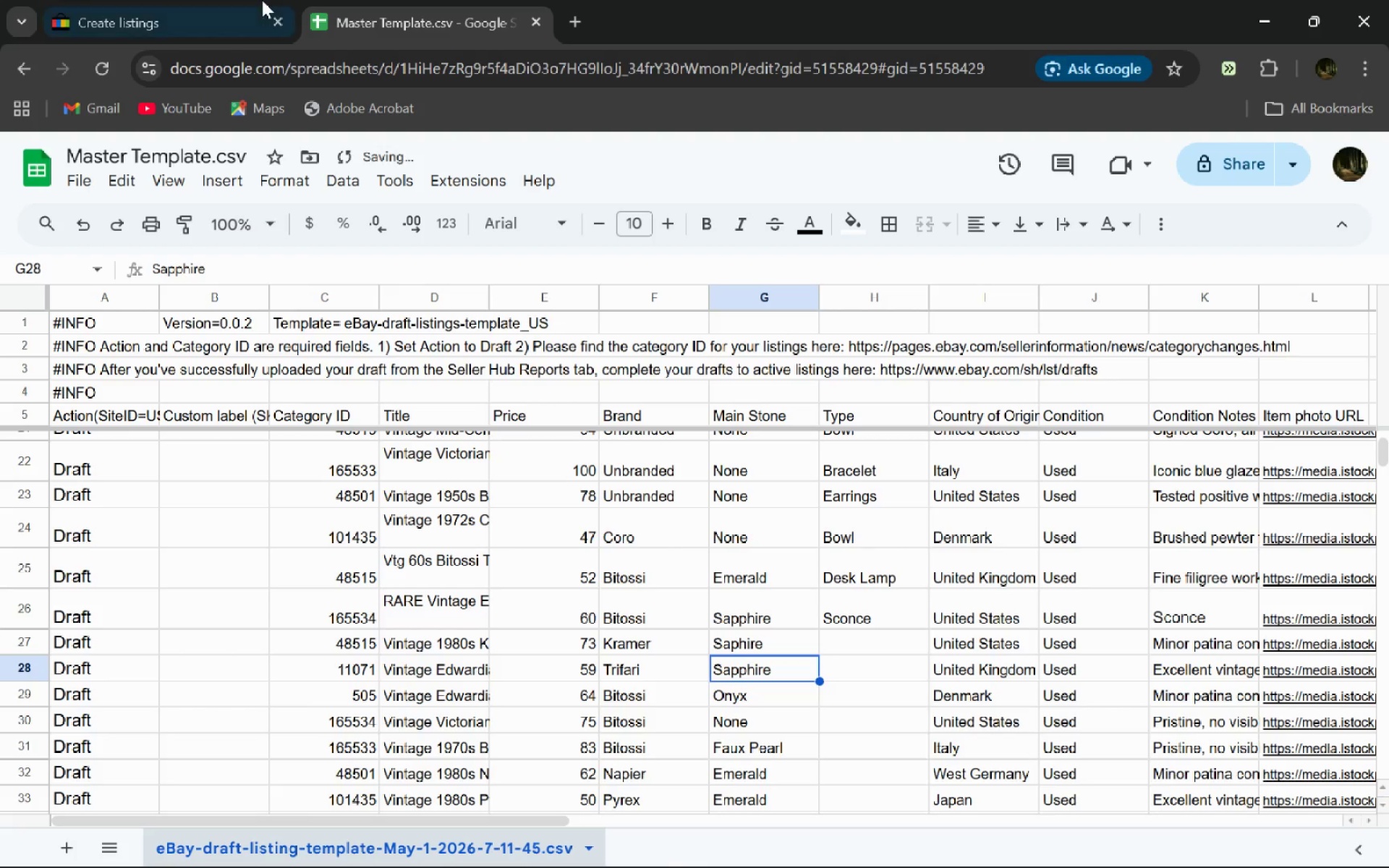 
left_click([262, 0])
 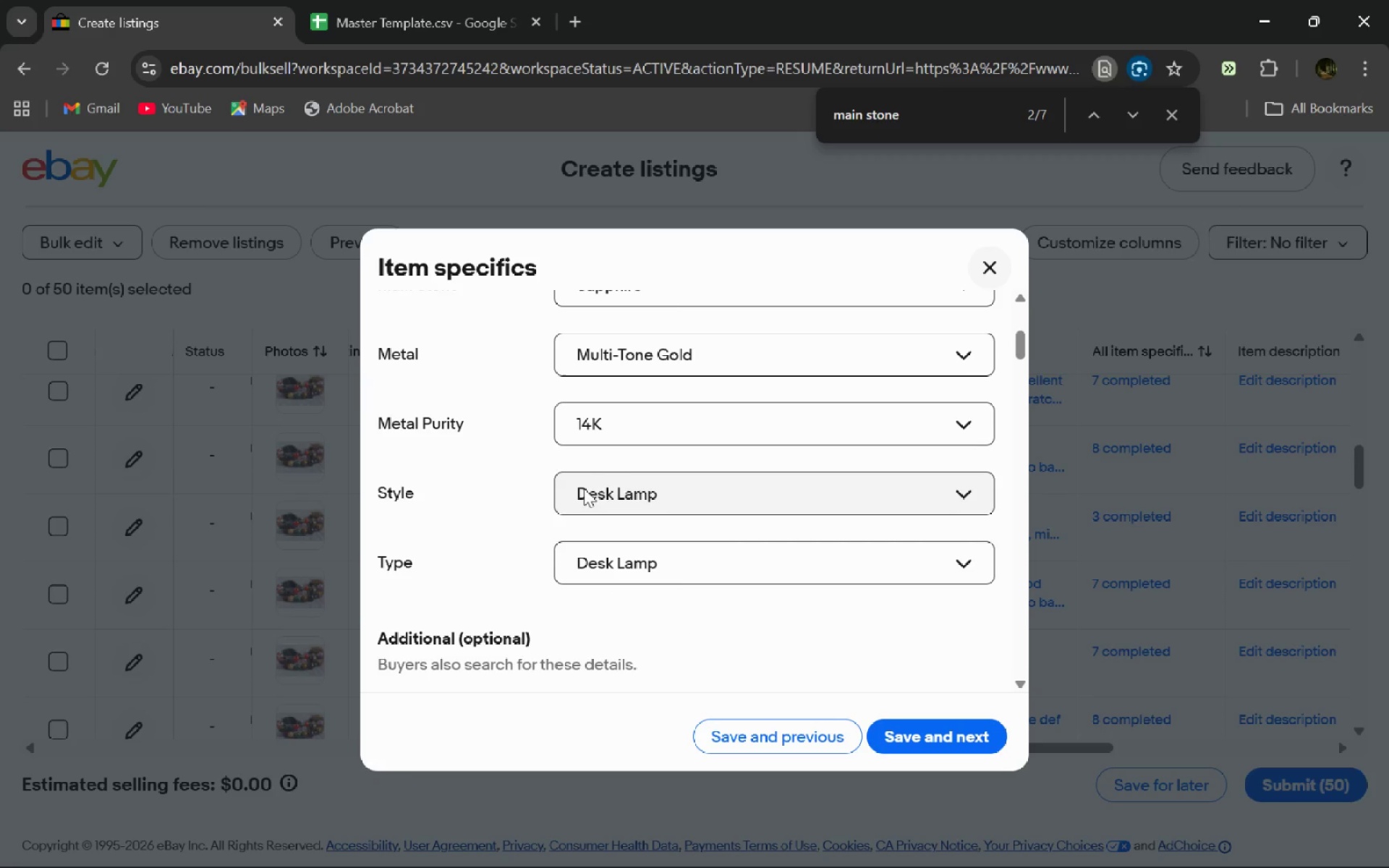 
left_click([497, 0])
 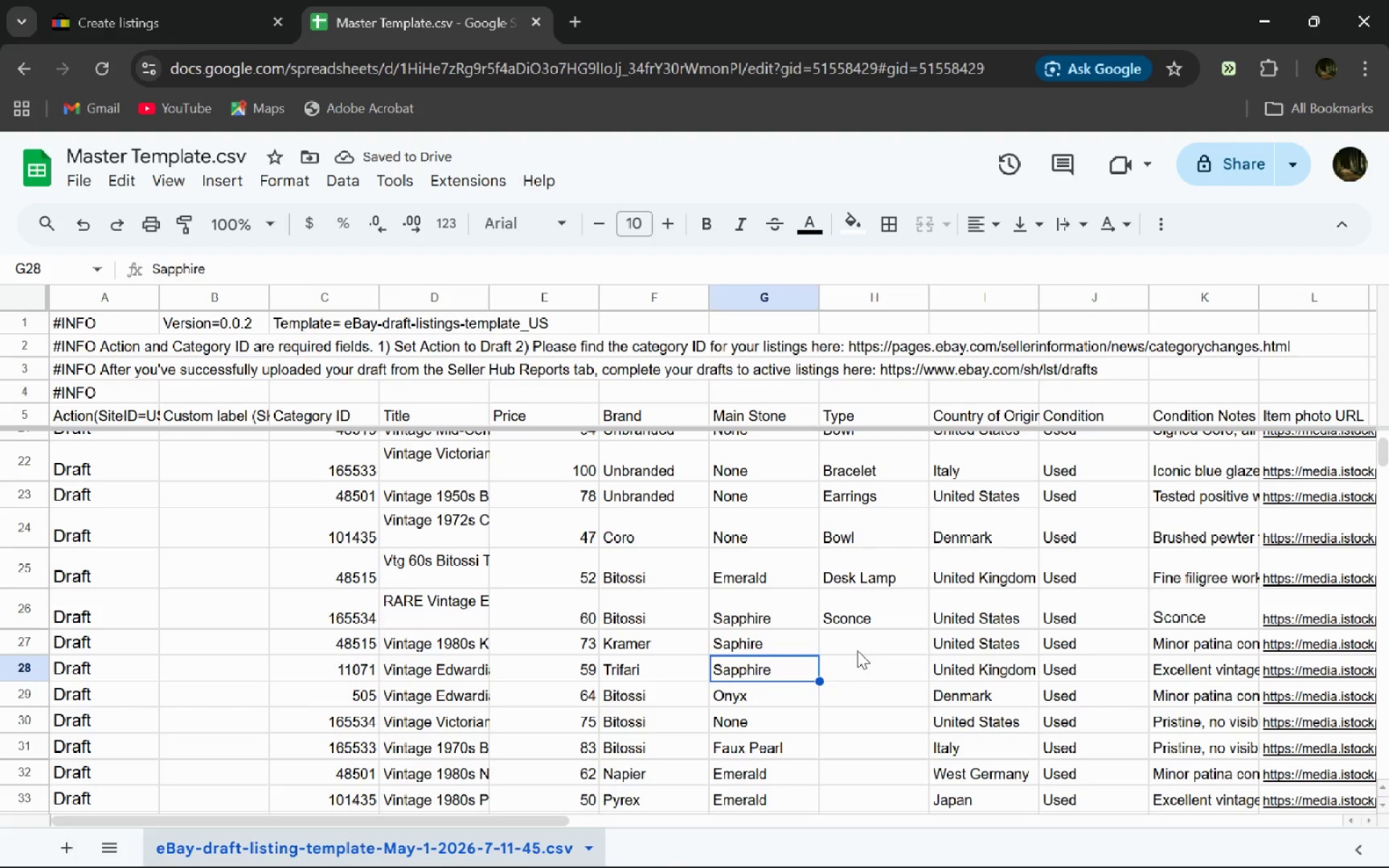 
double_click([857, 650])
 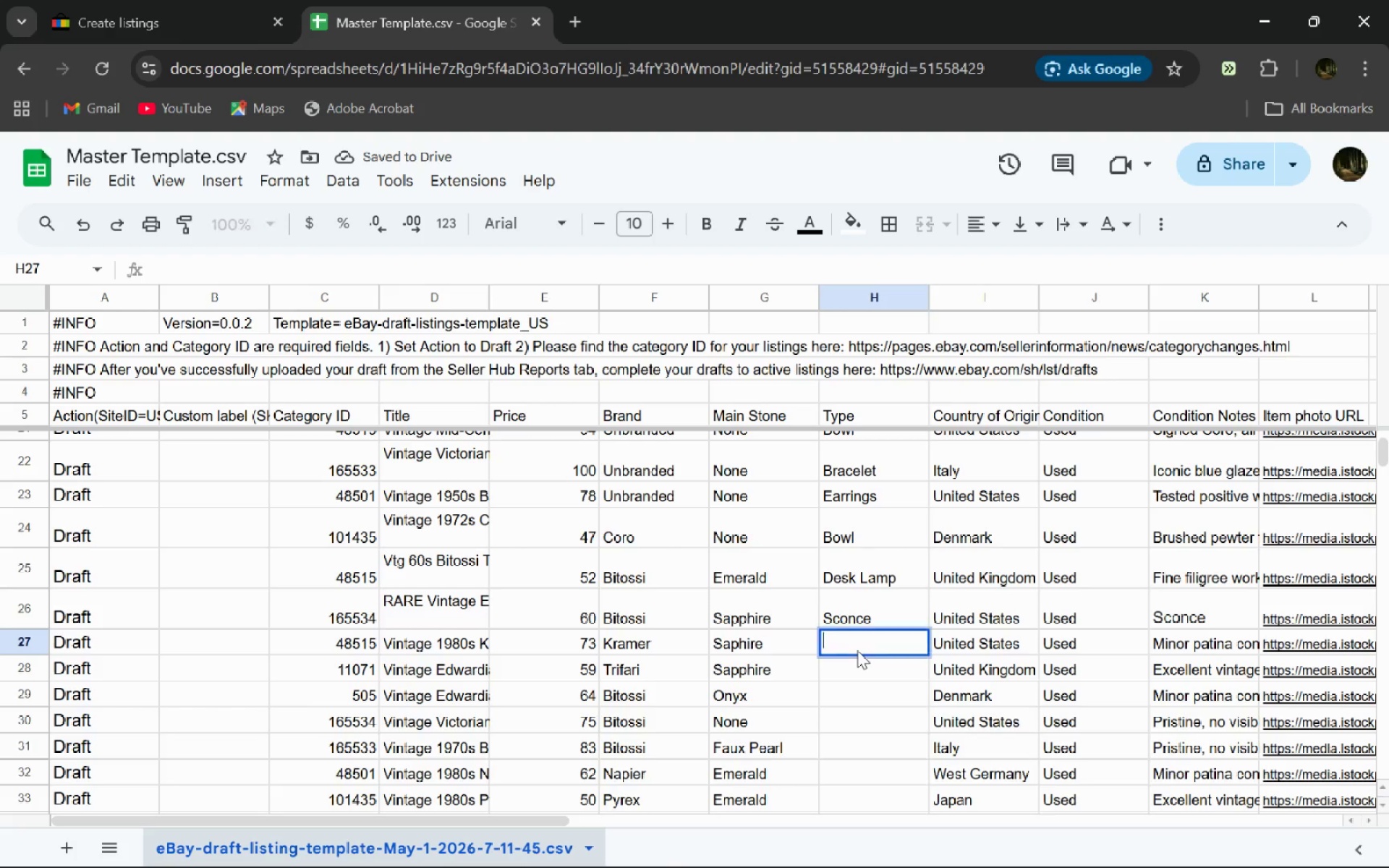 
type(Desk)
 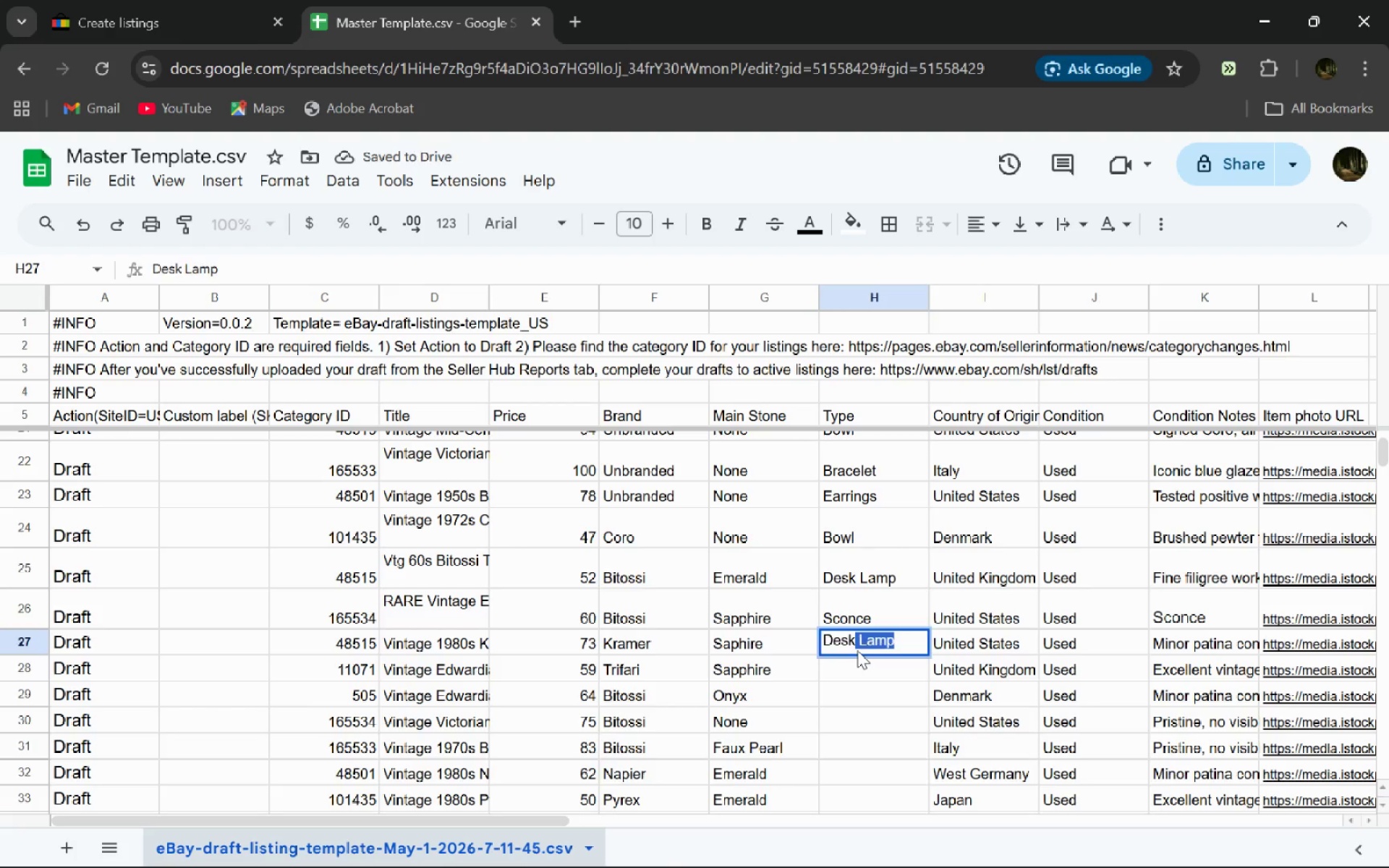 
key(Enter)
 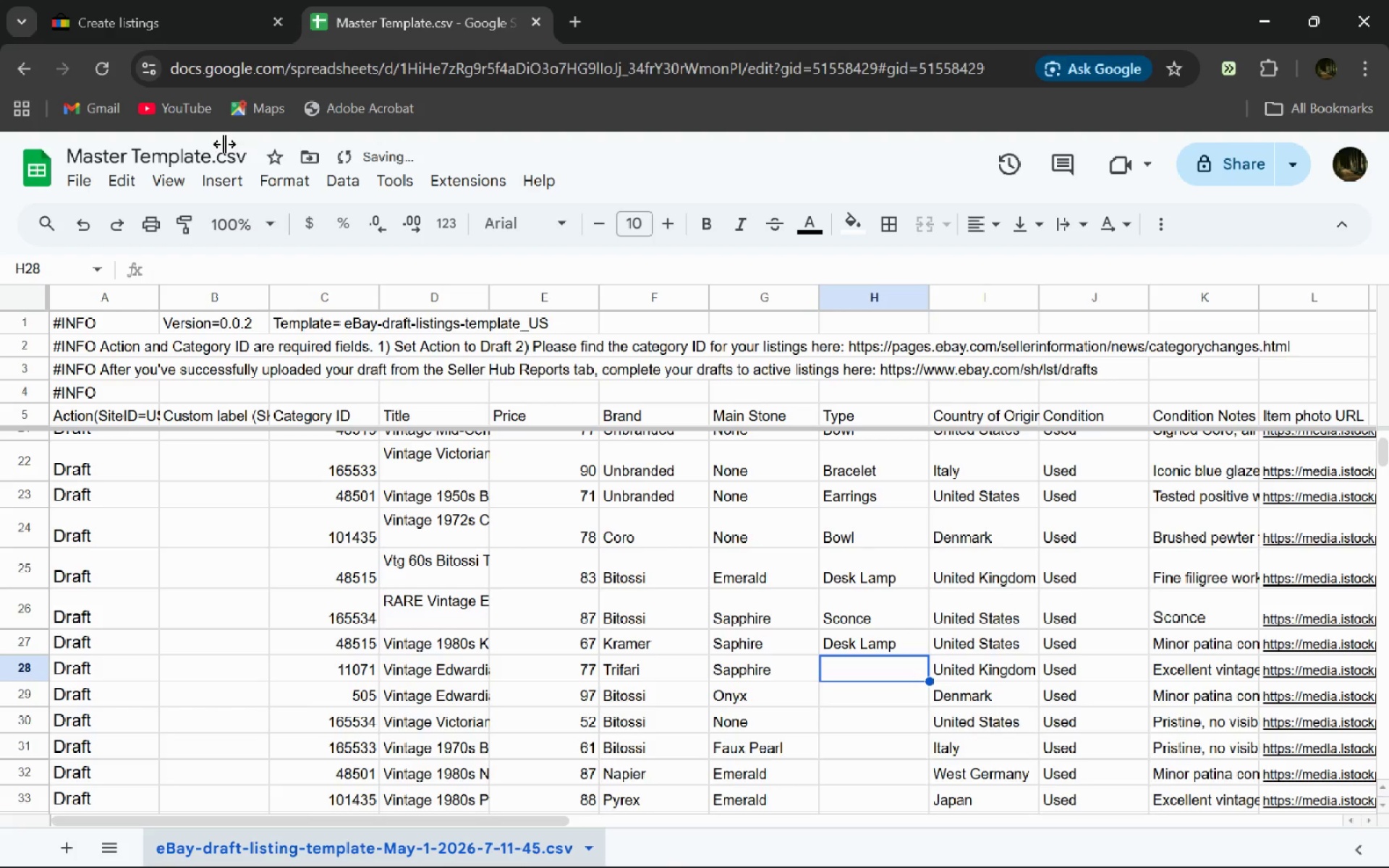 
left_click([200, 0])
 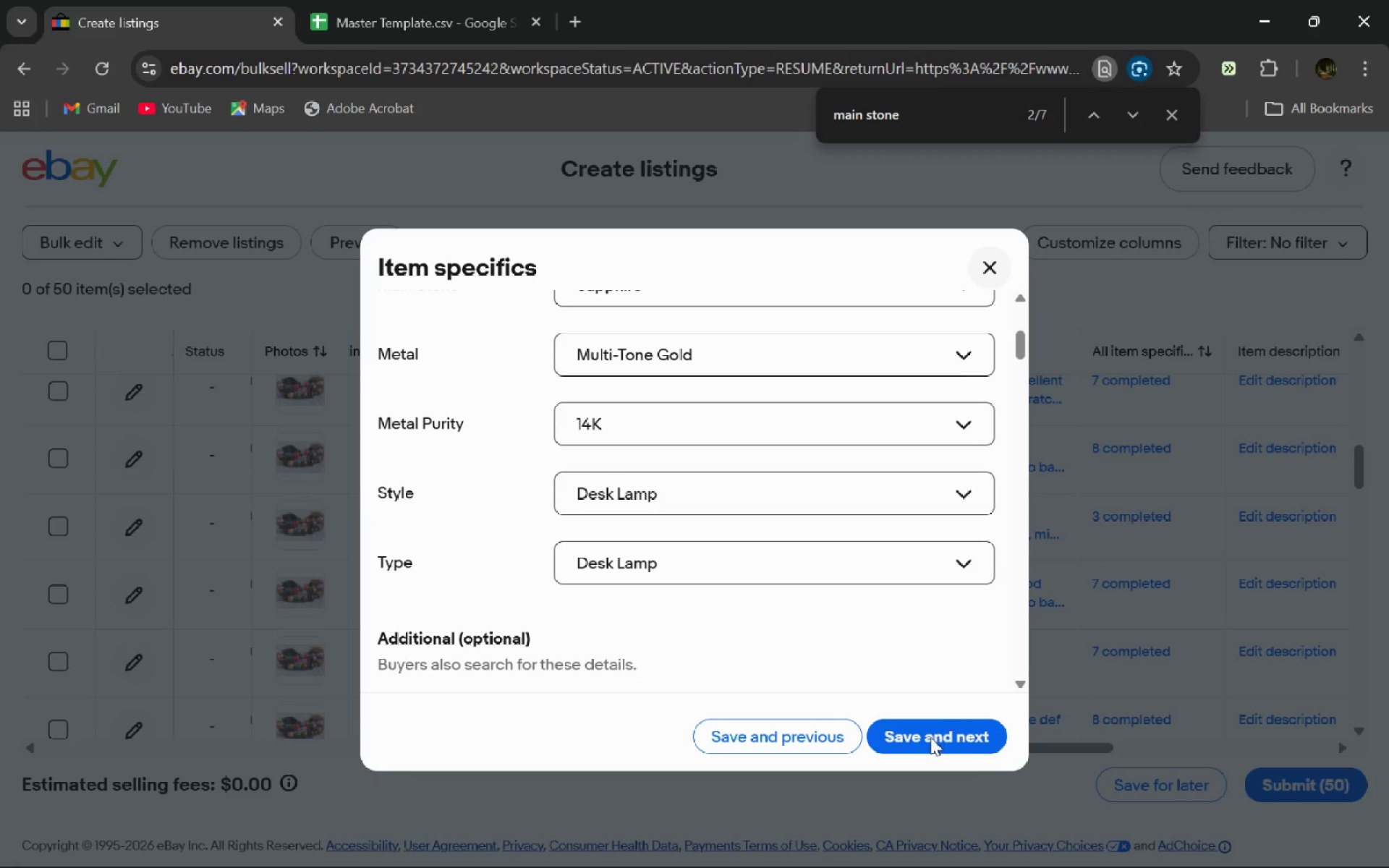 
left_click([930, 737])
 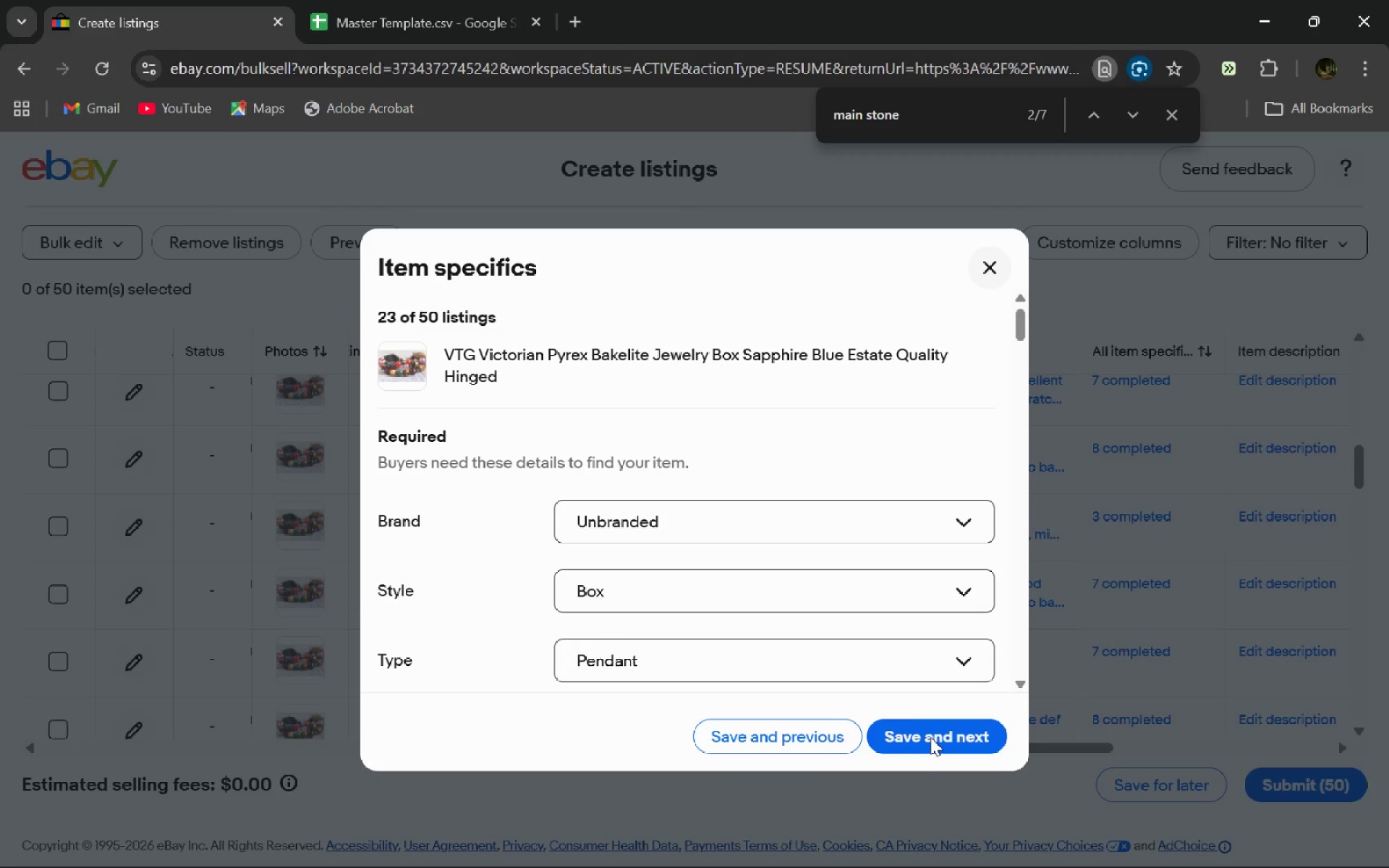 
wait(11.14)
 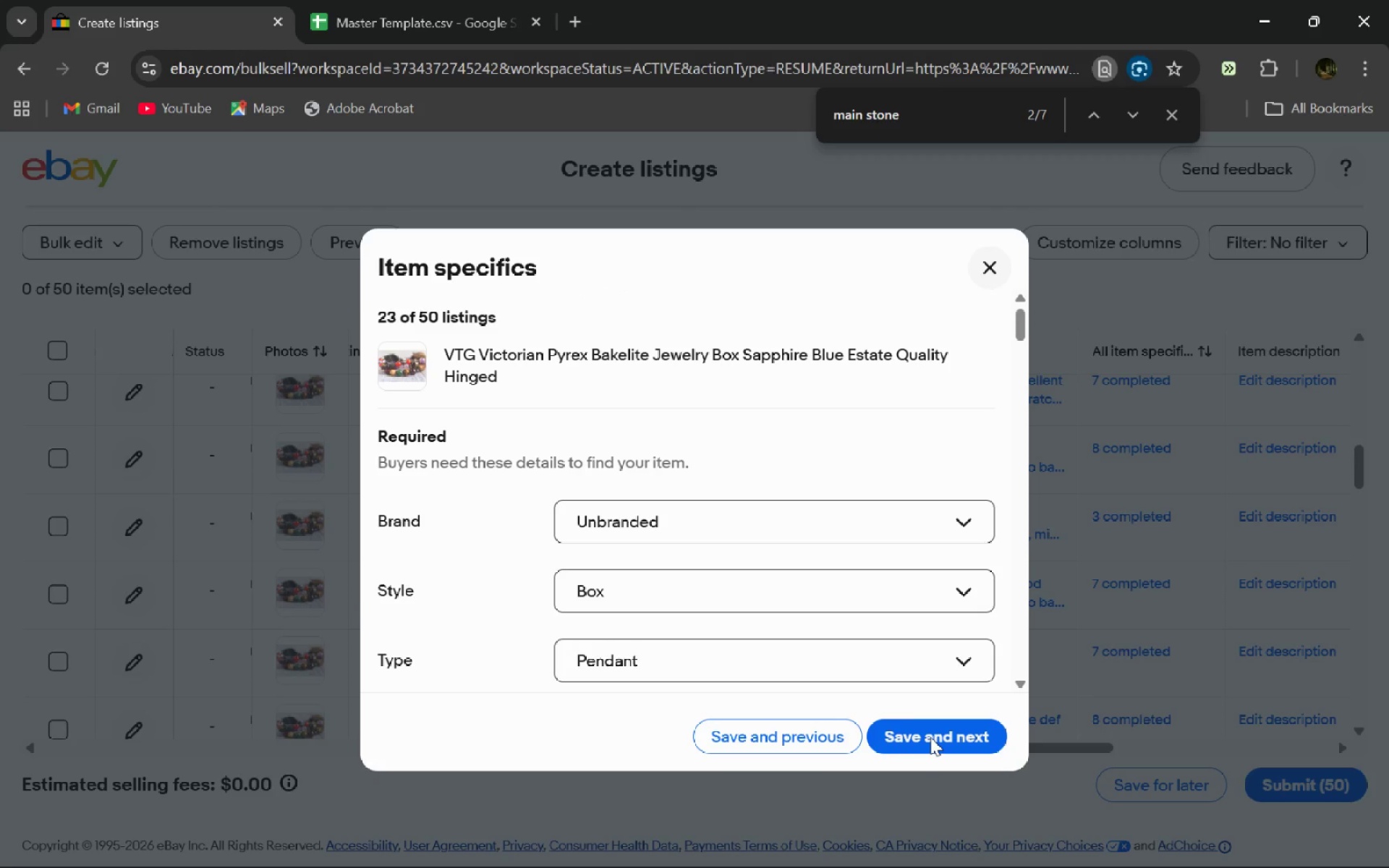 
double_click([451, 358])
 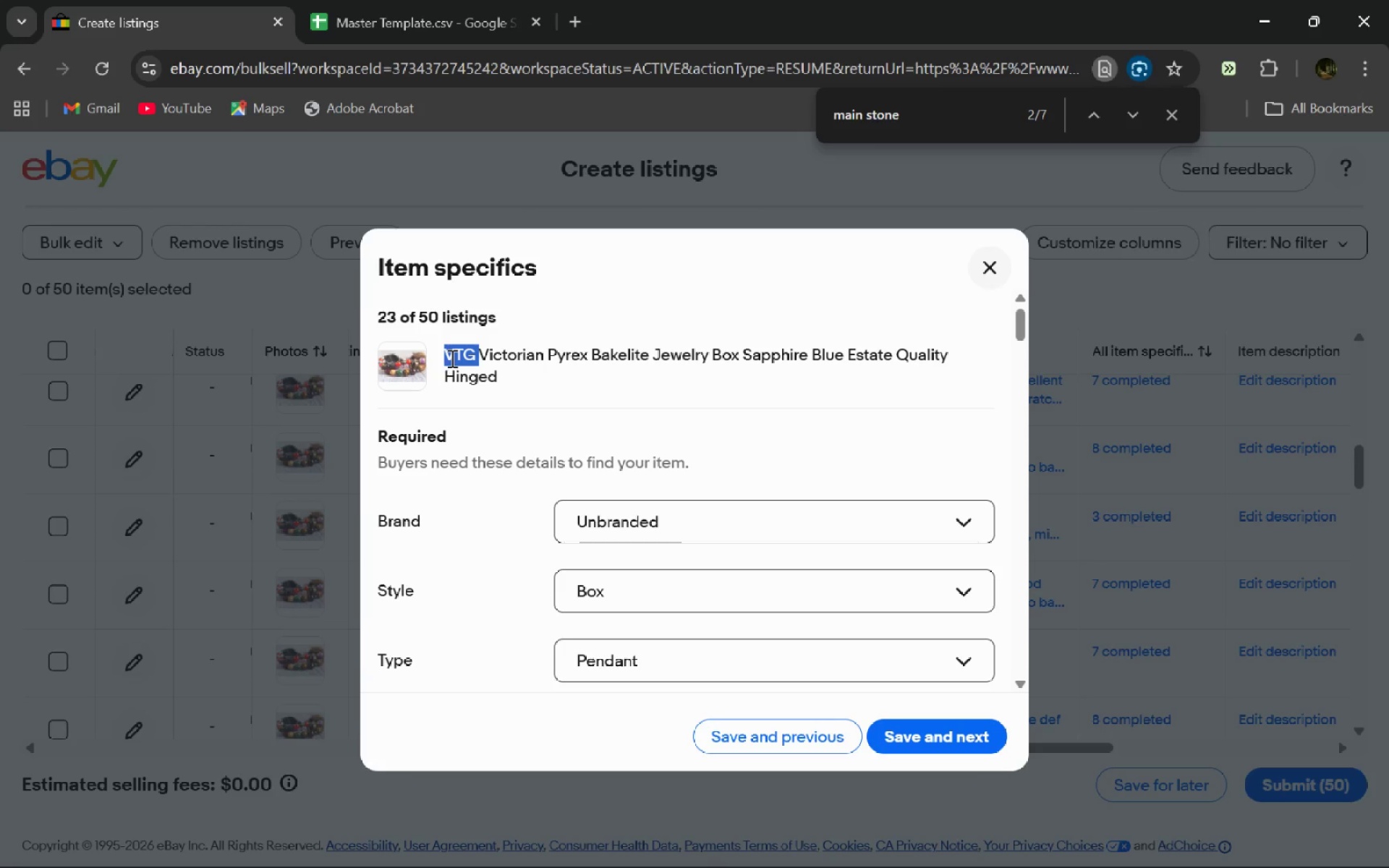 
triple_click([451, 358])
 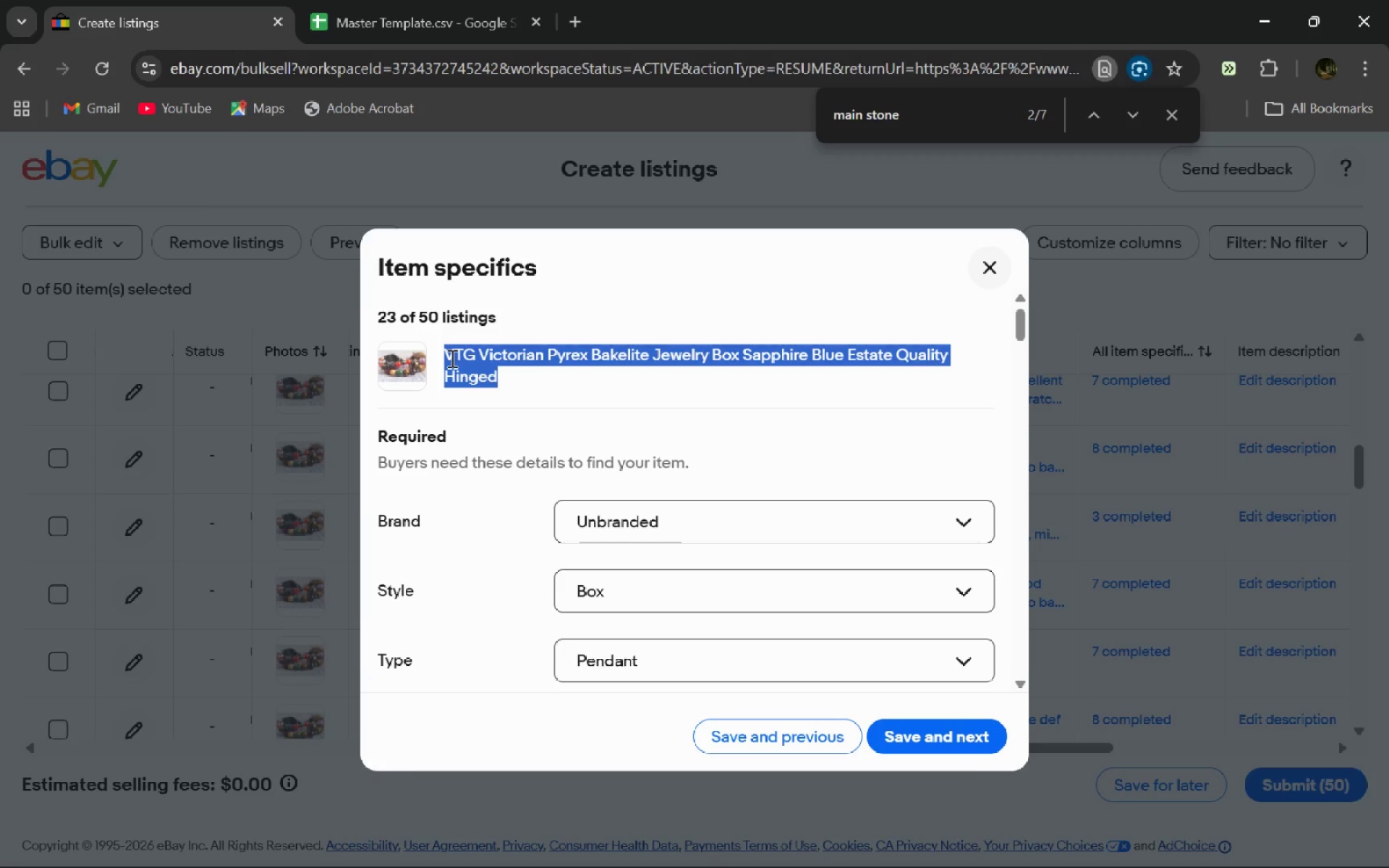 
key(Control+C)
 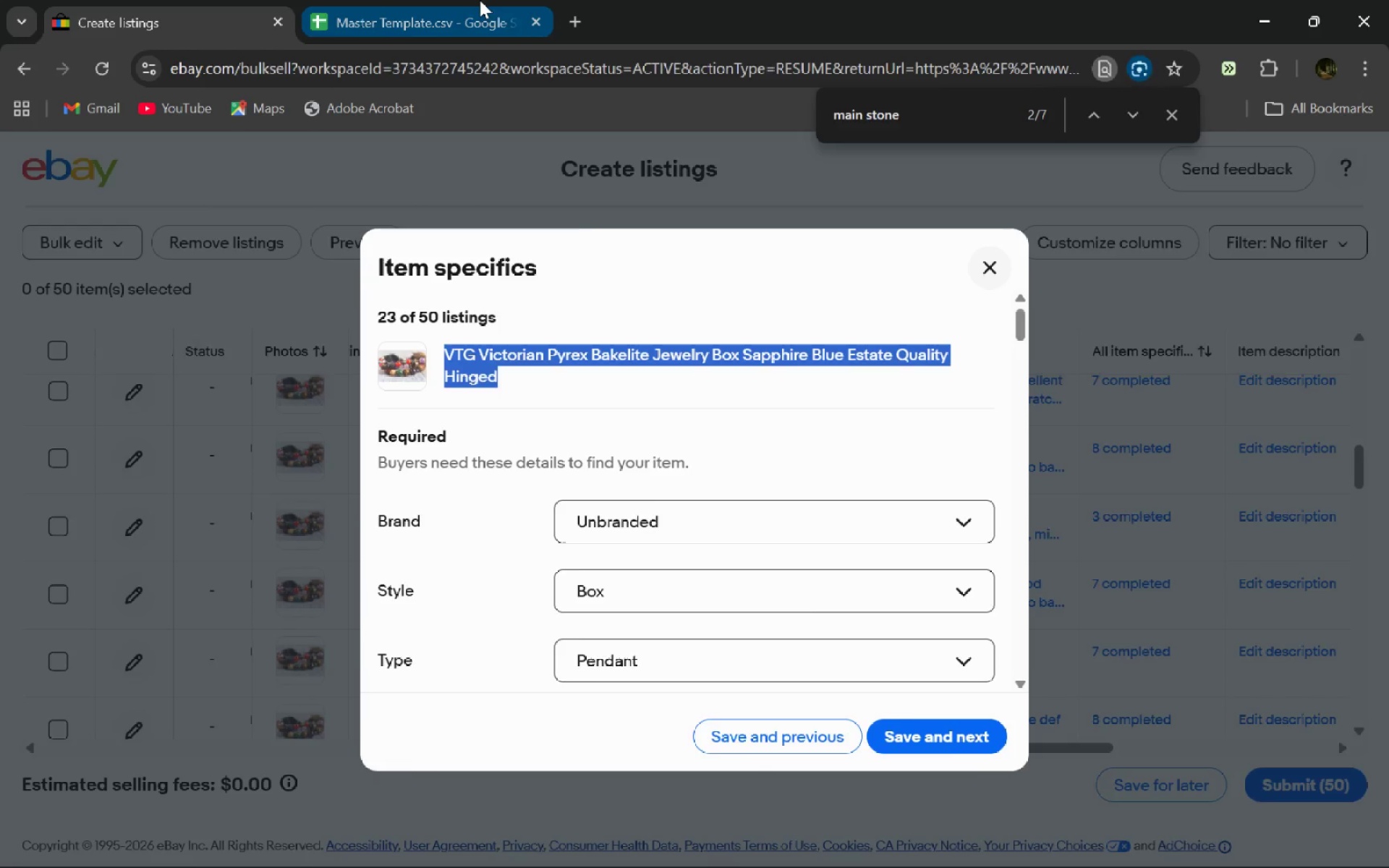 
left_click([480, 0])
 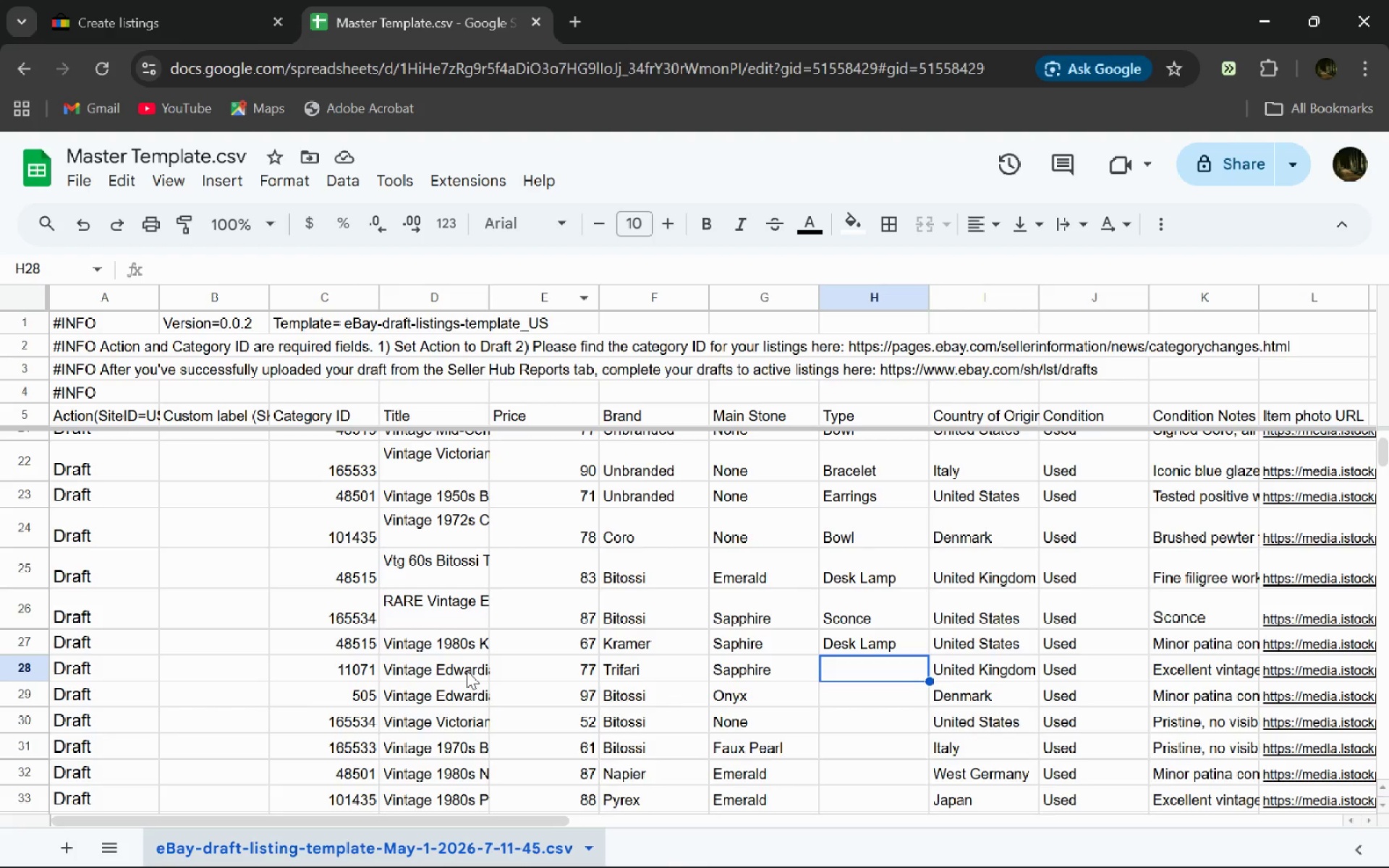 
double_click([467, 671])
 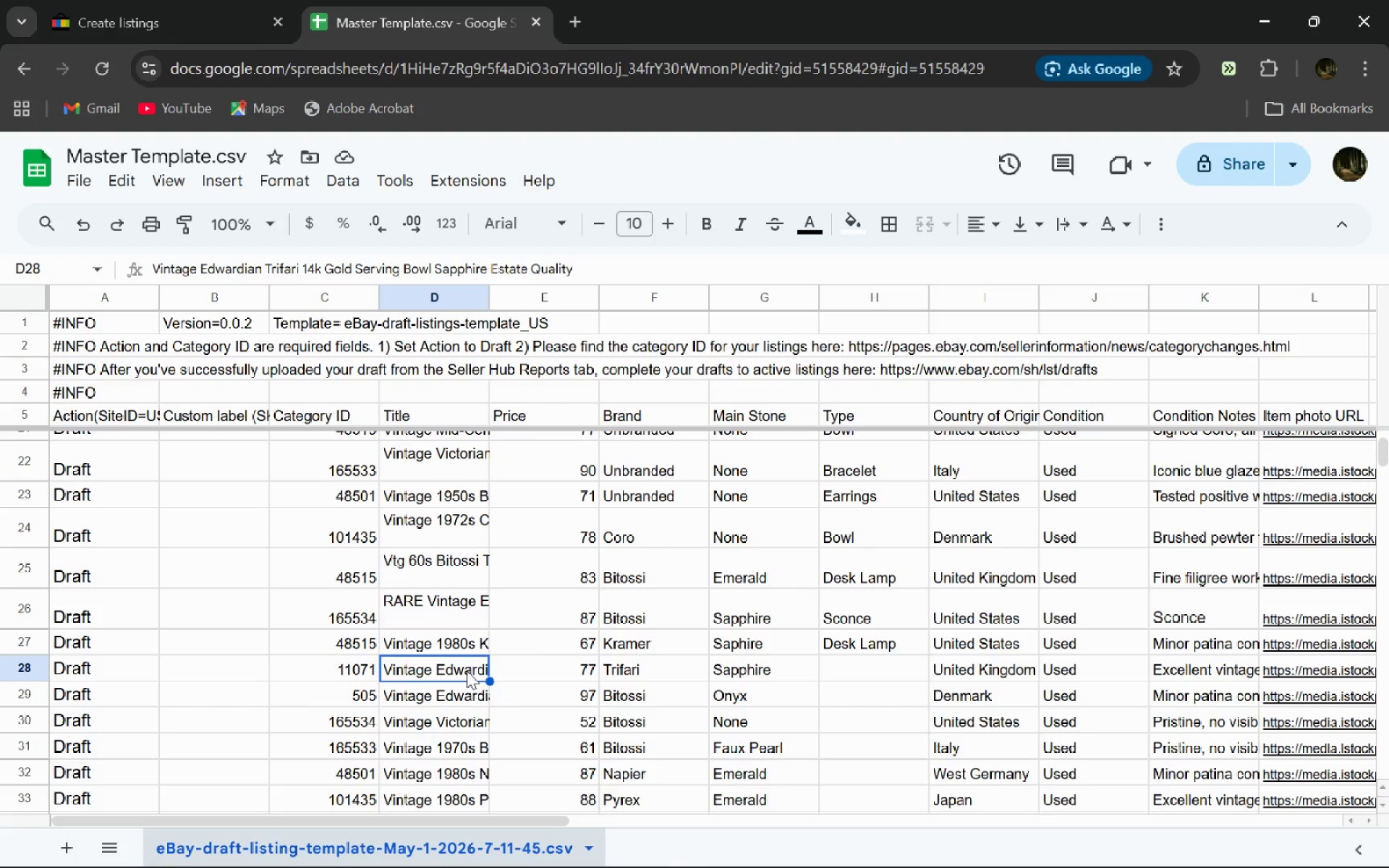 
key(Control+A)
 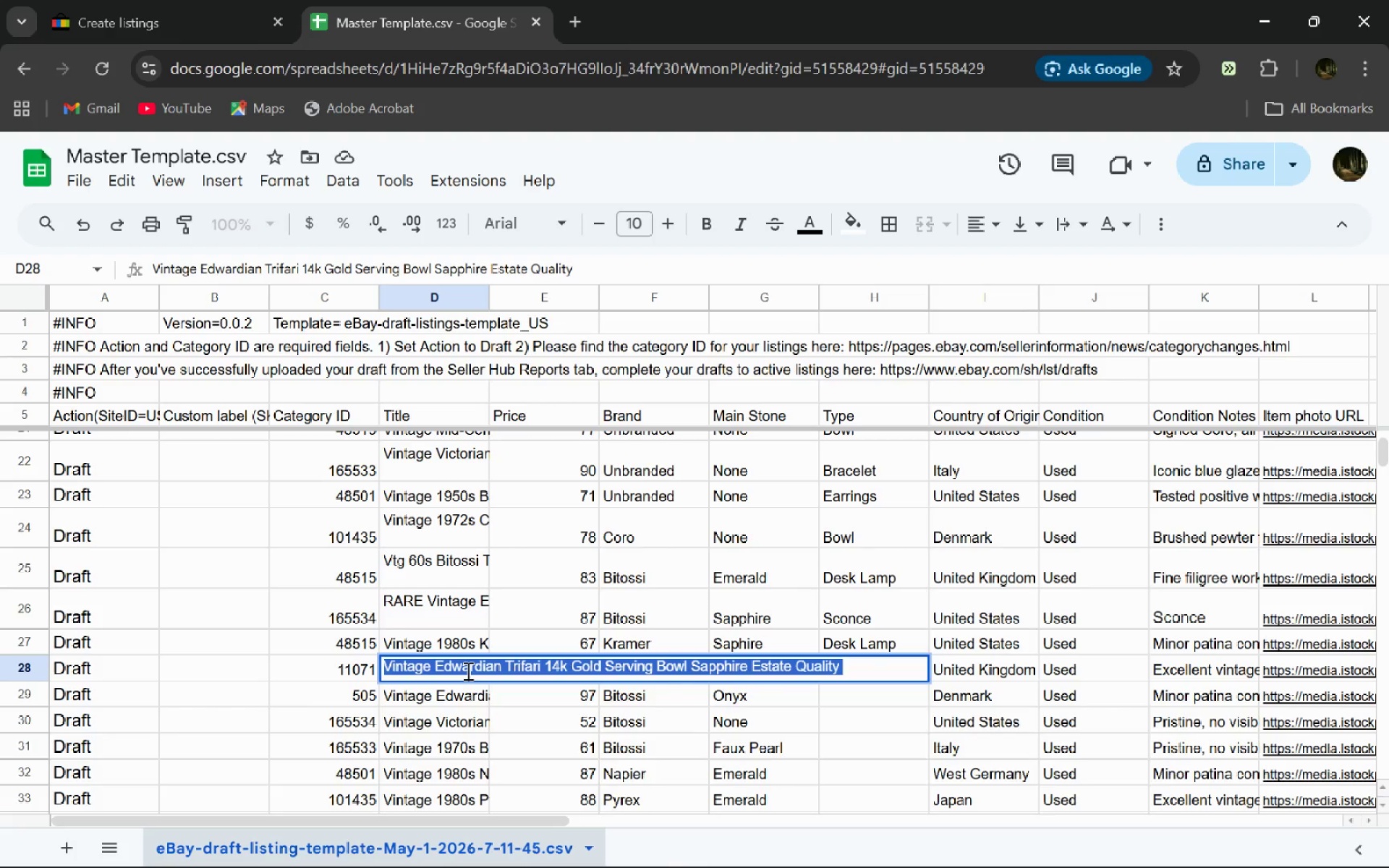 
key(Control+V)
 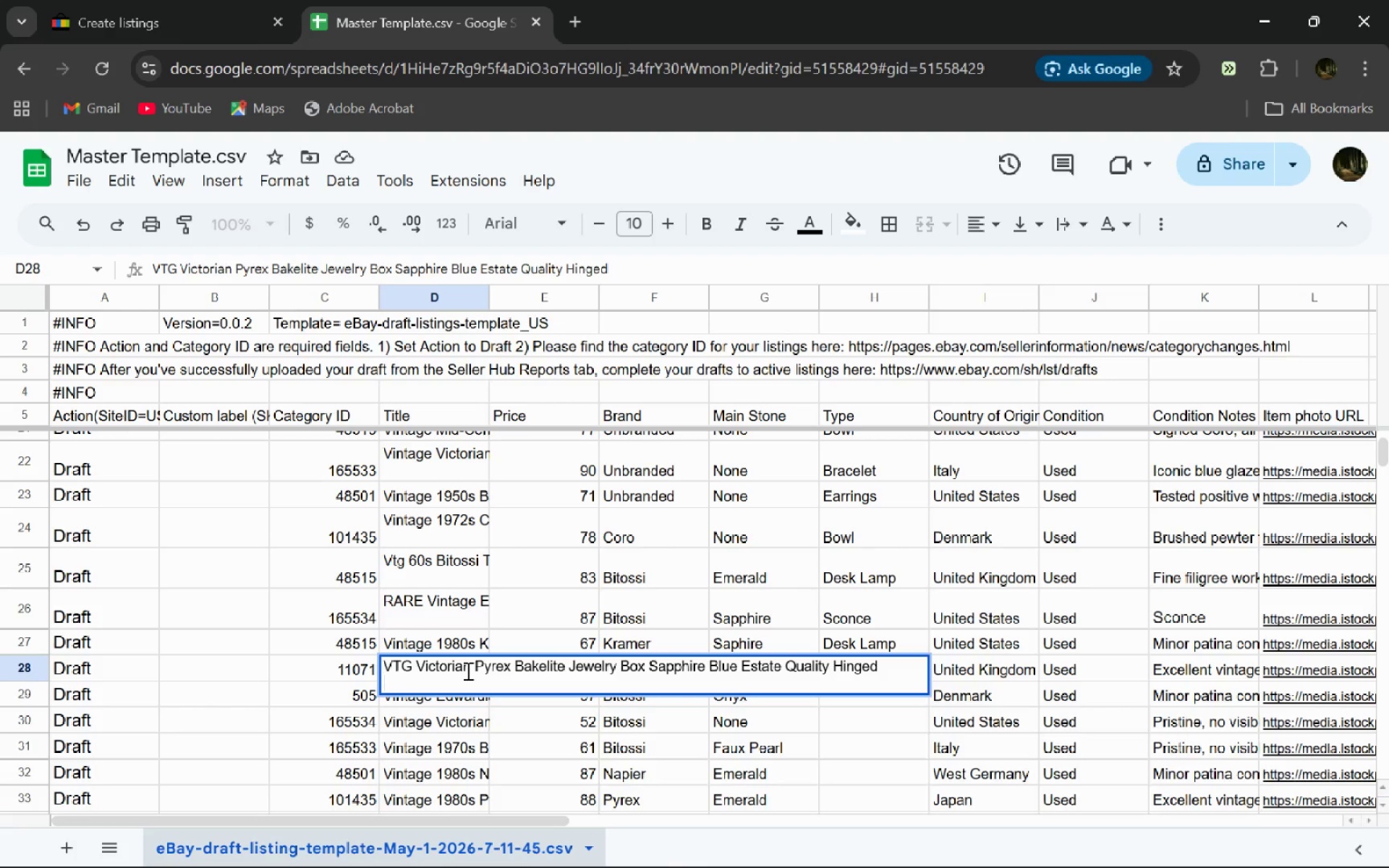 
key(Enter)
 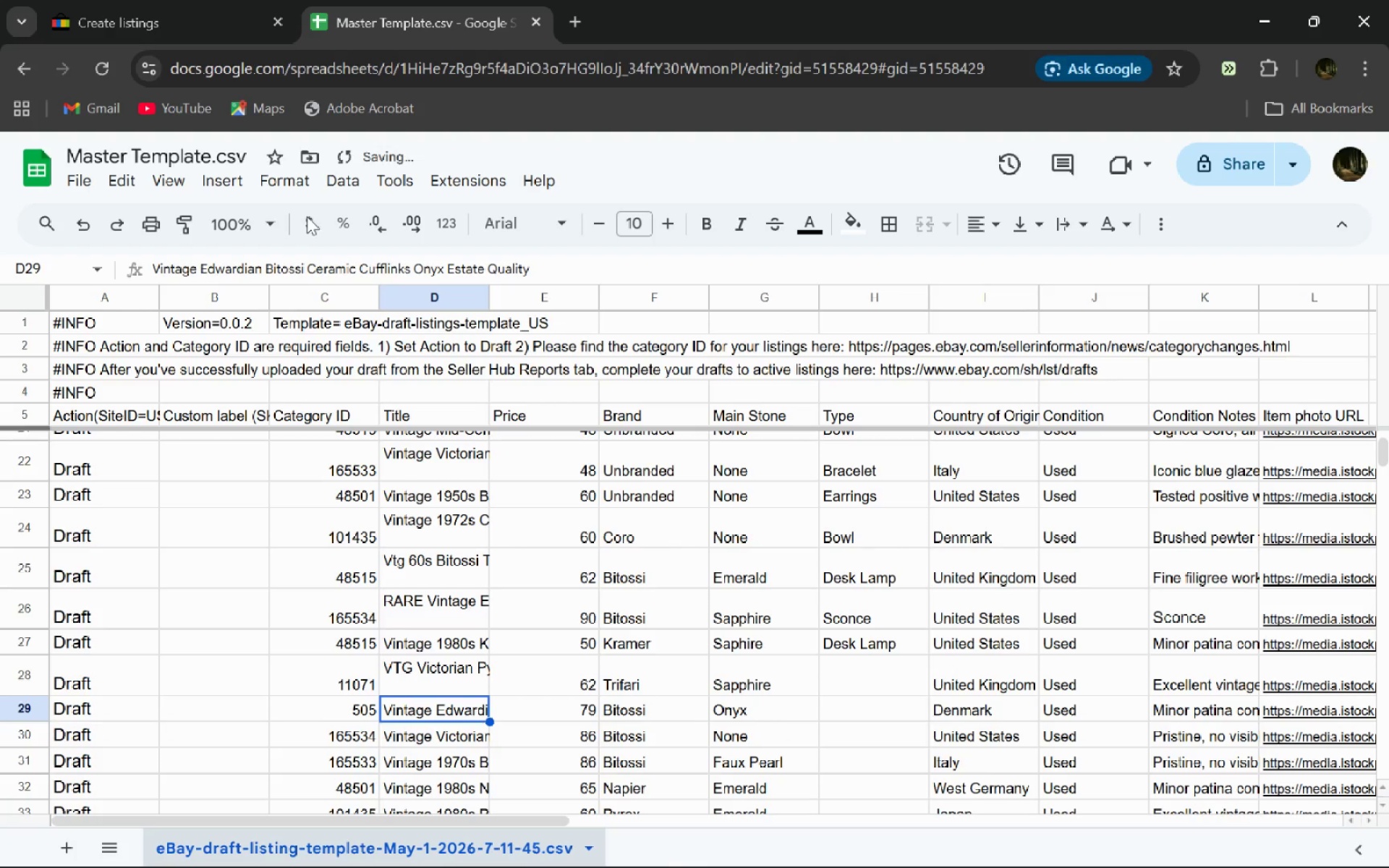 
left_click([242, 0])
 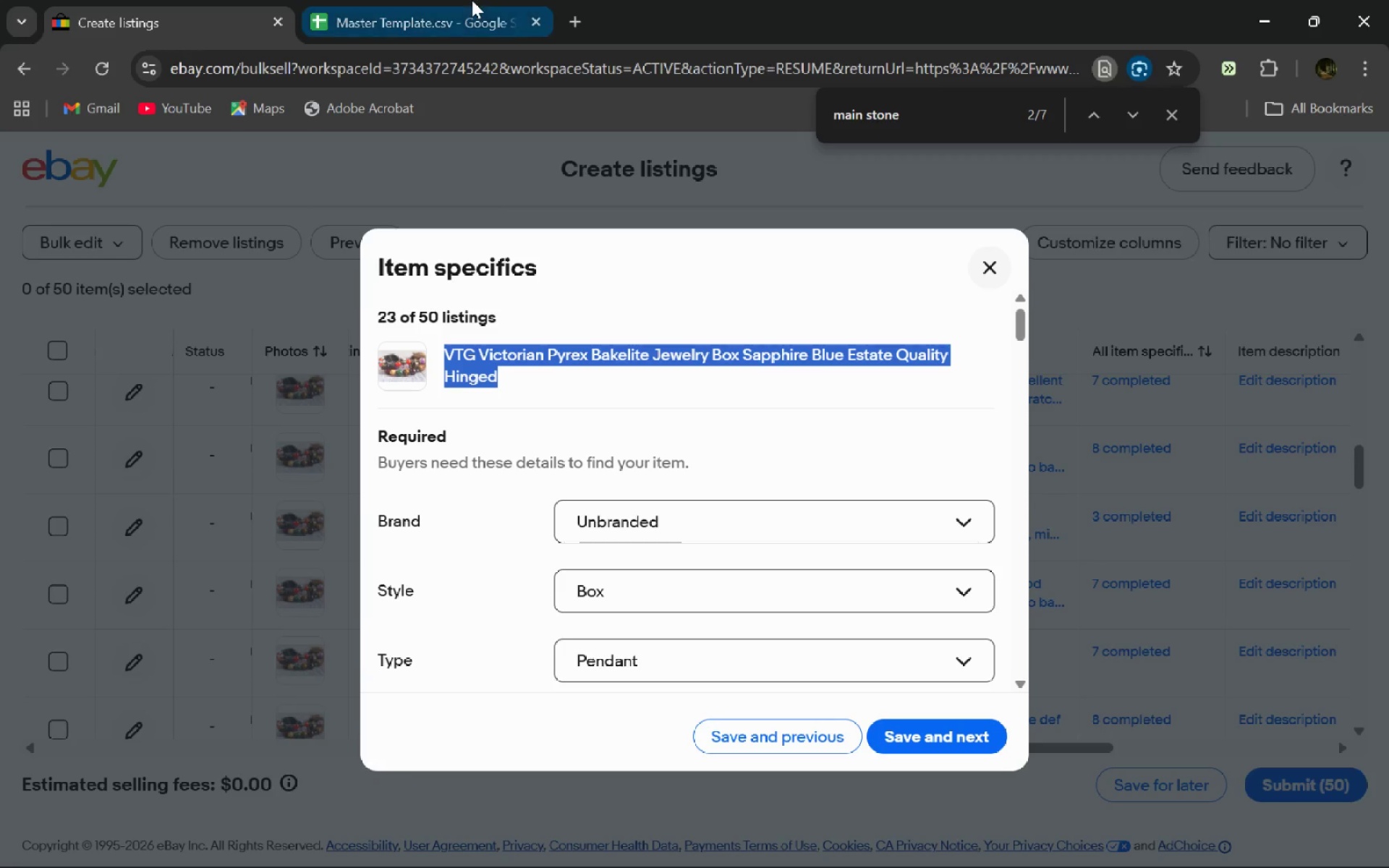 
left_click([472, 0])
 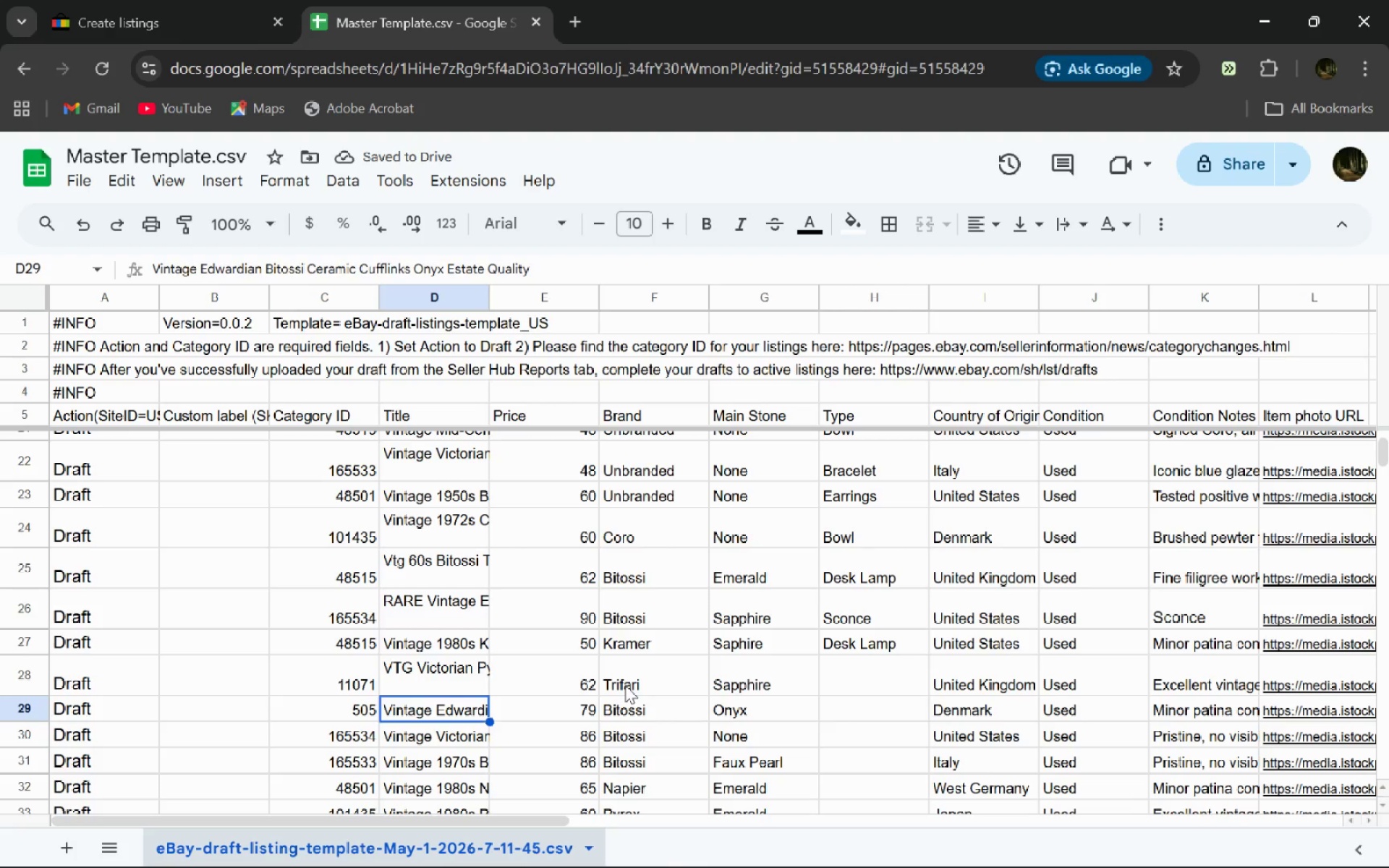 
double_click([625, 685])
 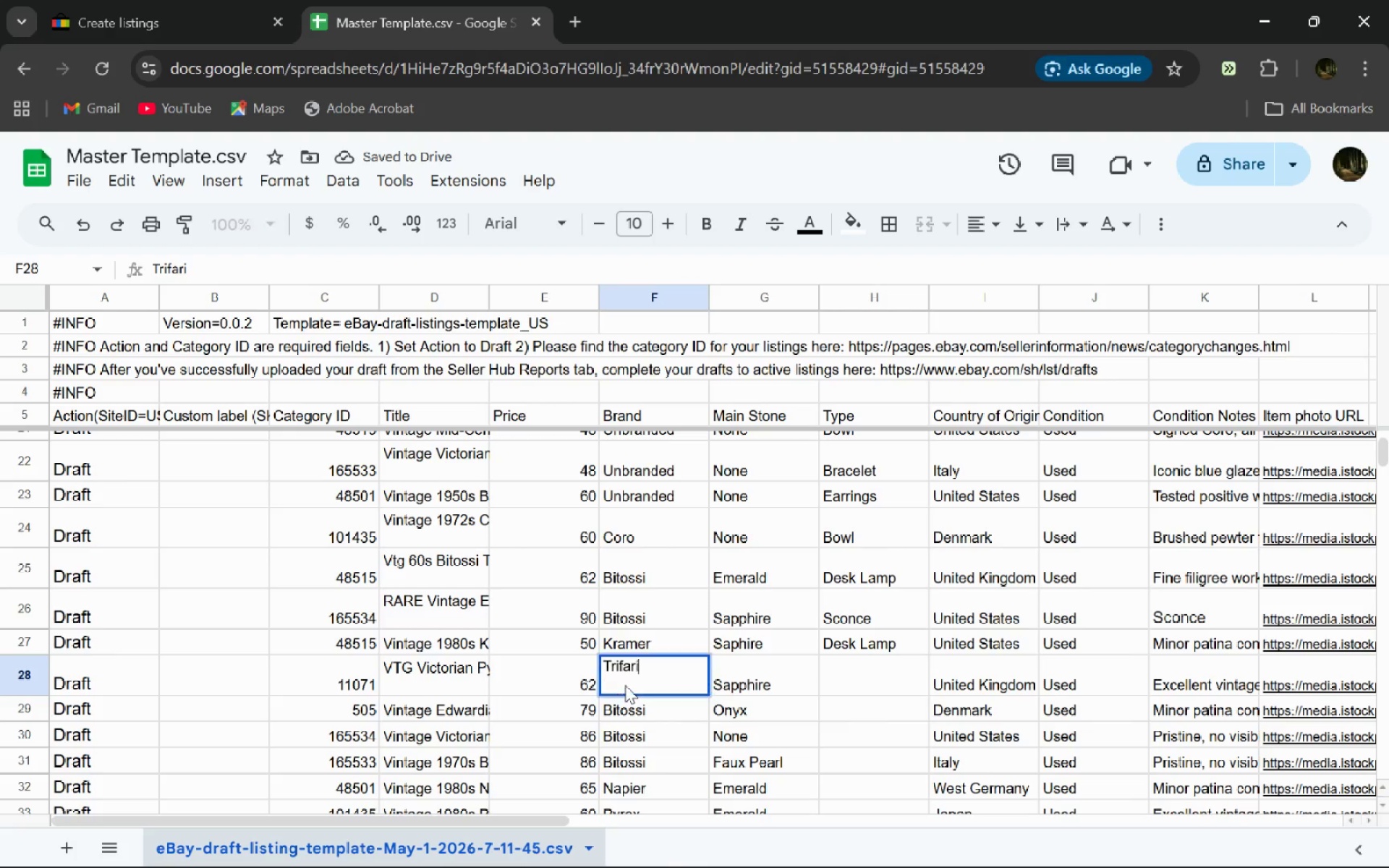 
key(Shift+ShiftLeft)
 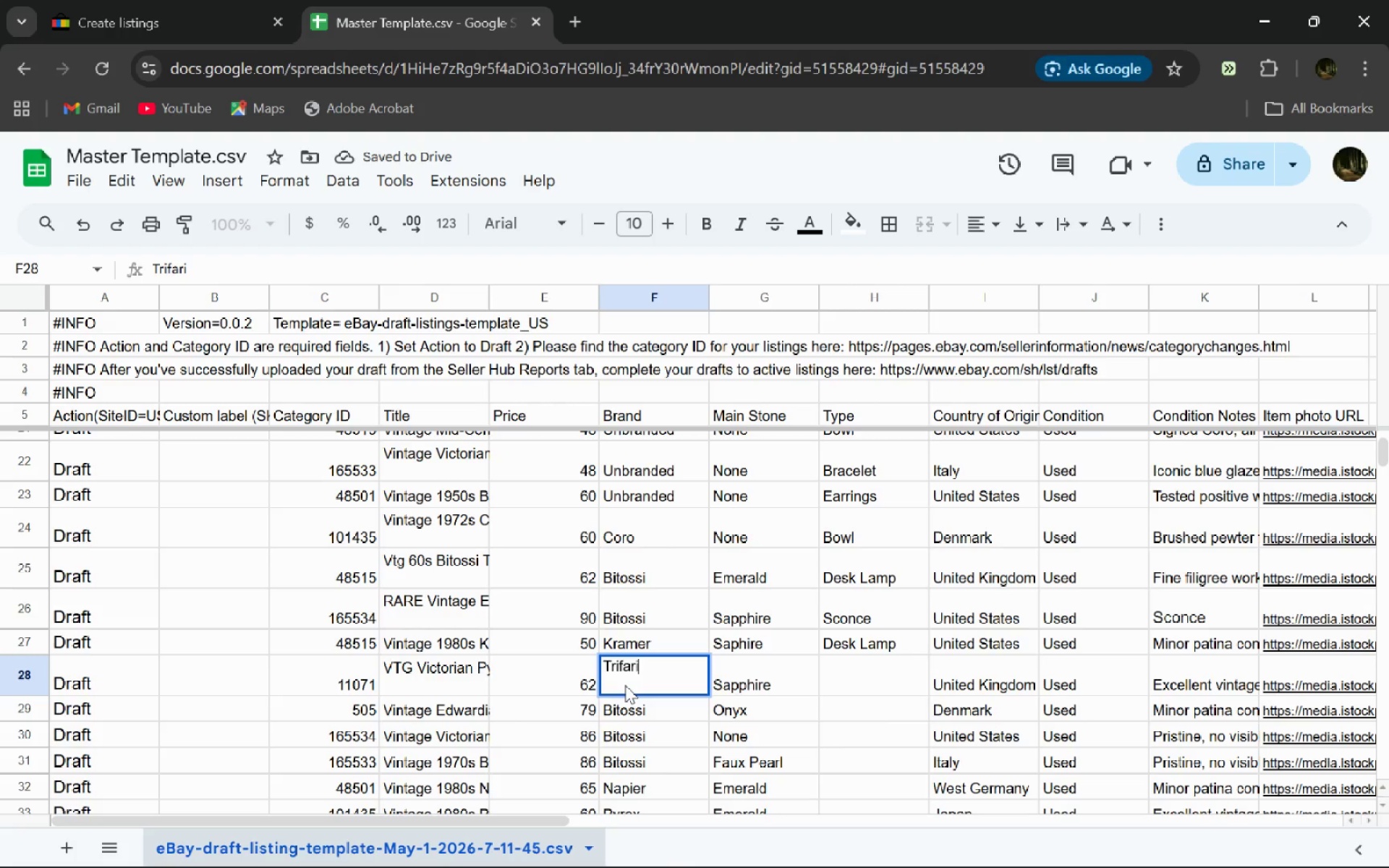 
key(Control+ControlLeft)
 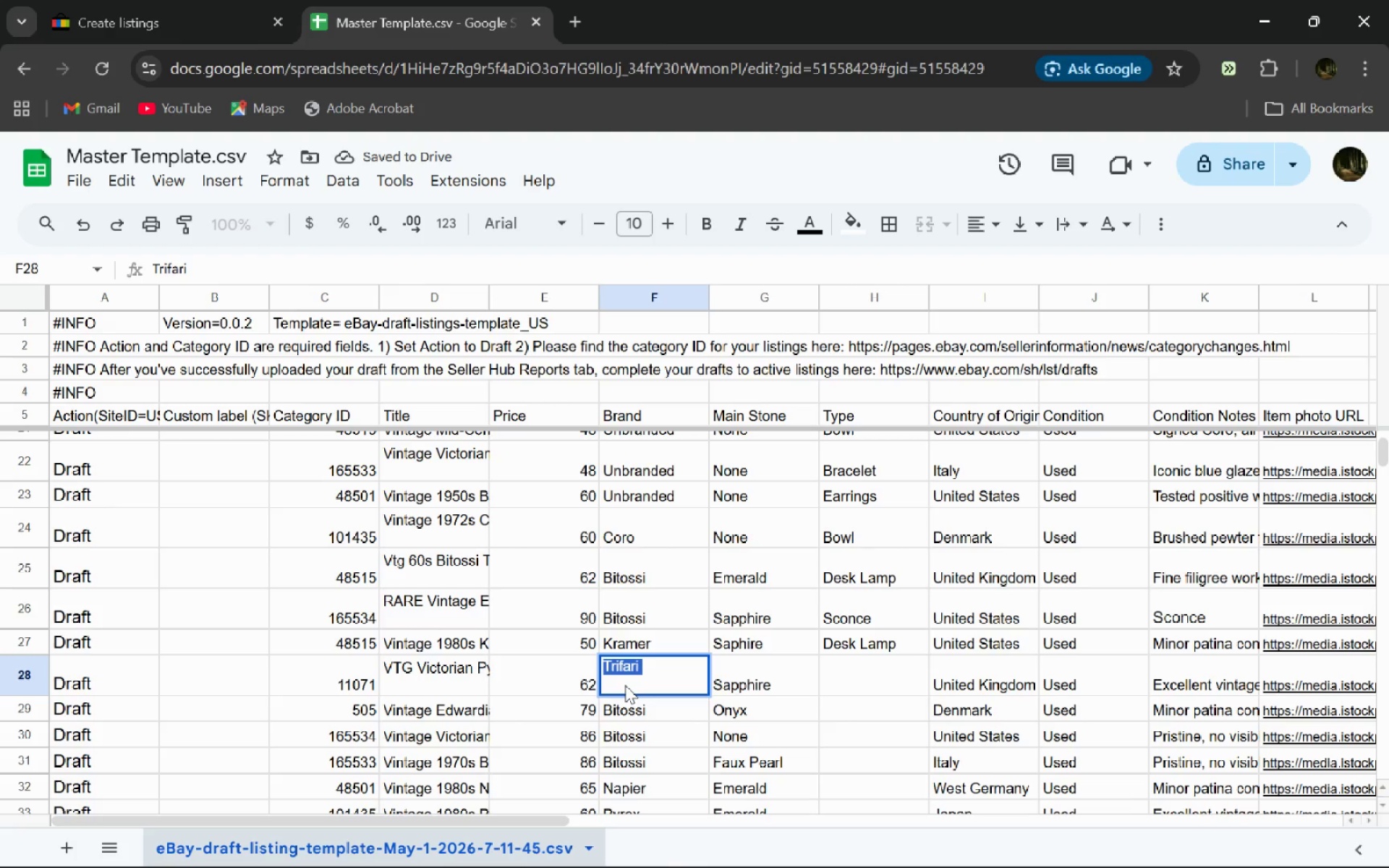 
key(Control+A)
 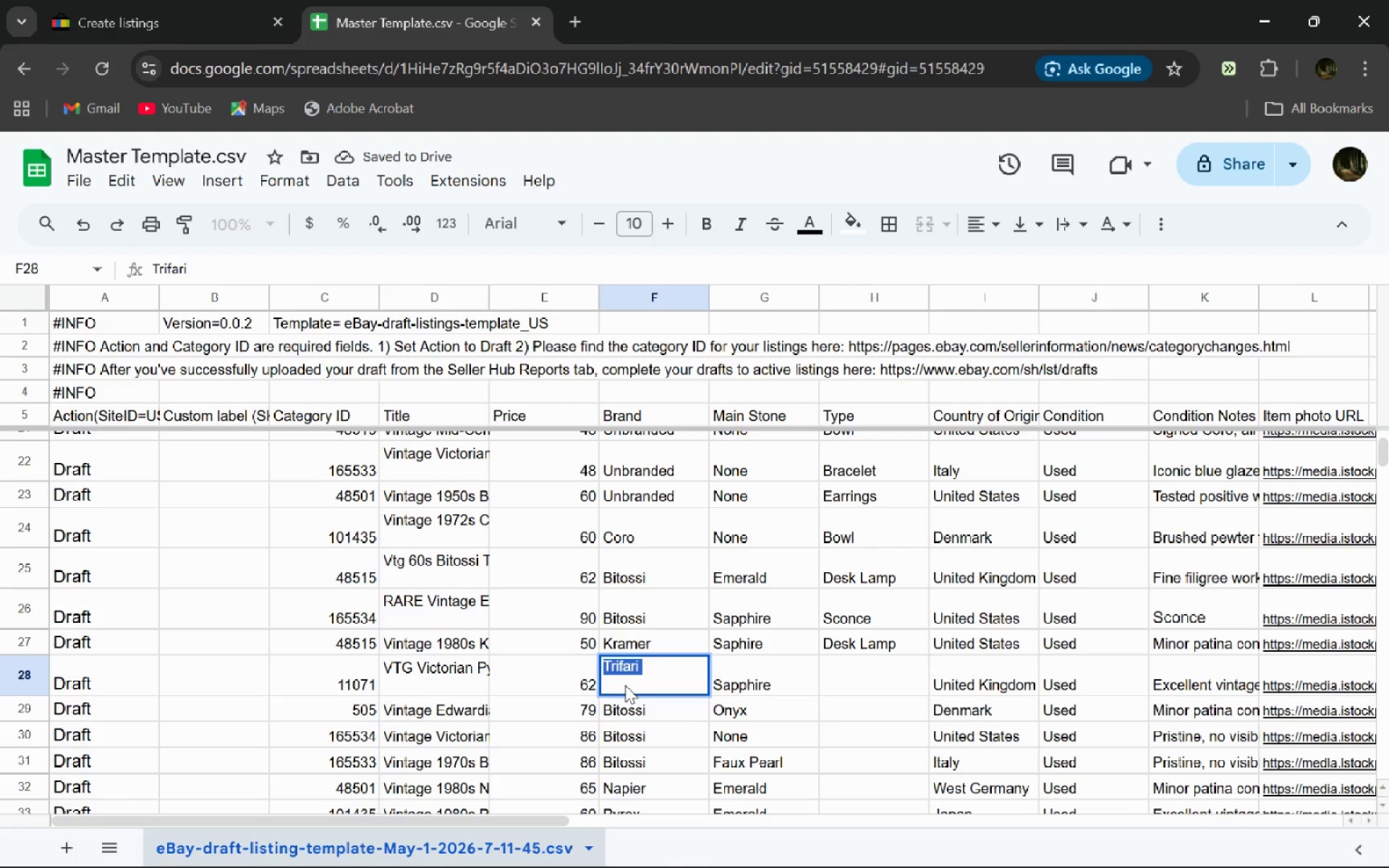 
type(Unb)
 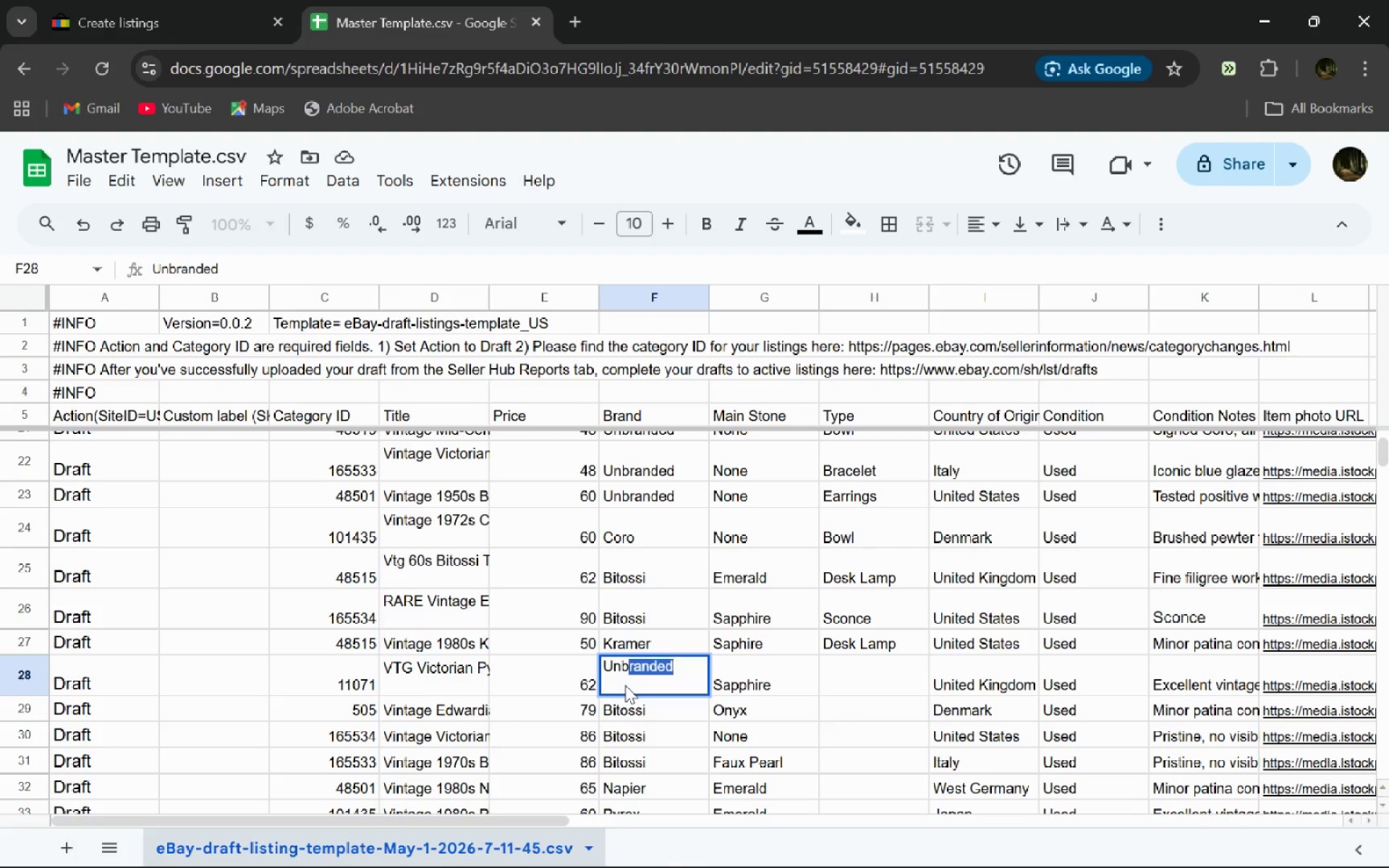 
key(Enter)
 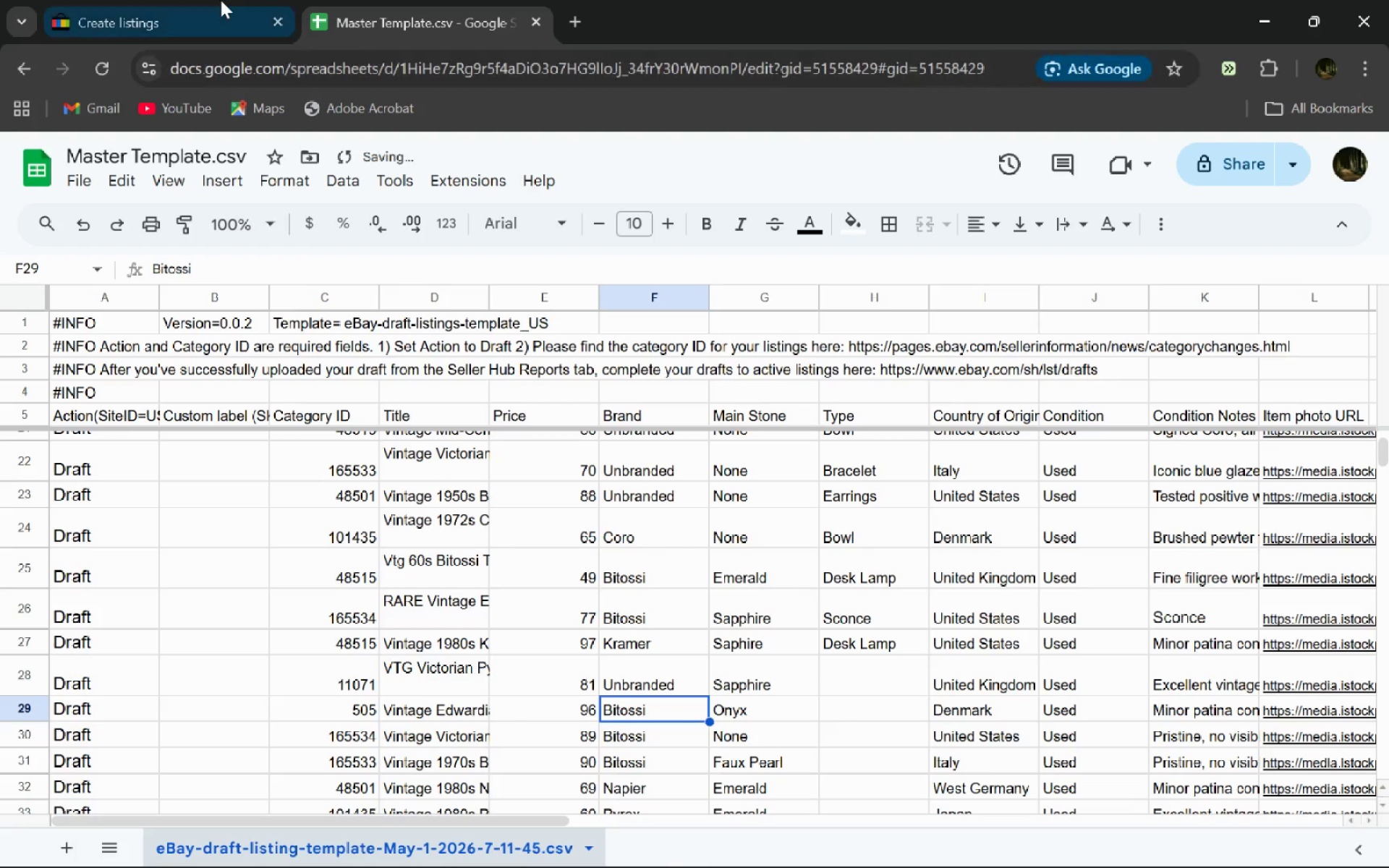 
left_click([221, 0])
 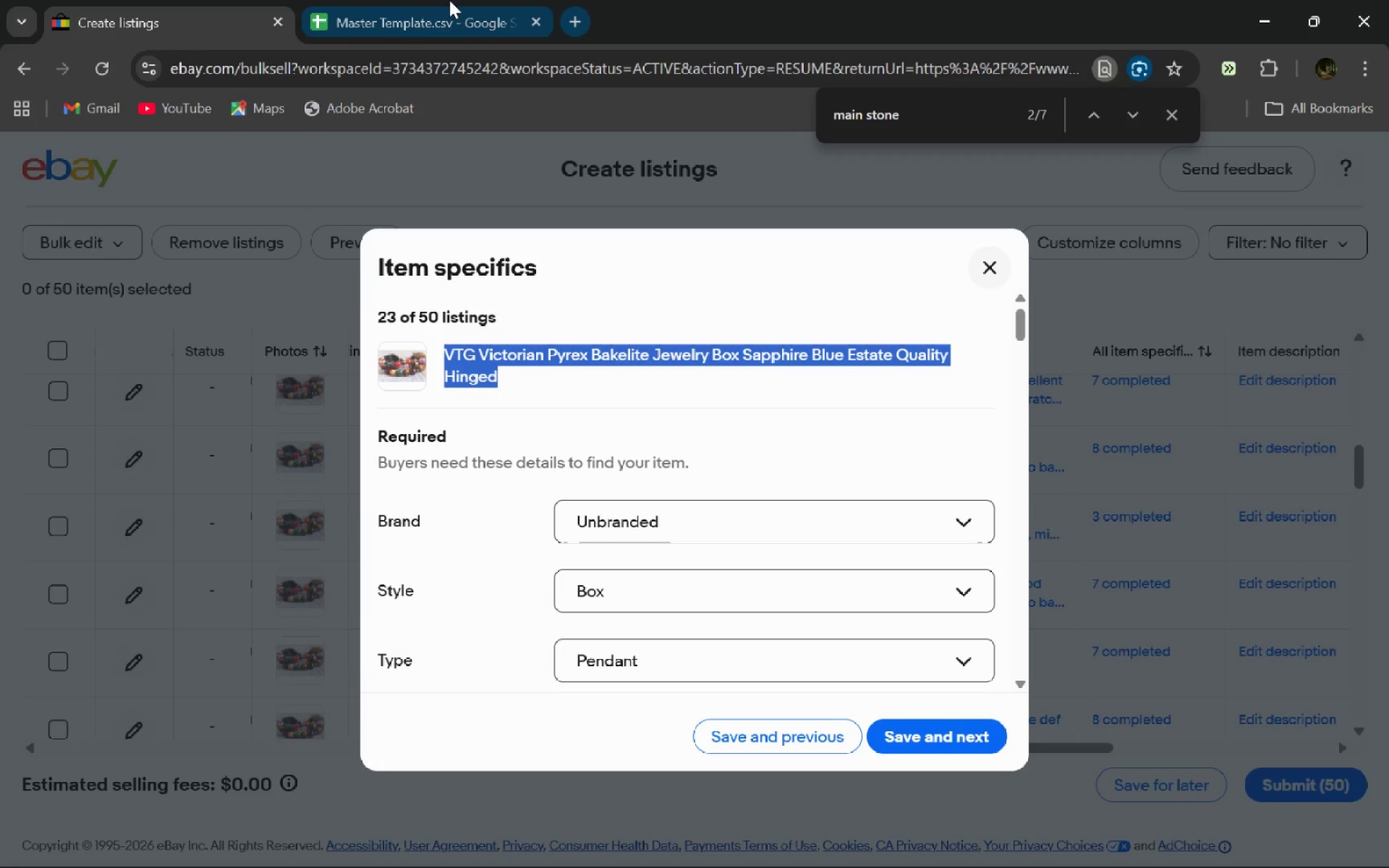 
left_click([449, 0])
 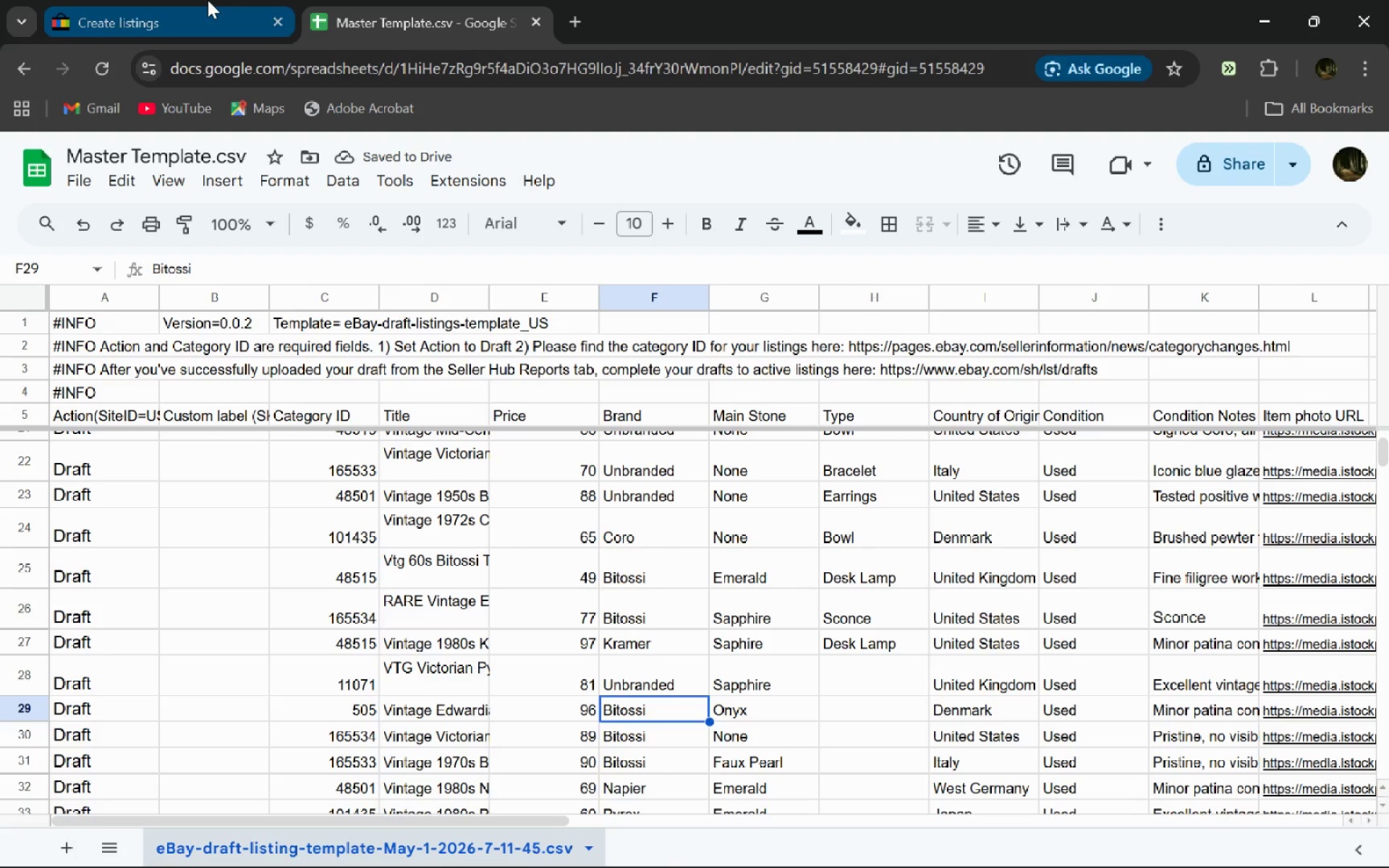 
left_click([208, 0])
 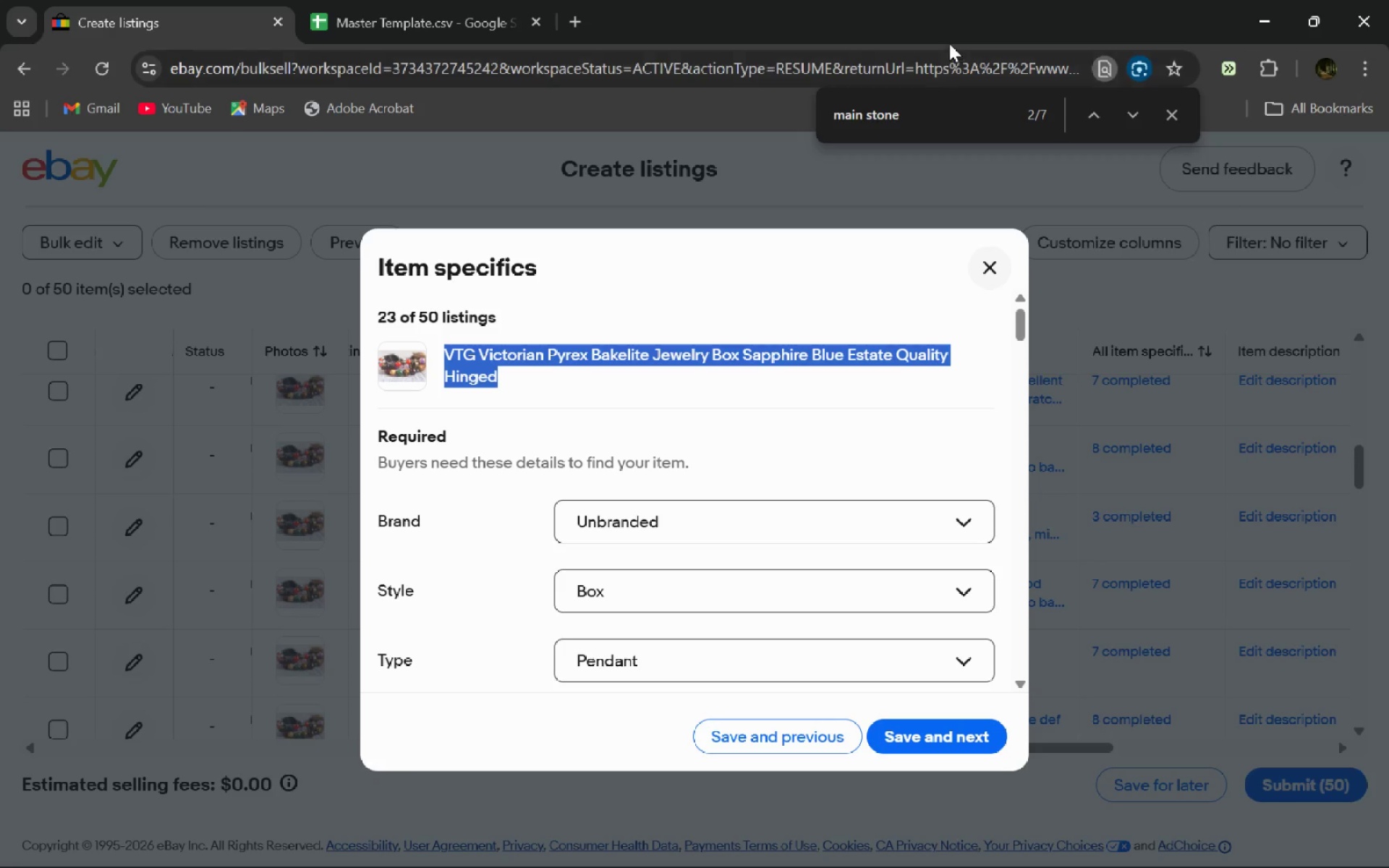 
left_click([920, 114])
 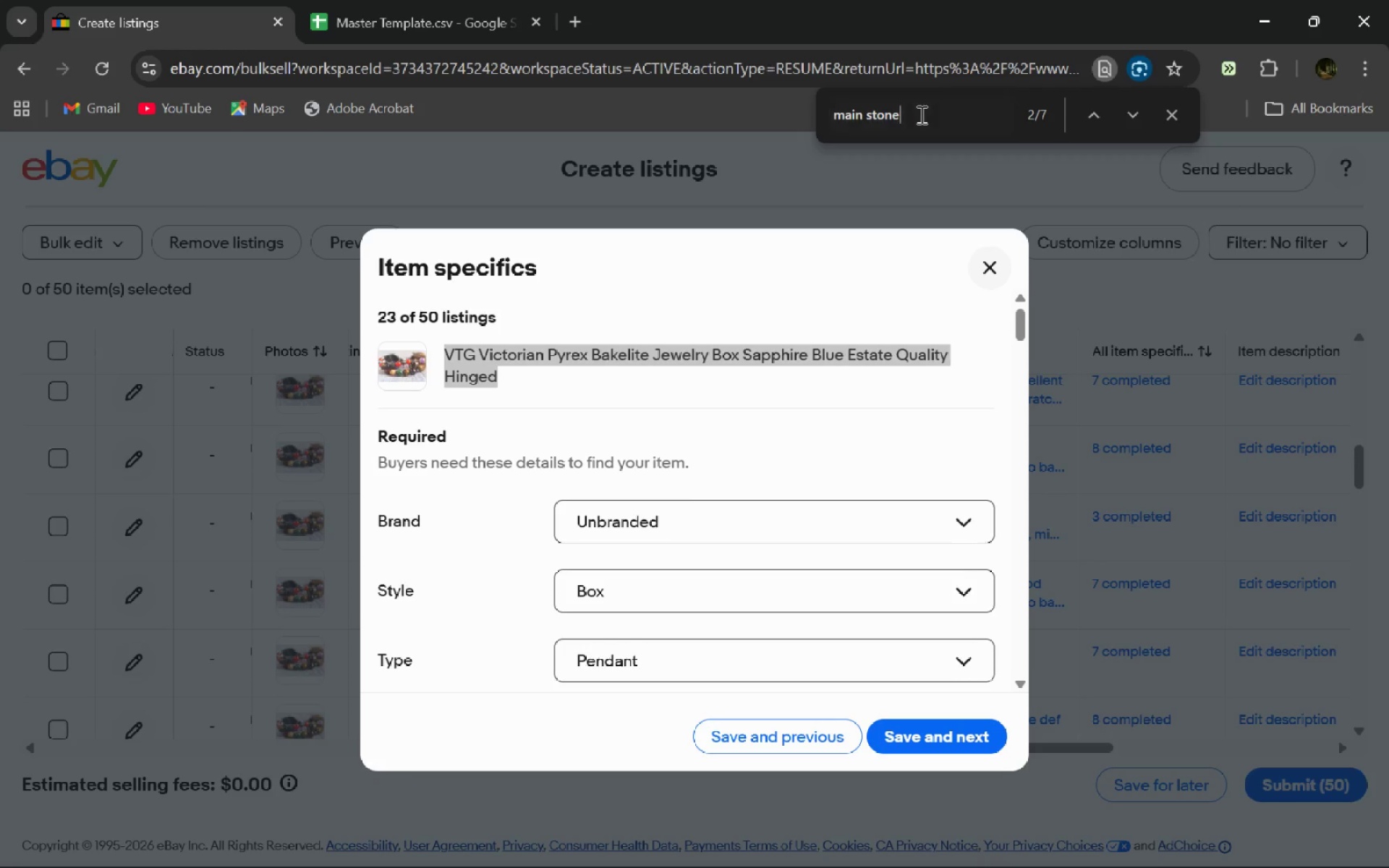 
key(Enter)
 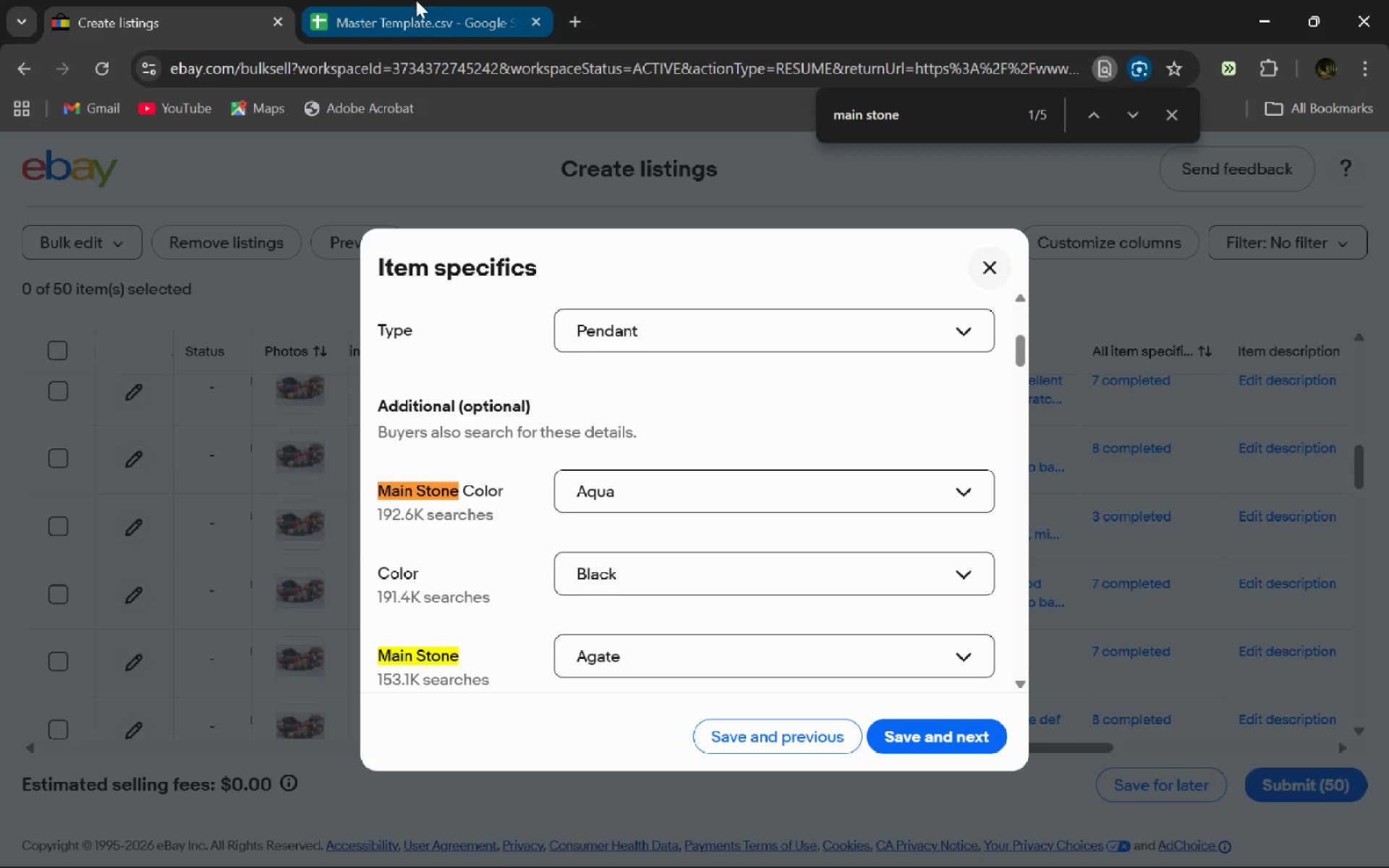 
key(Enter)
 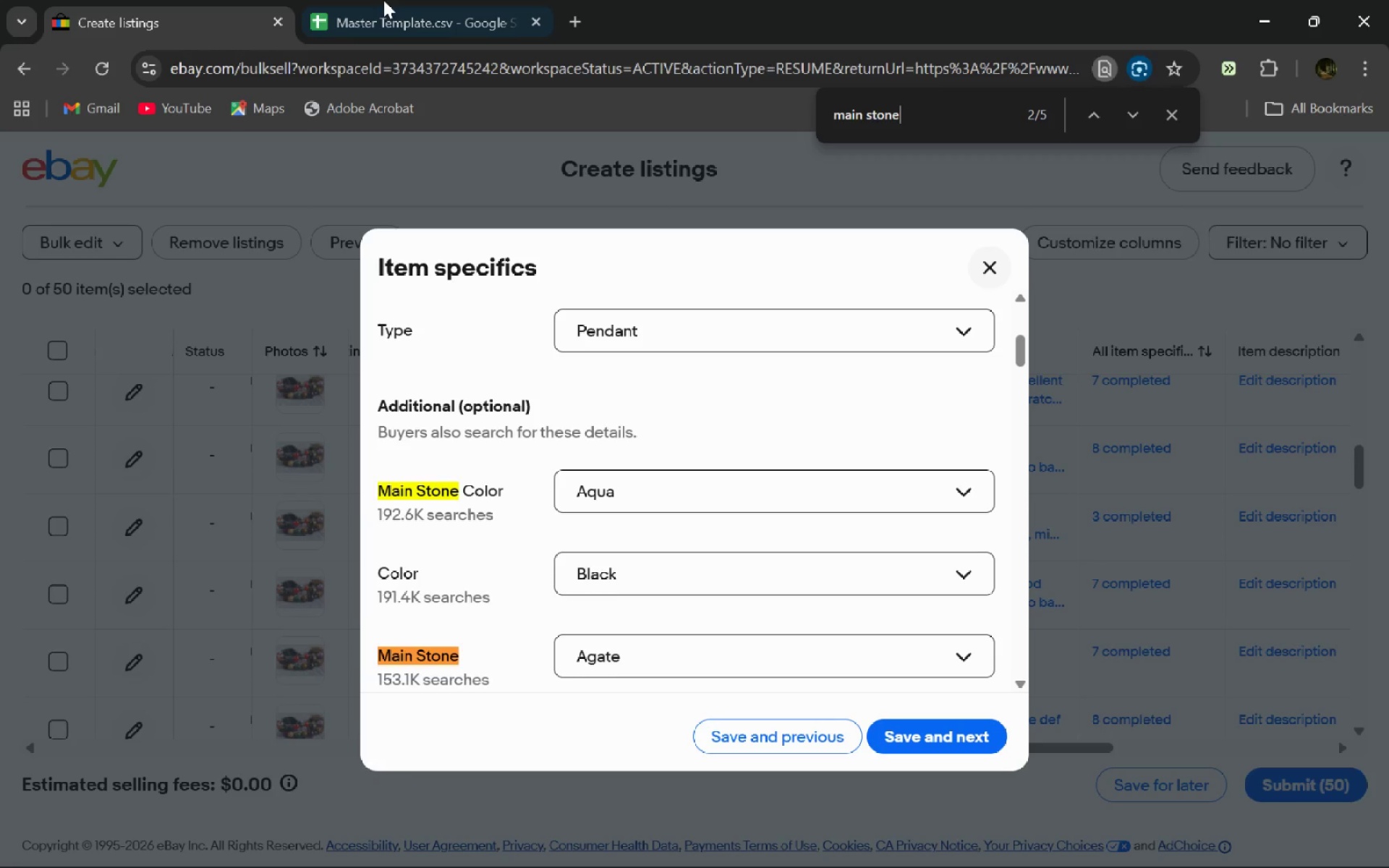 
left_click([394, 0])
 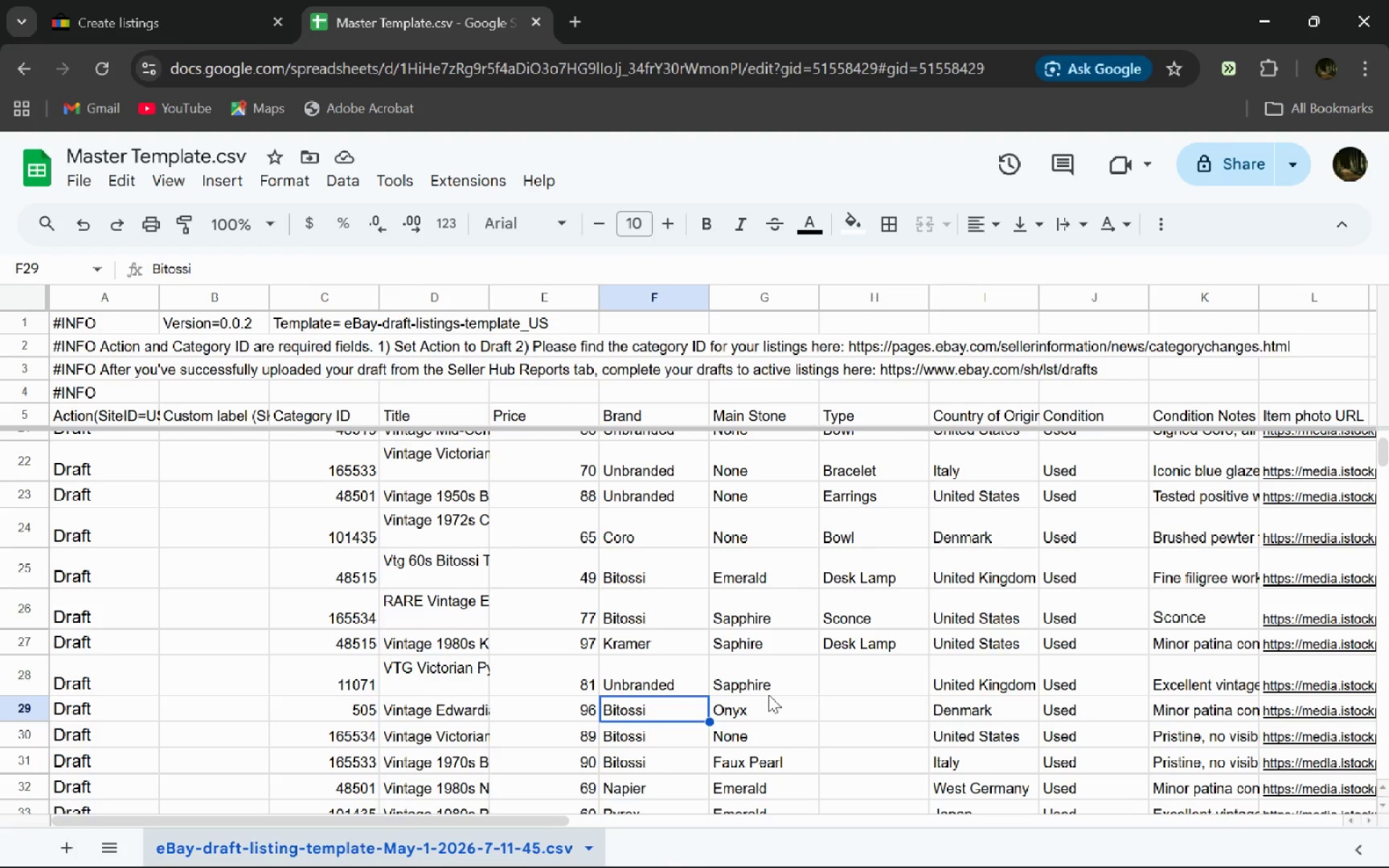 
double_click([768, 669])
 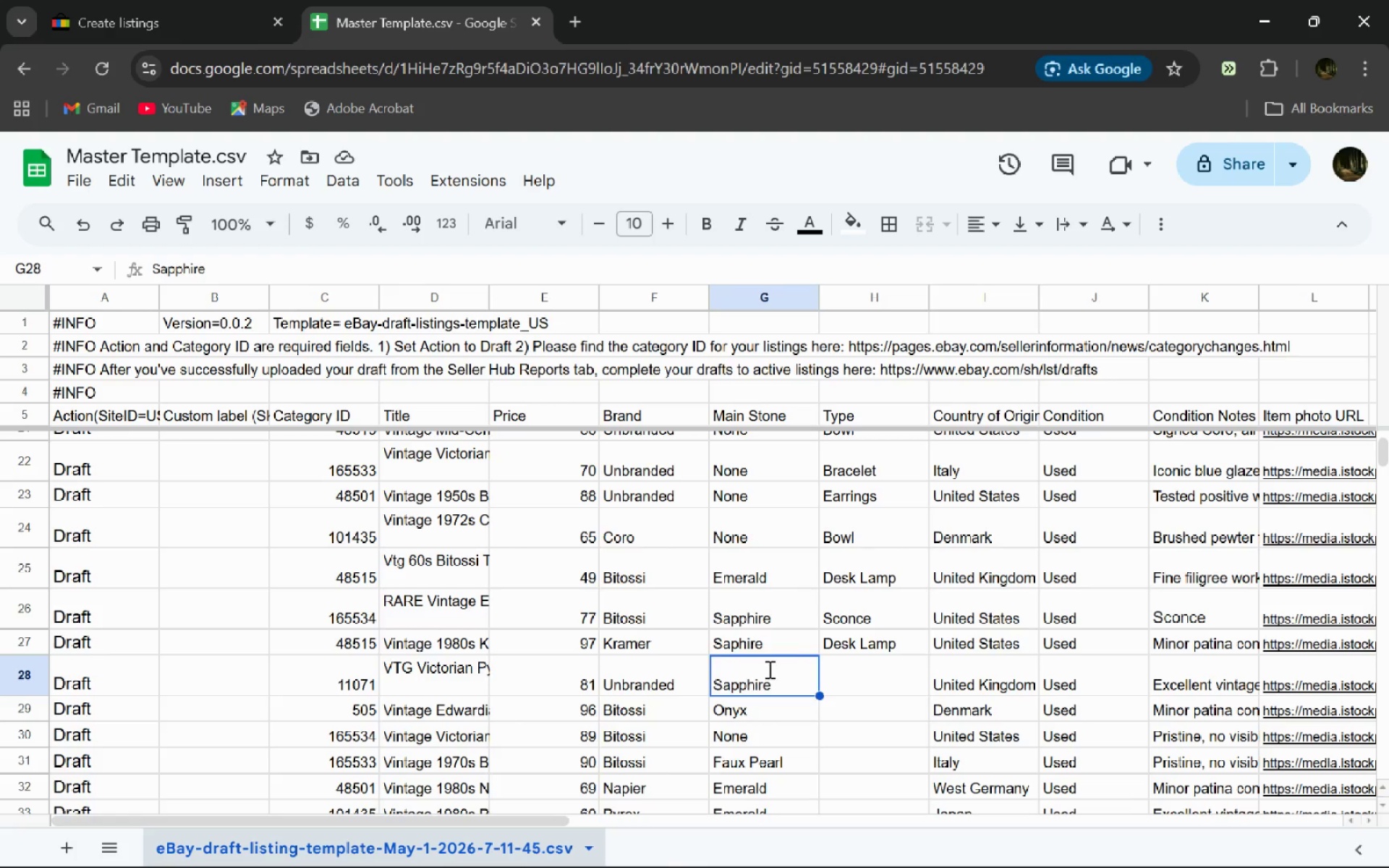 
key(Control+ControlLeft)
 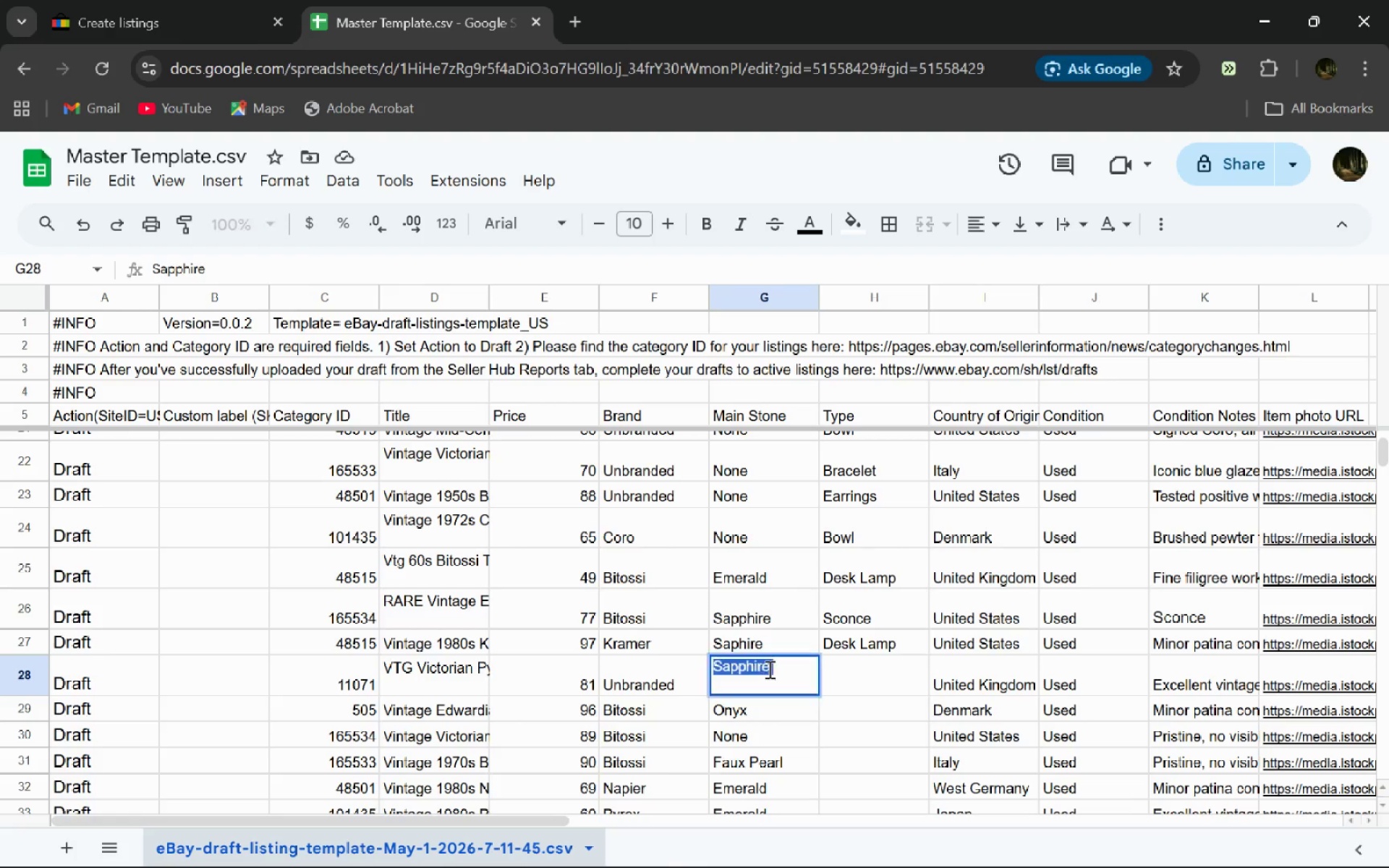 
key(Control+A)
 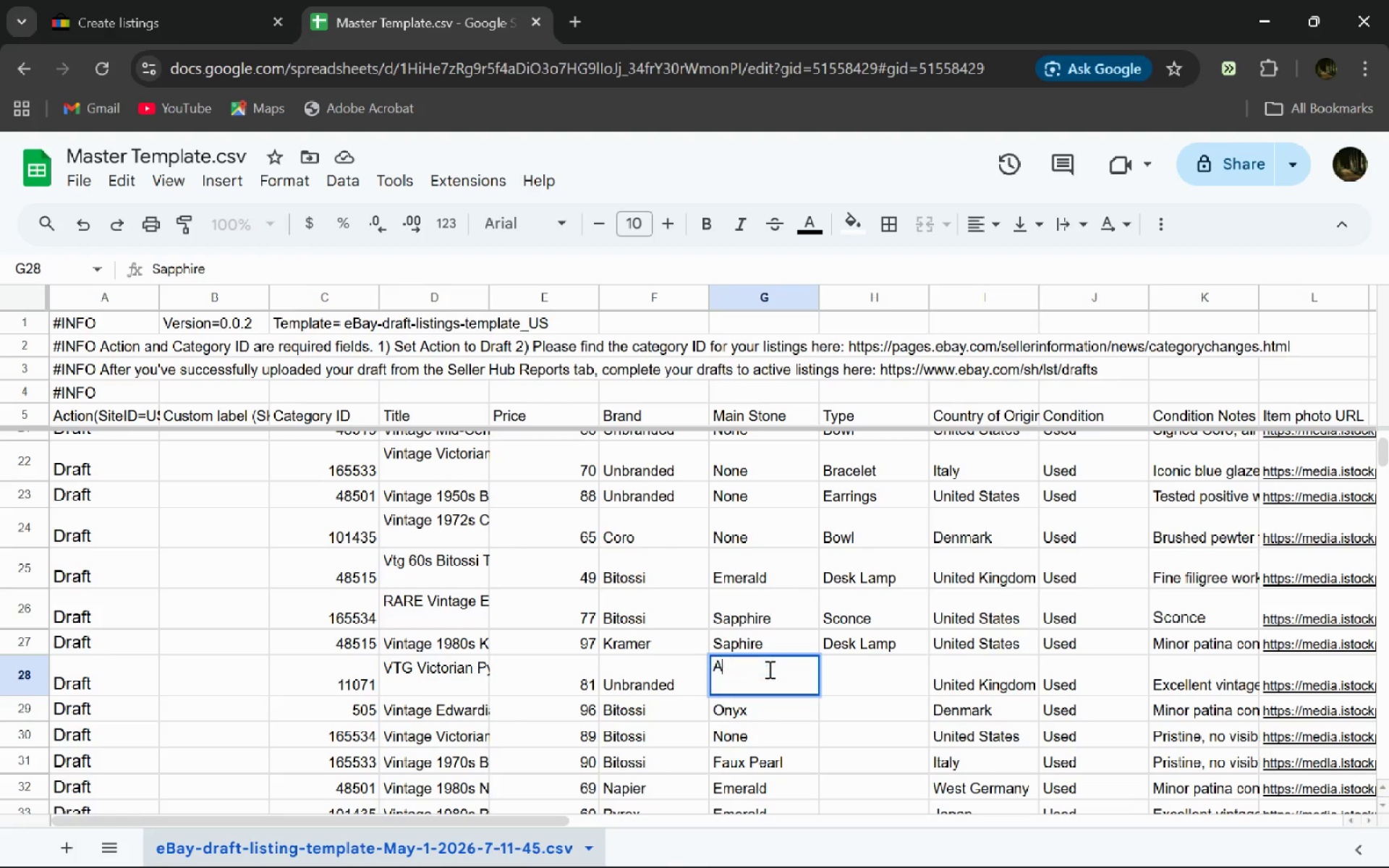 
type(Agate)
 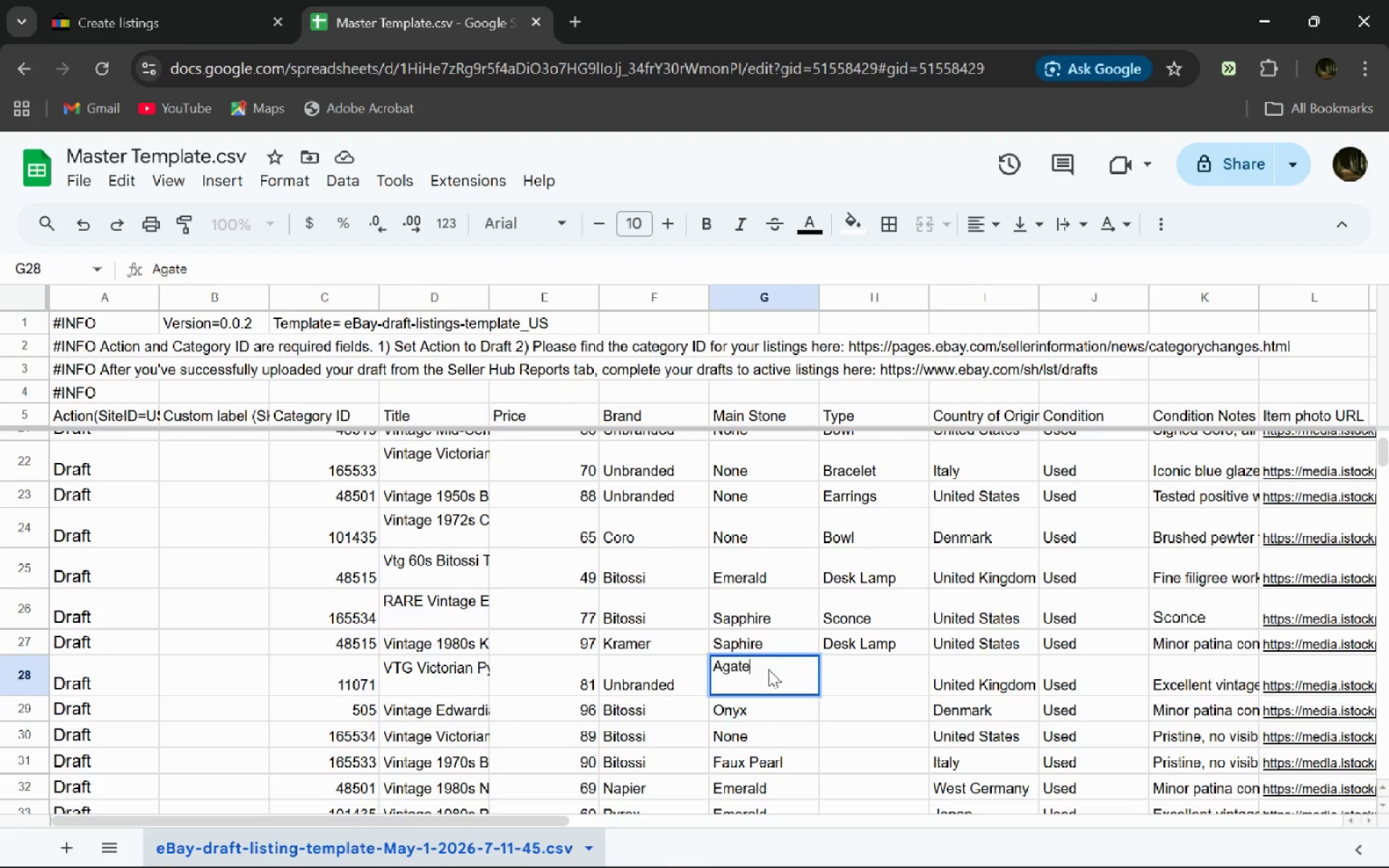 
key(Enter)
 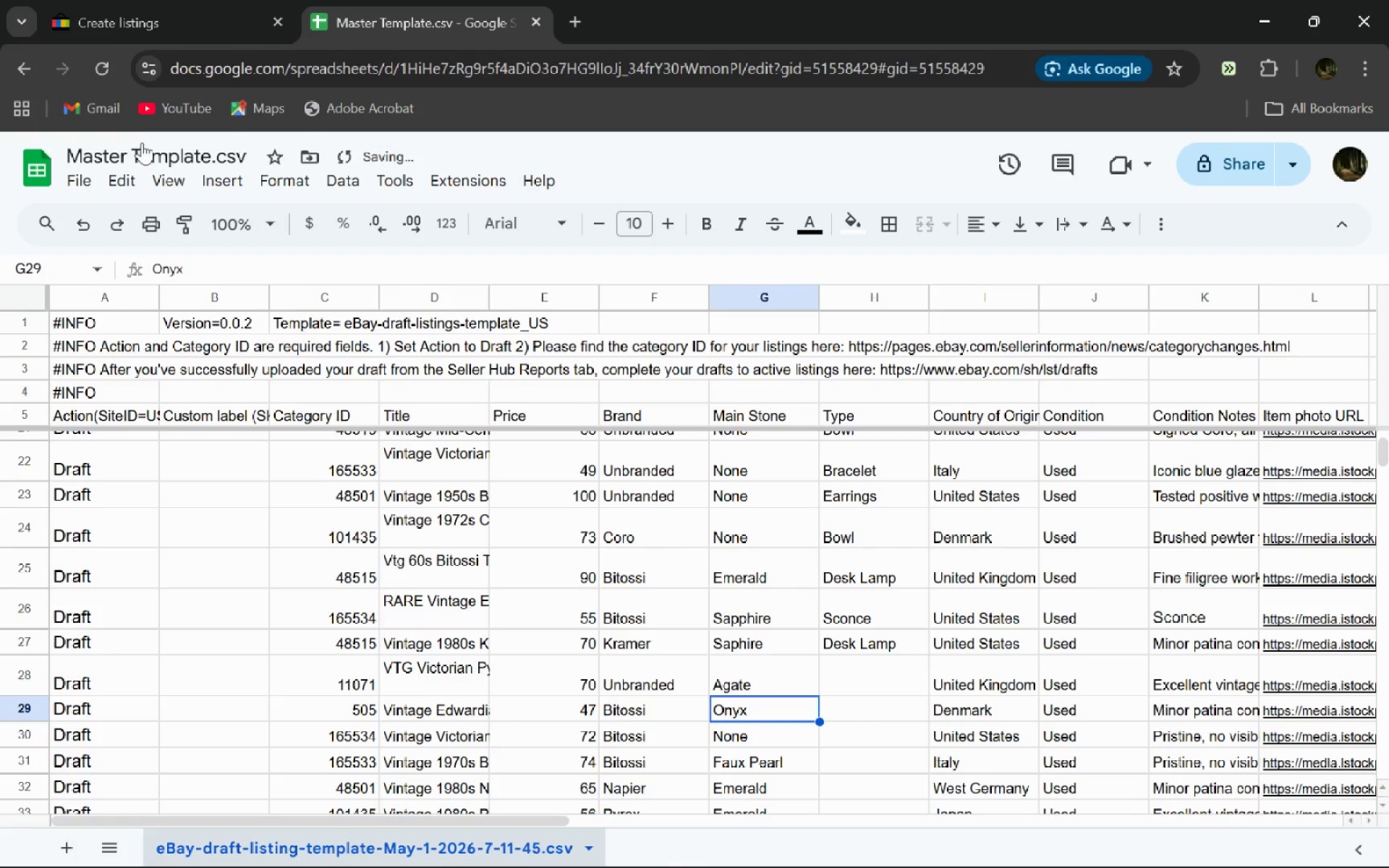 
left_click([136, 0])
 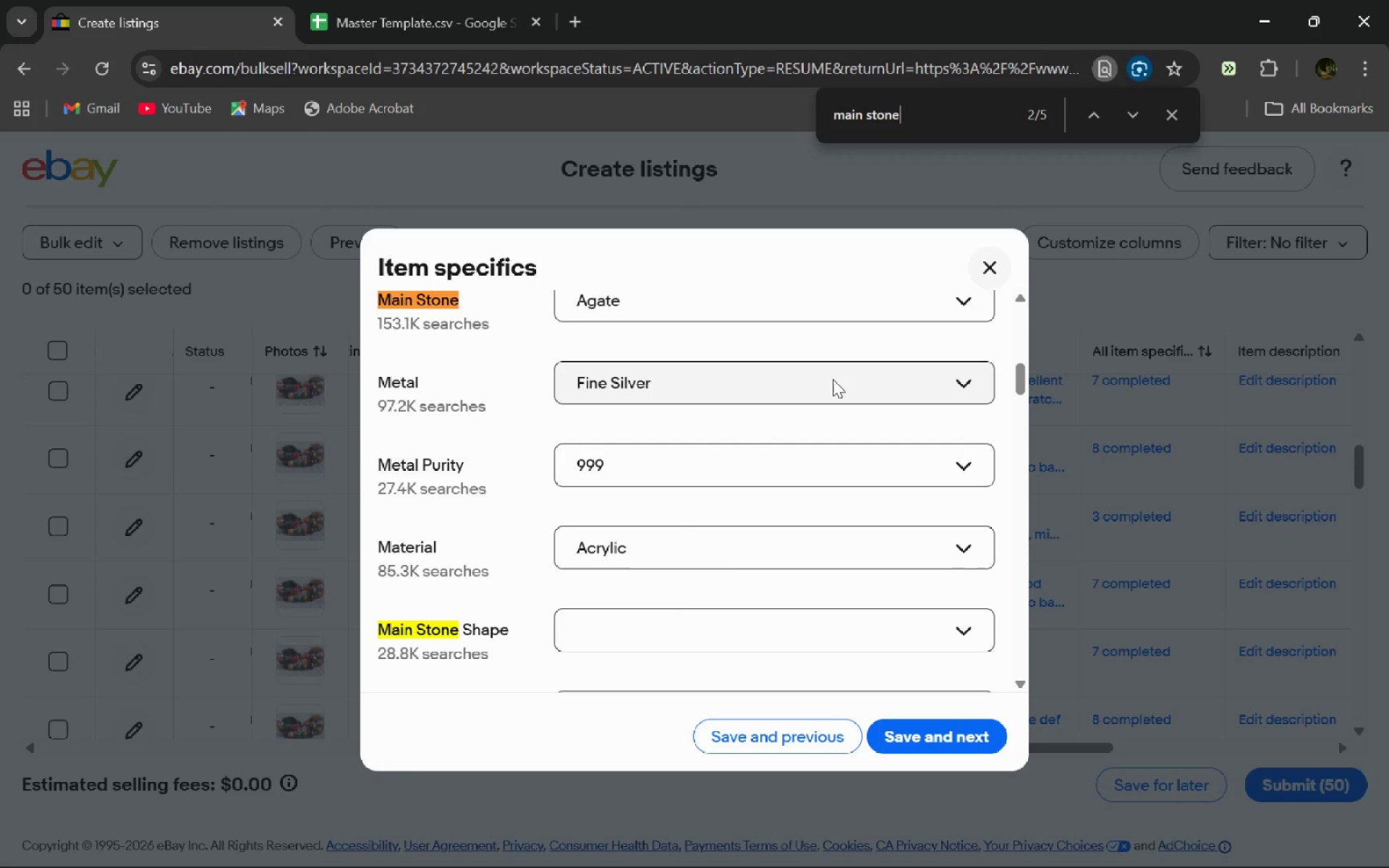 
mouse_move([736, 478])
 